 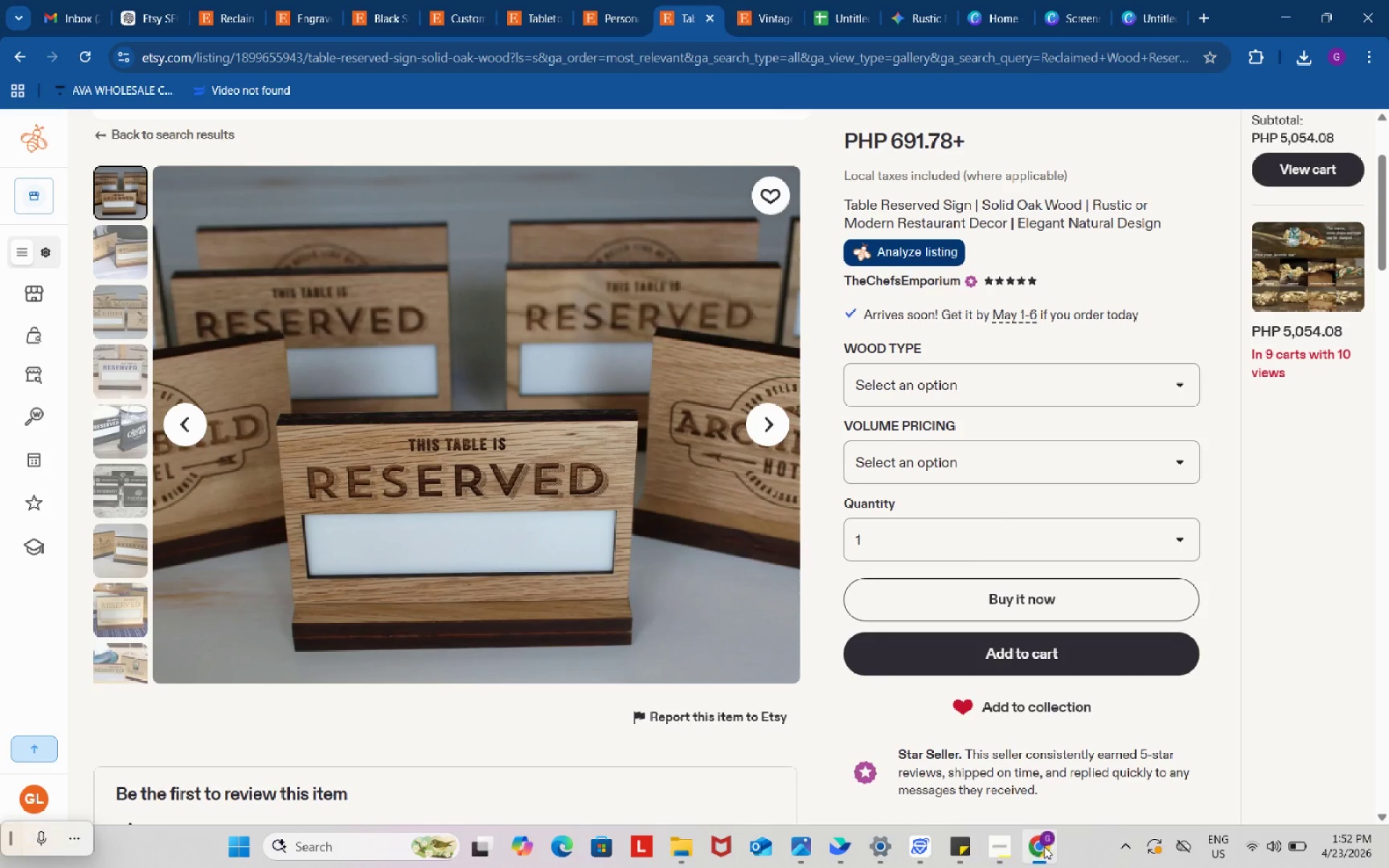 
left_click([1073, 0])
 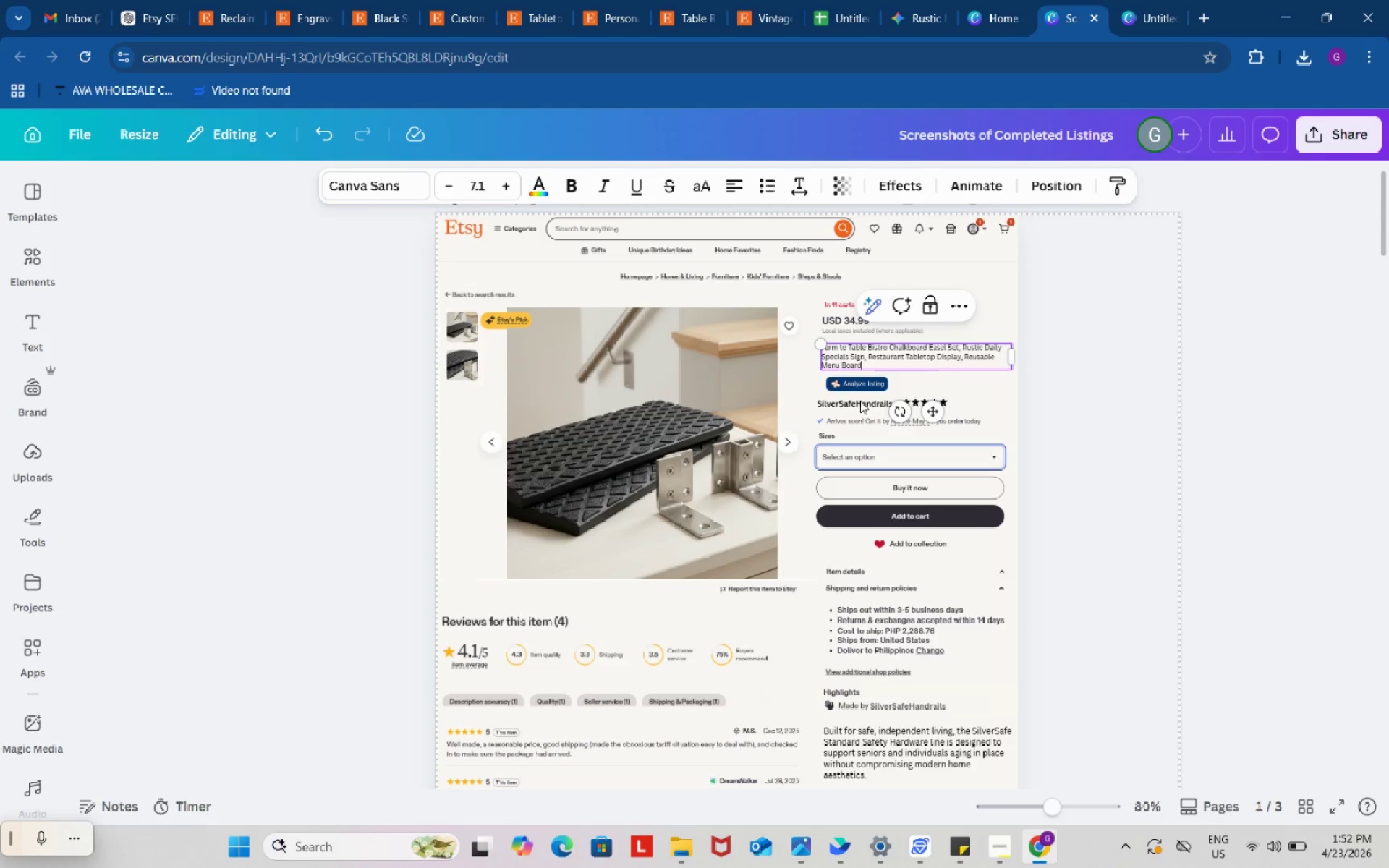 
double_click([859, 401])
 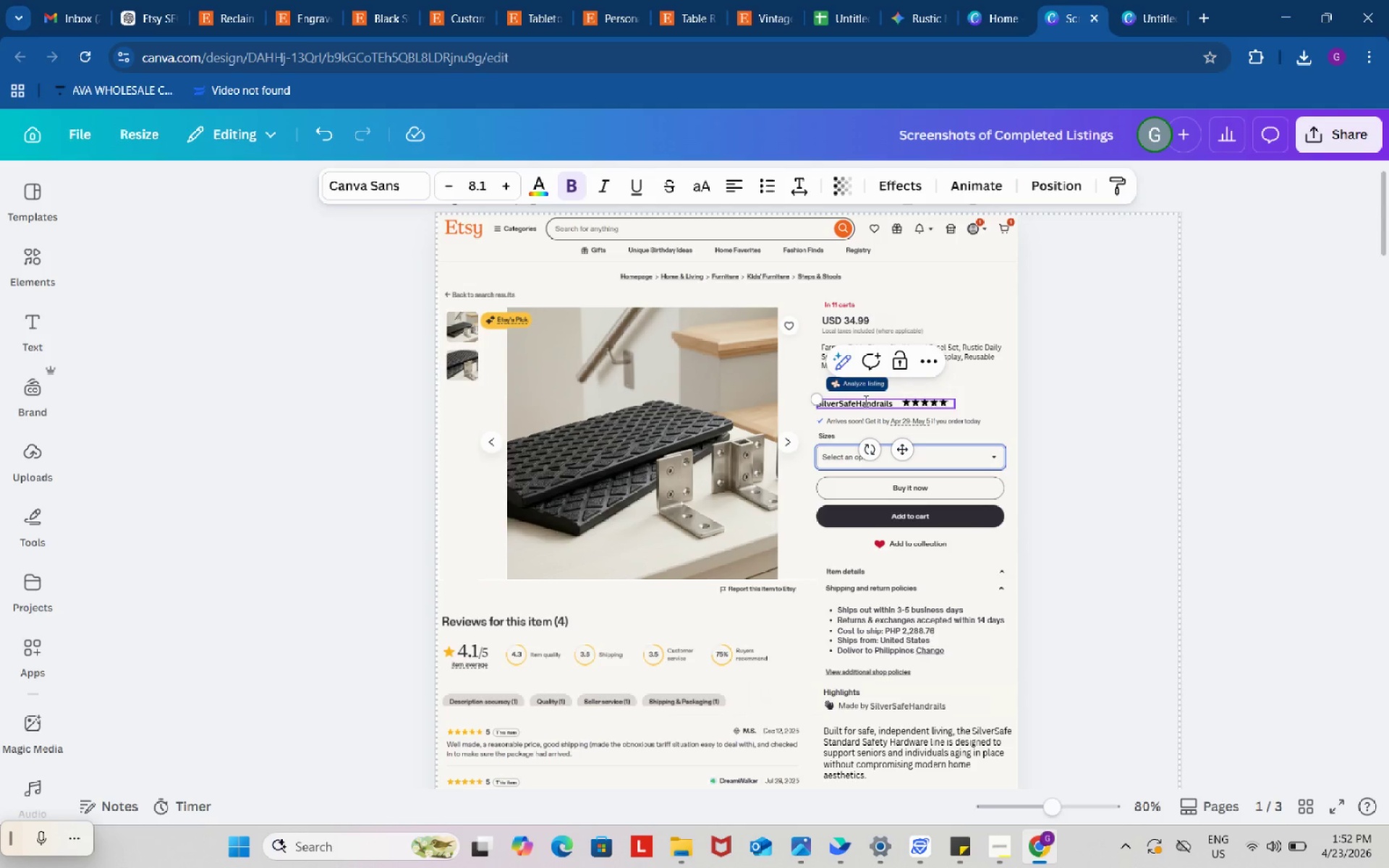 
left_click([865, 401])
 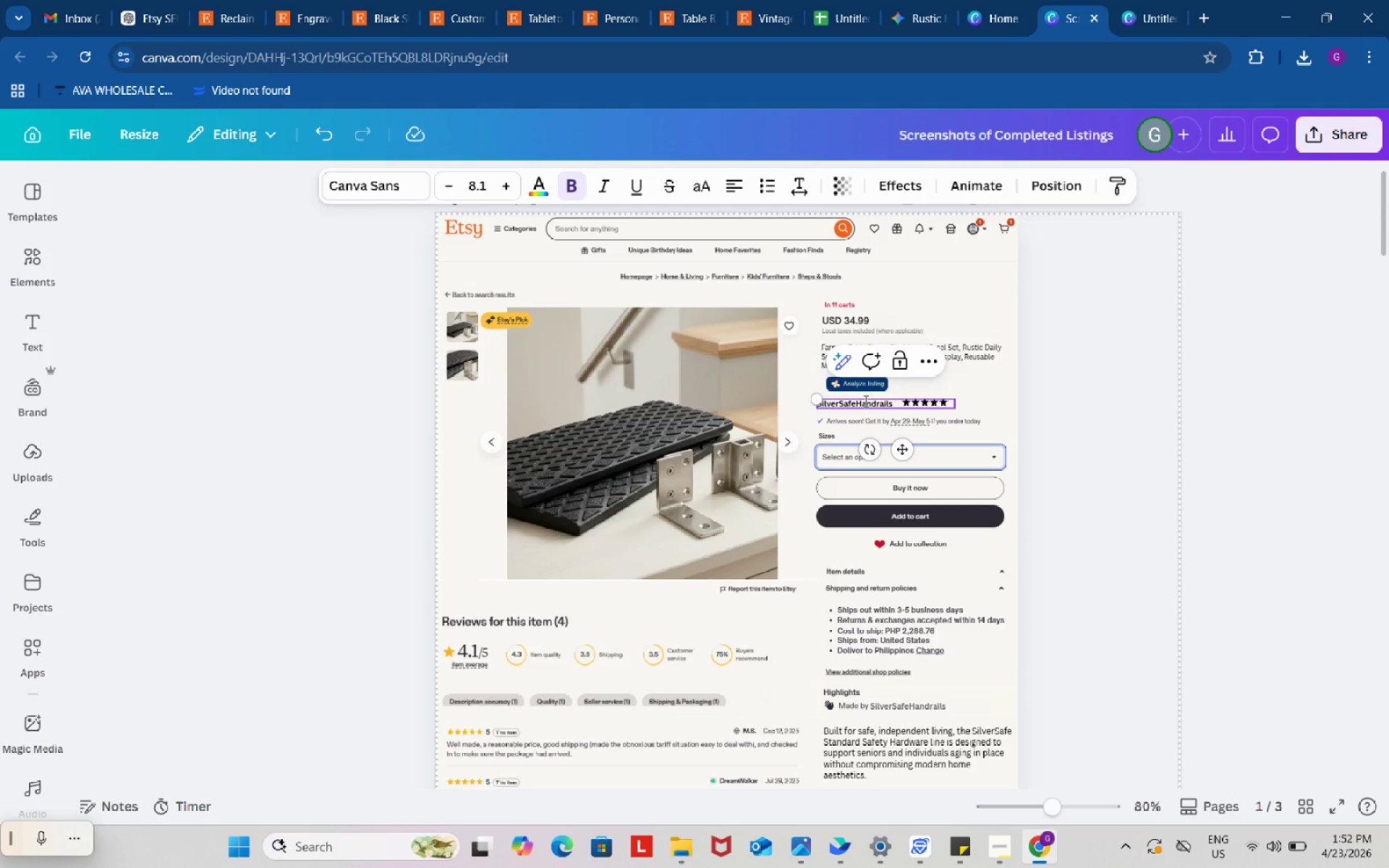 
key(Control+ControlLeft)
 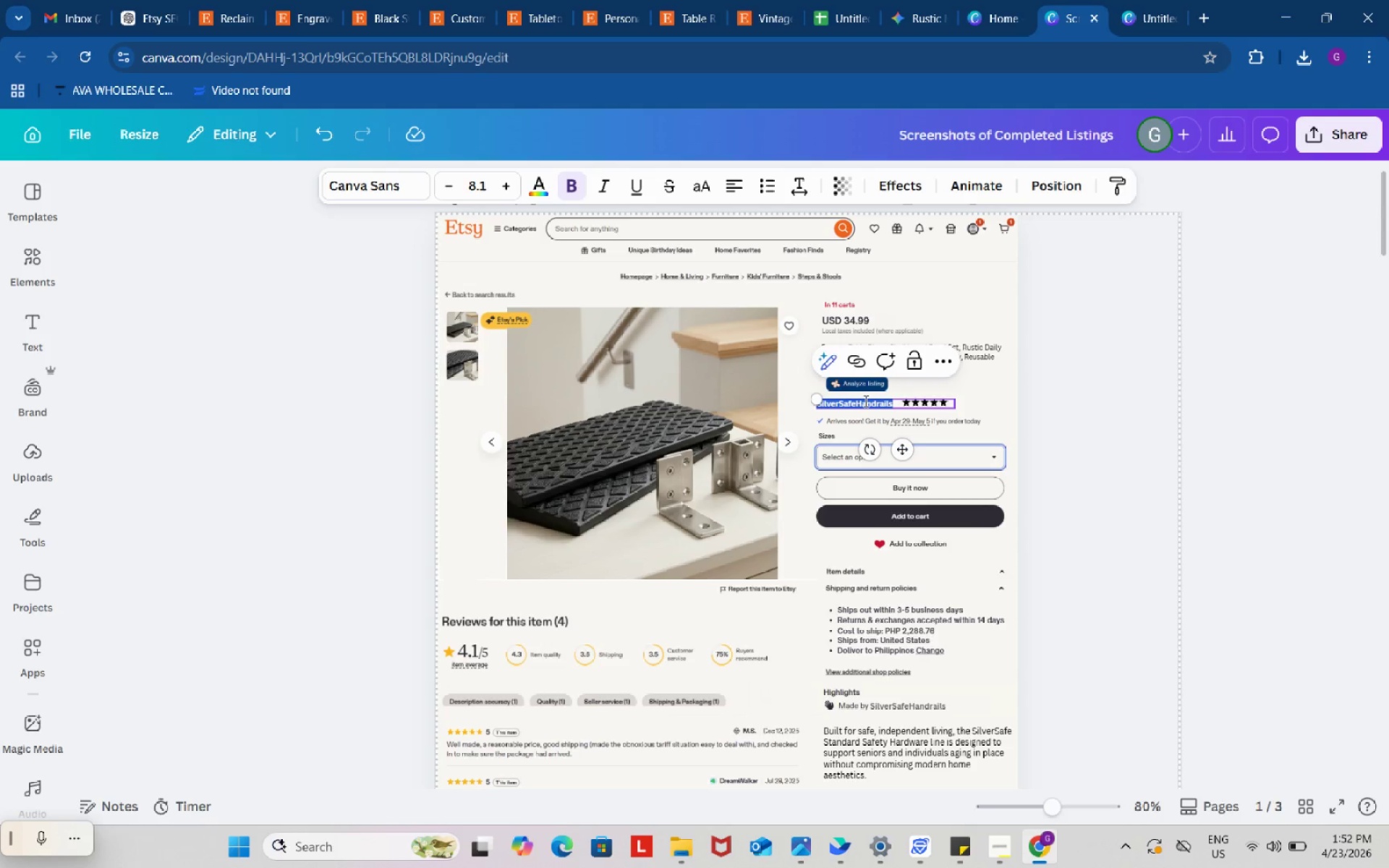 
key(Control+A)
 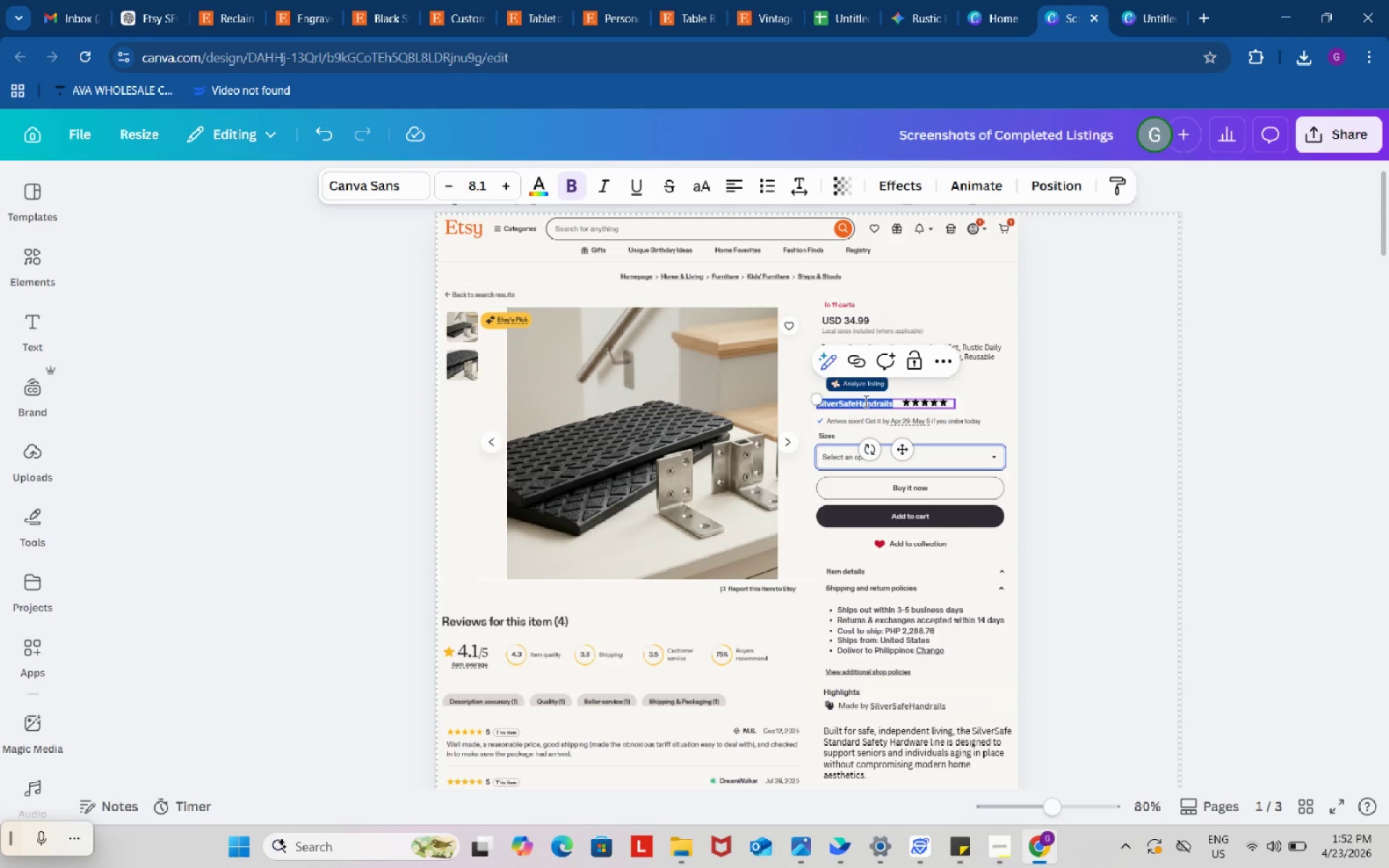 
key(Control+V)
 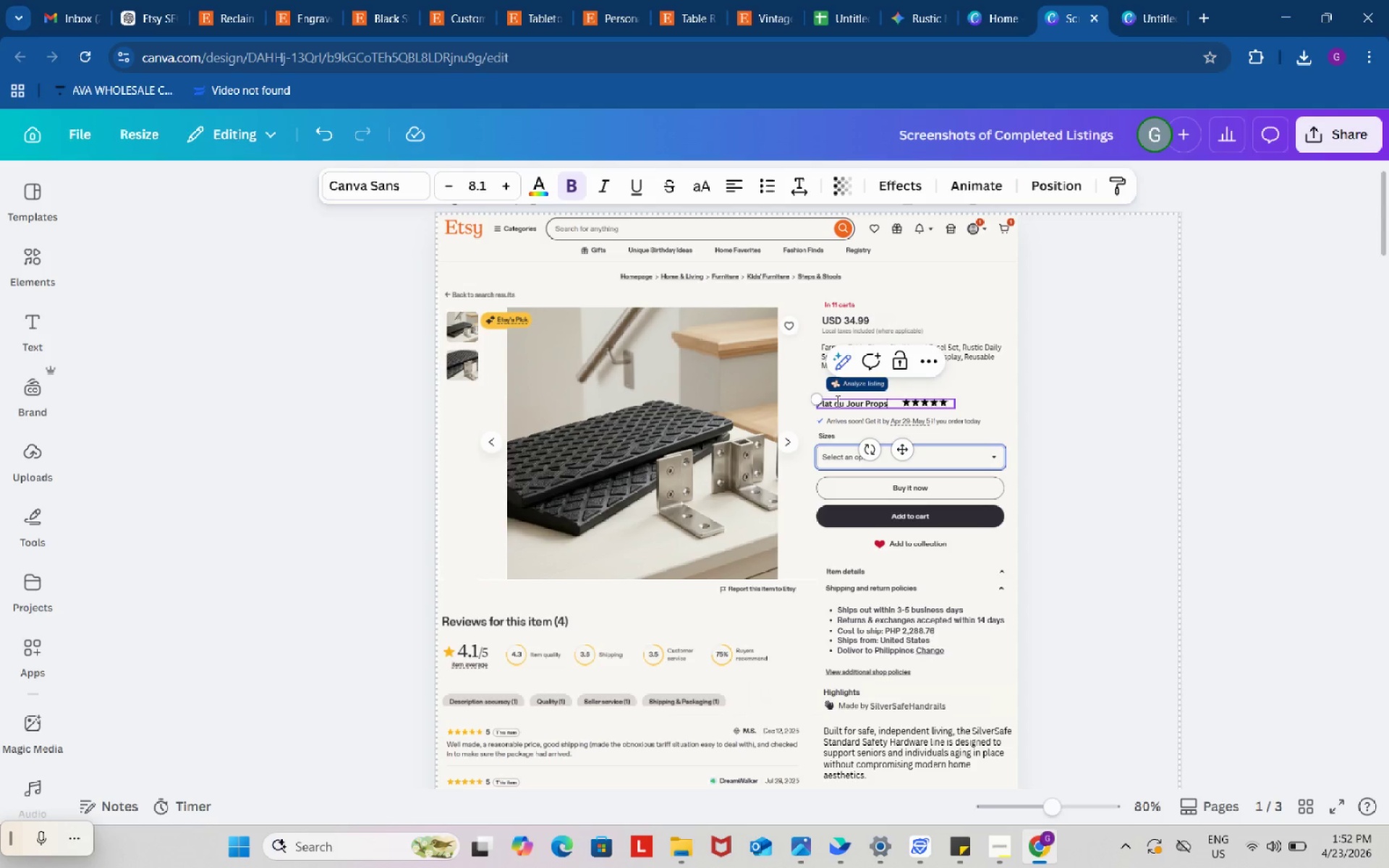 
left_click([836, 401])
 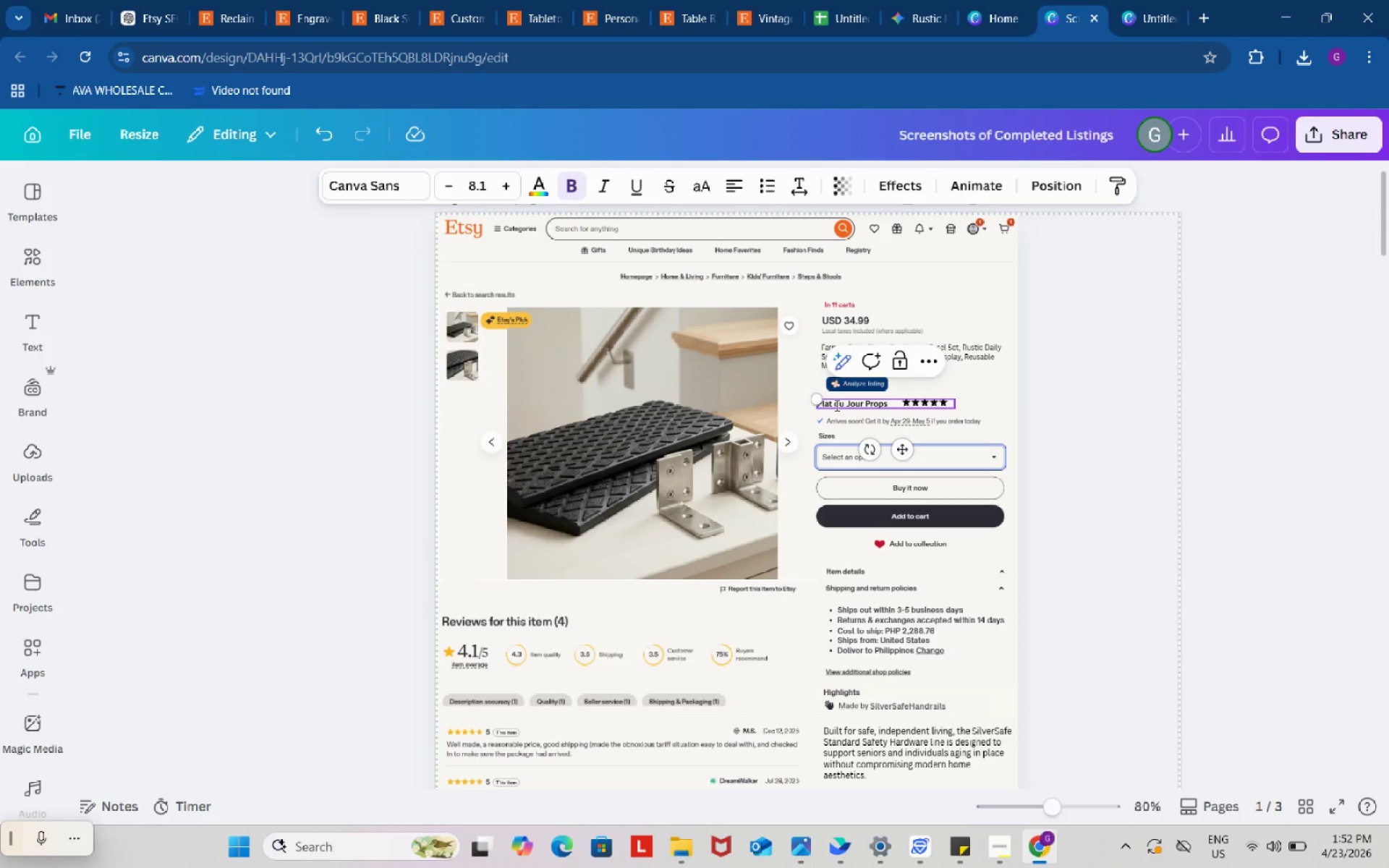 
key(Backspace)
 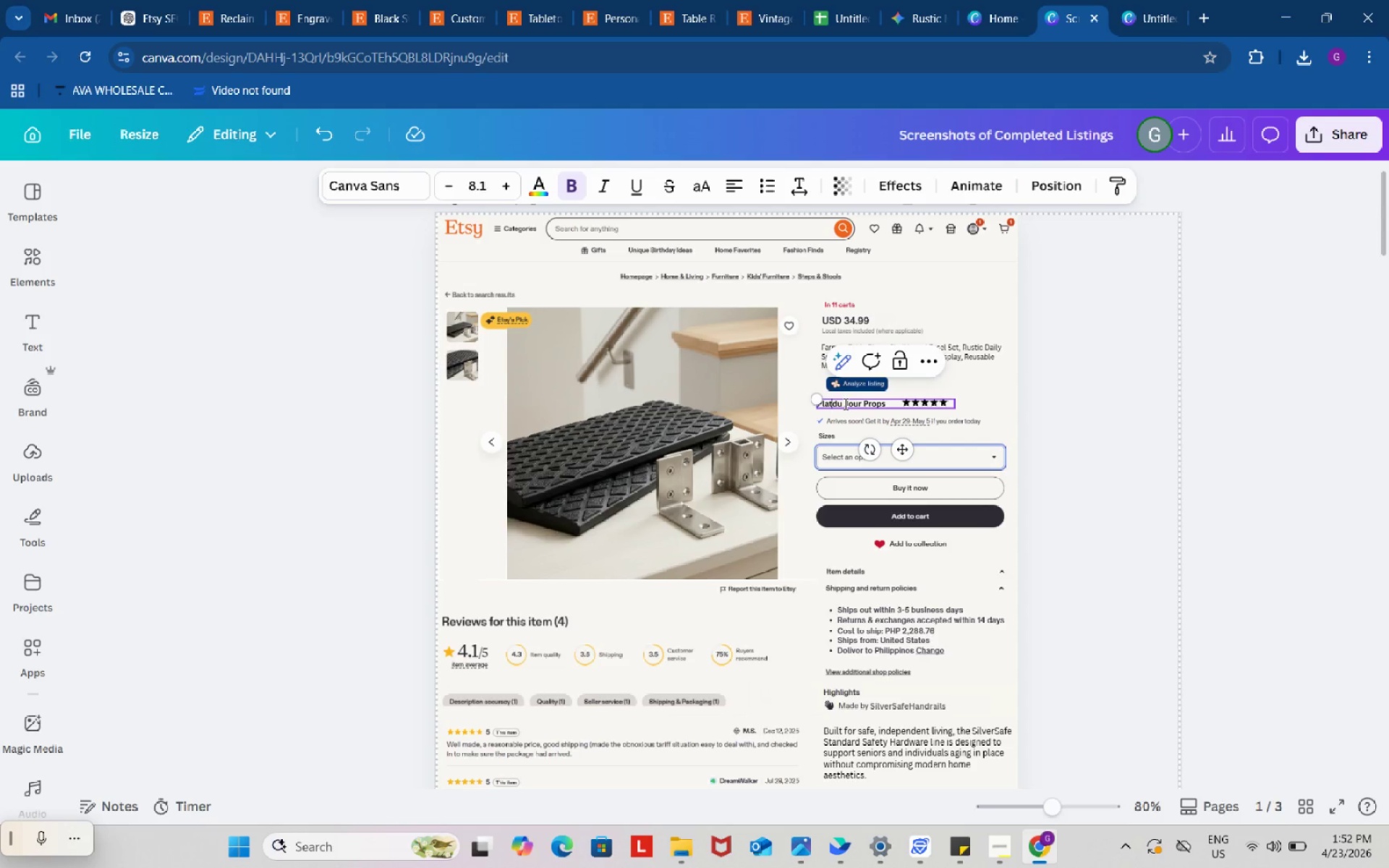 
left_click([844, 404])
 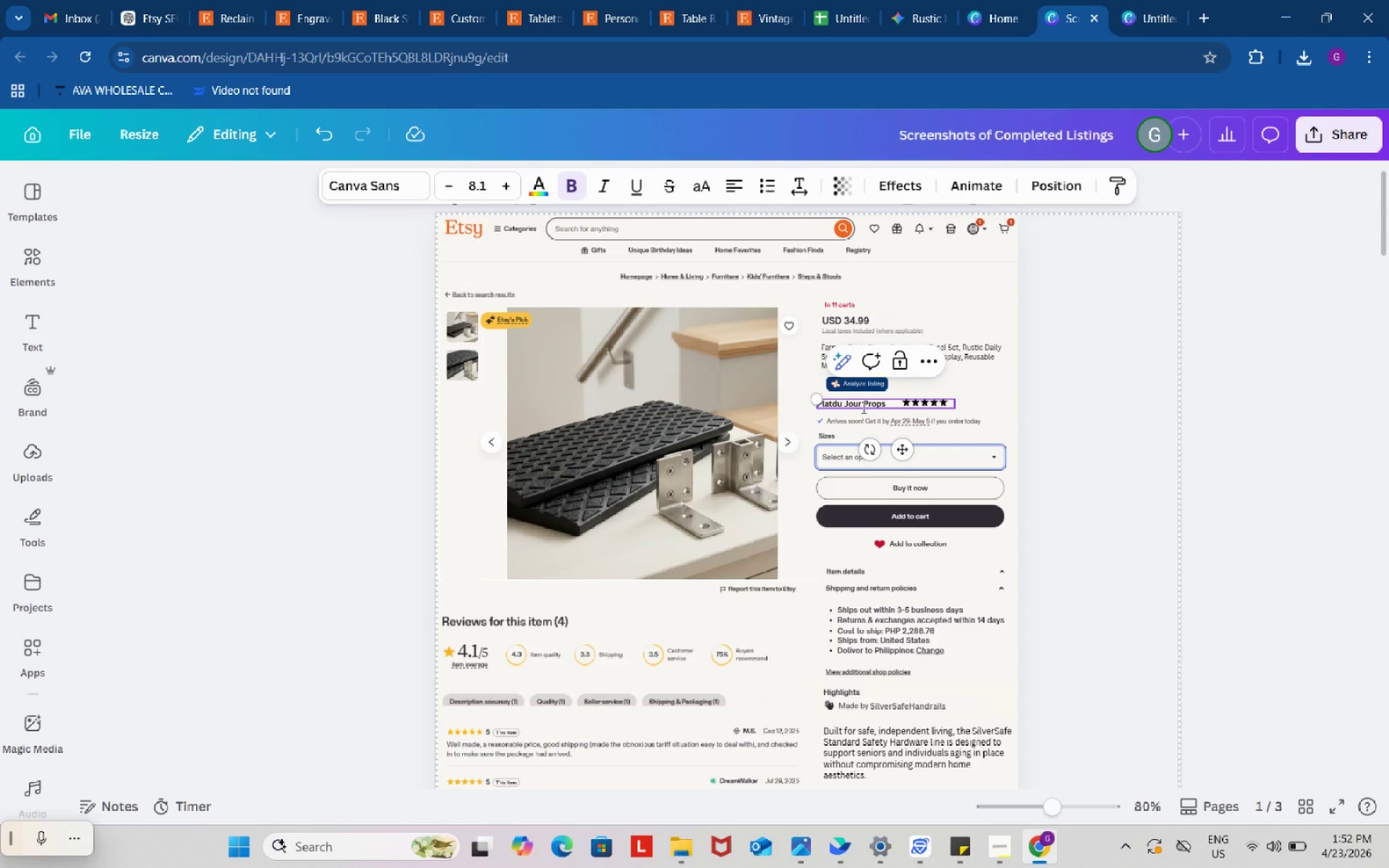 
key(Backspace)
 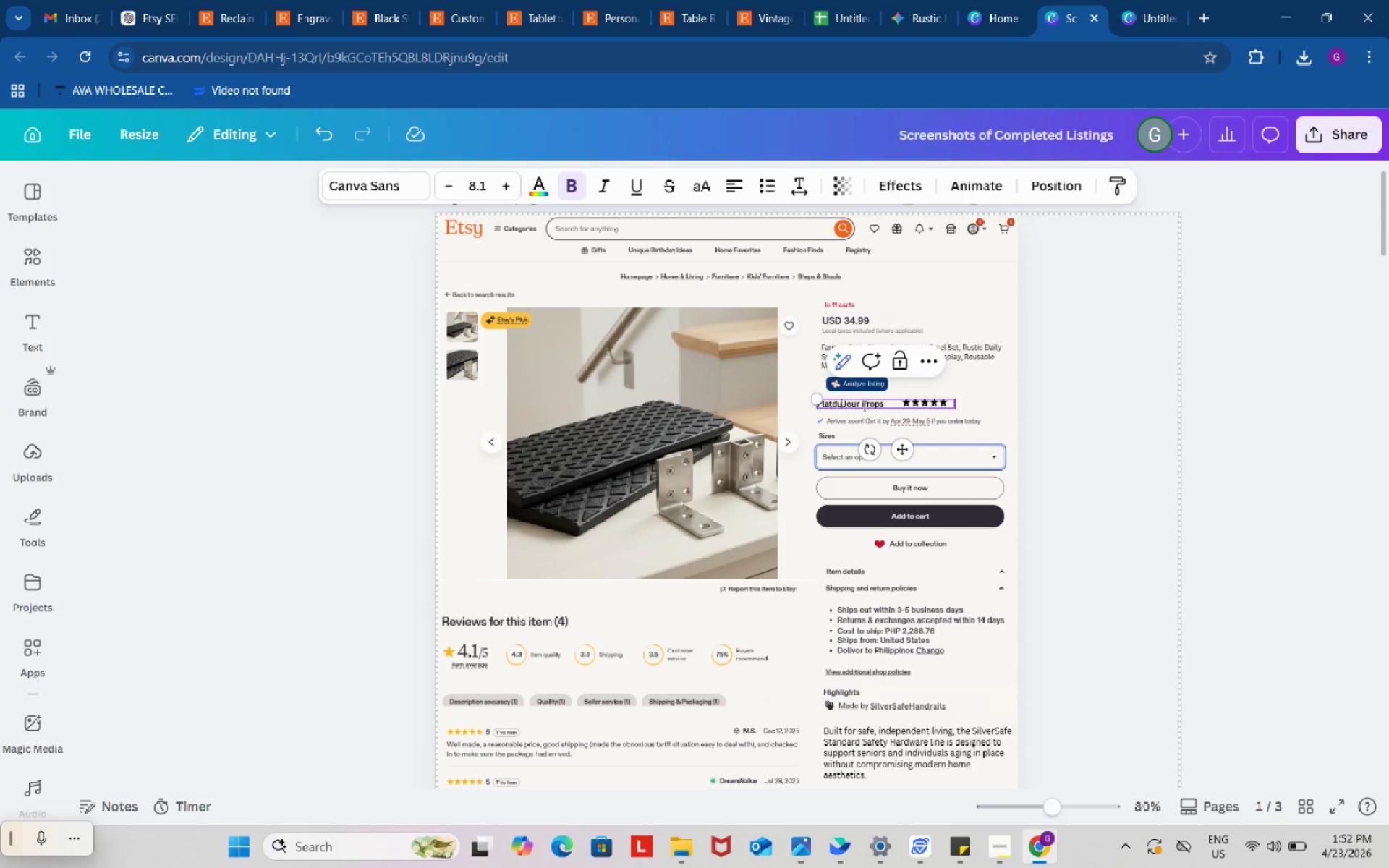 
left_click([863, 406])
 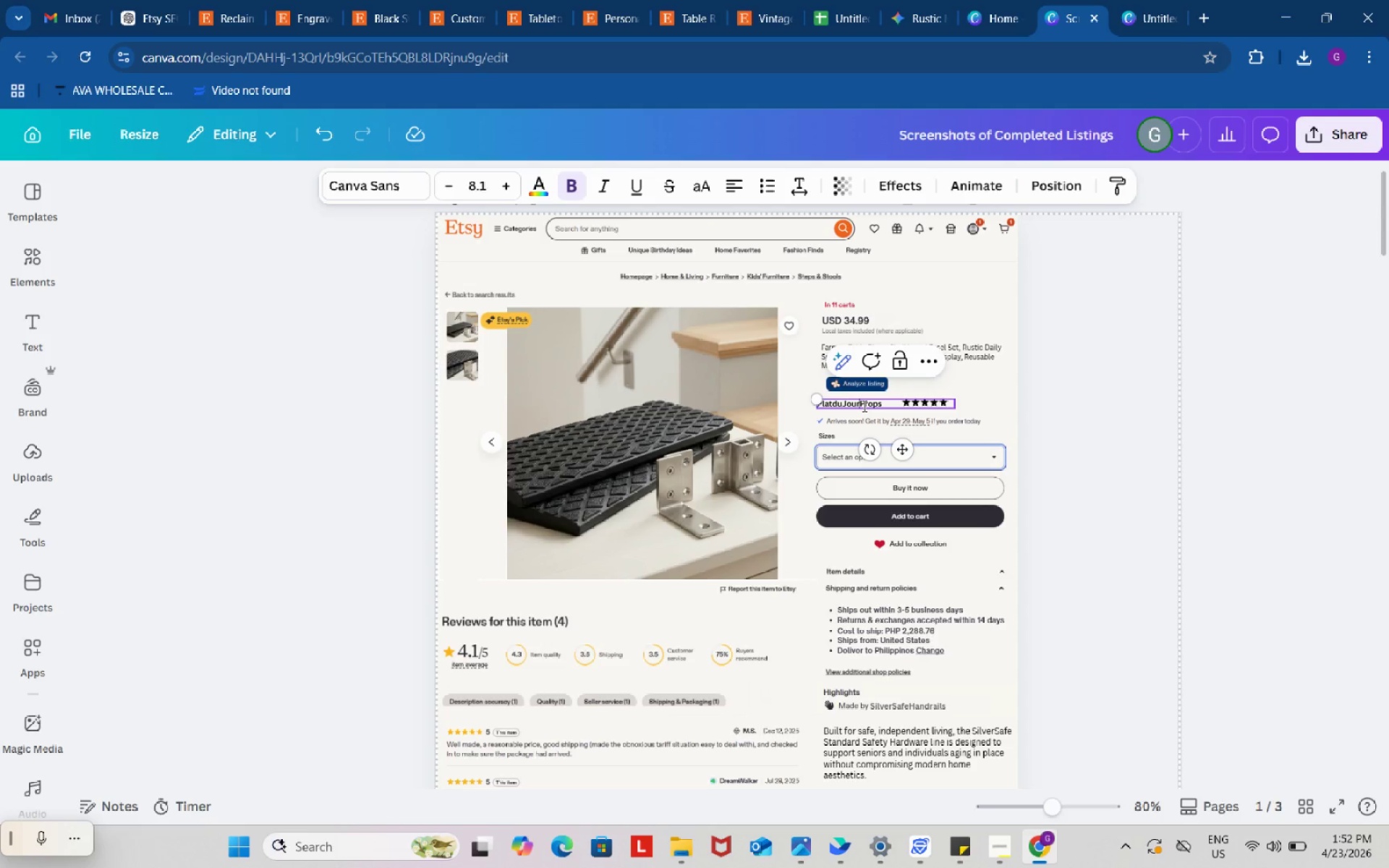 
key(Backspace)
 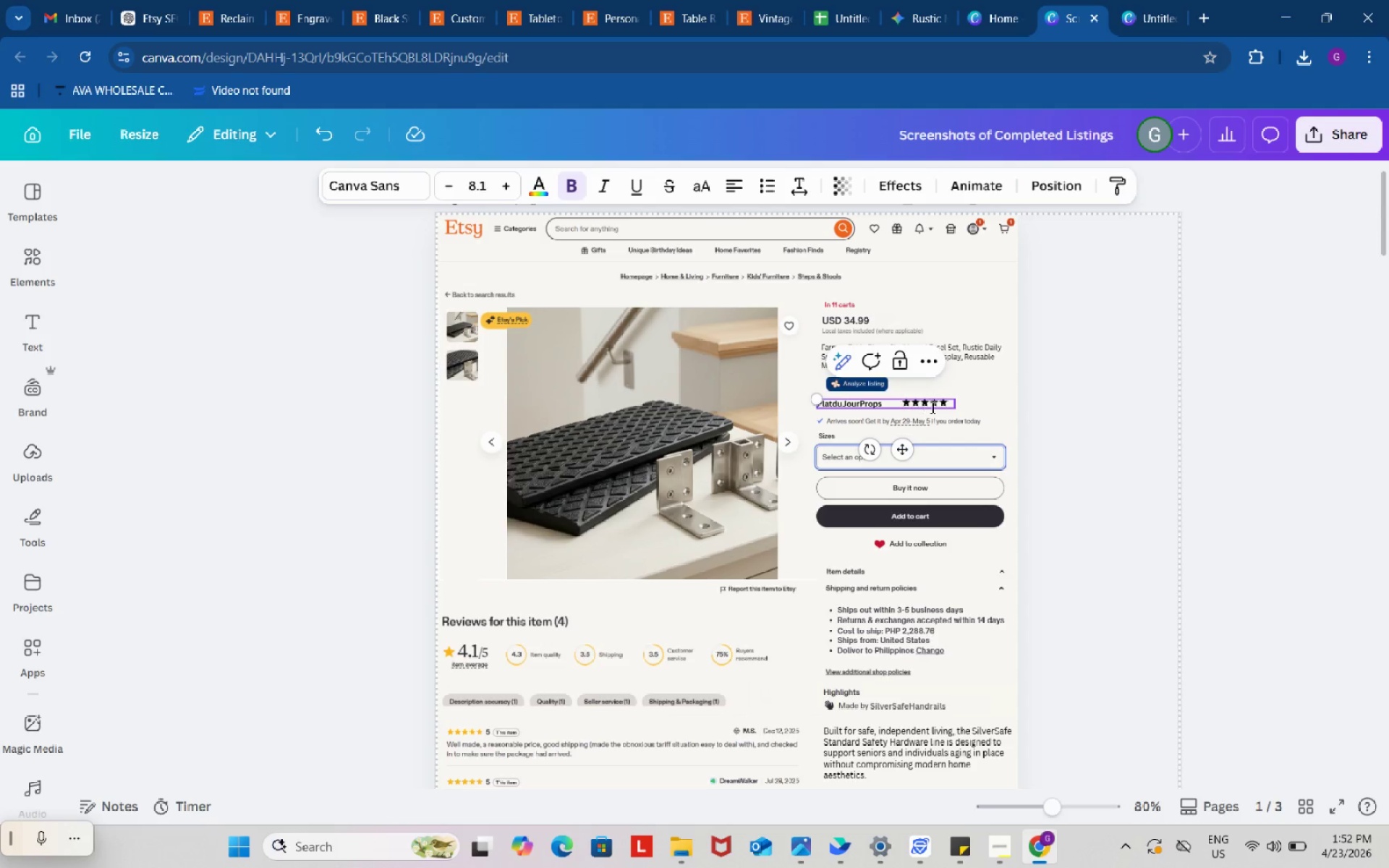 
left_click([1087, 416])
 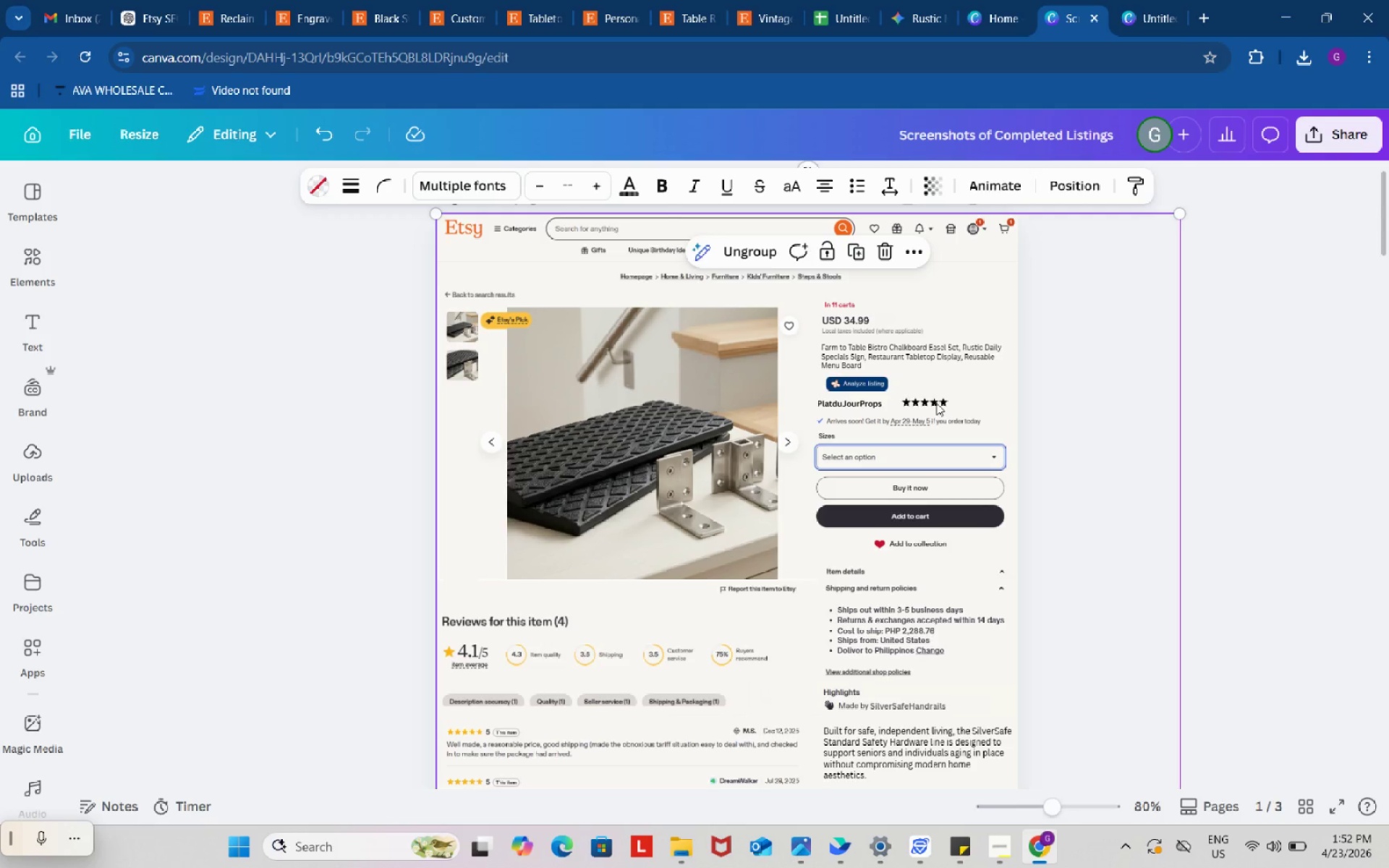 
double_click([936, 403])
 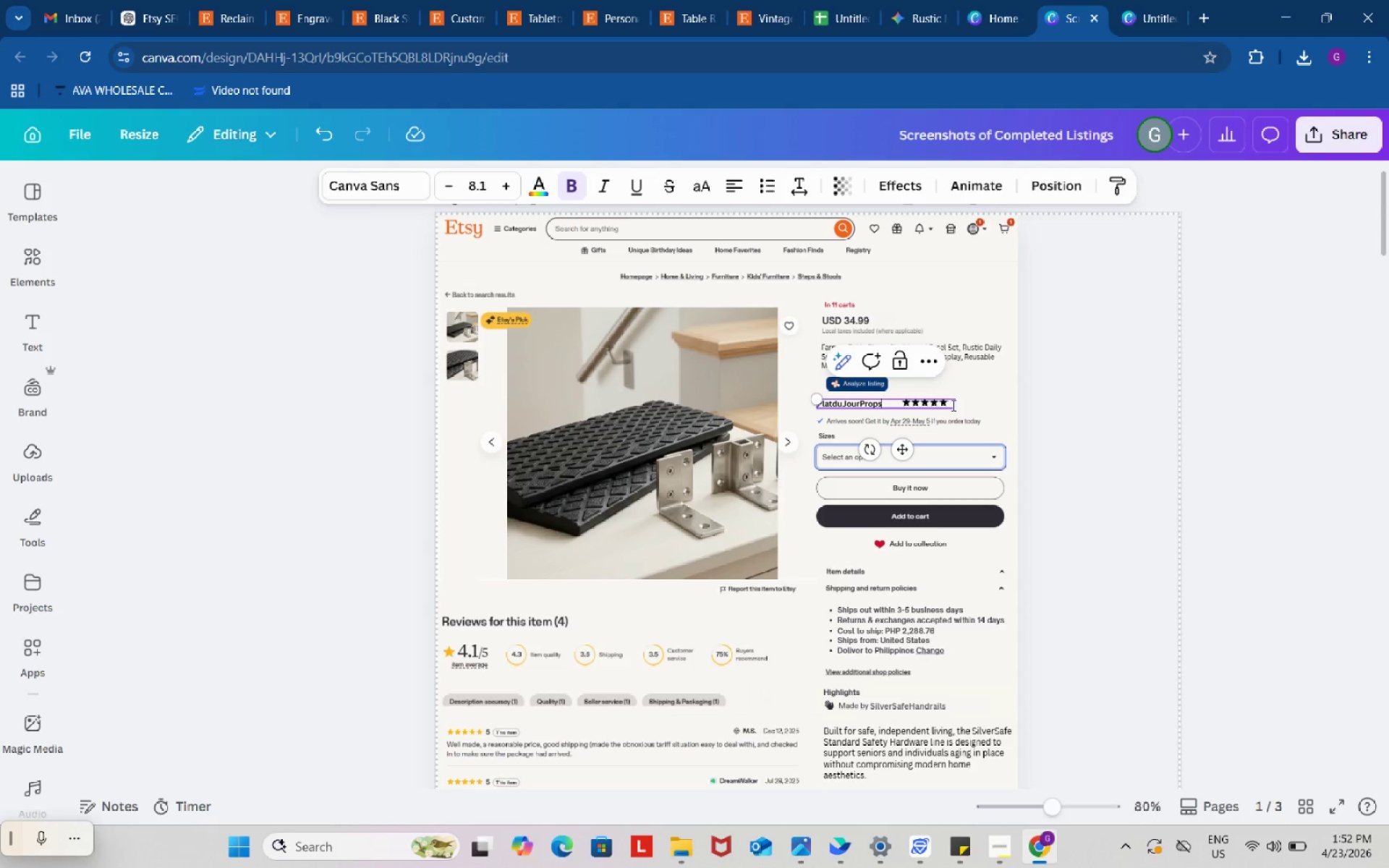 
left_click_drag(start_coordinate=[957, 405], to_coordinate=[900, 405])
 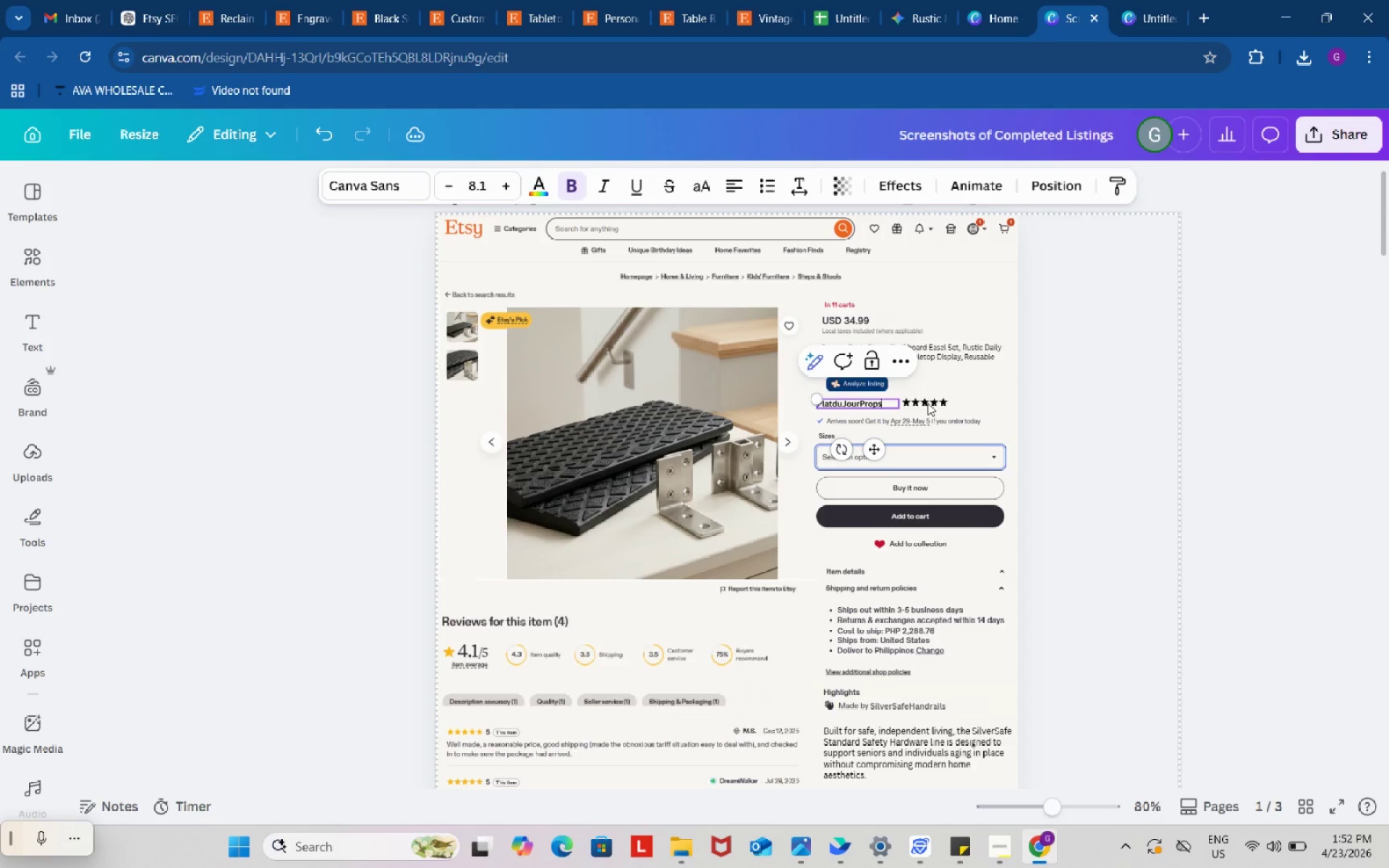 
left_click([927, 403])
 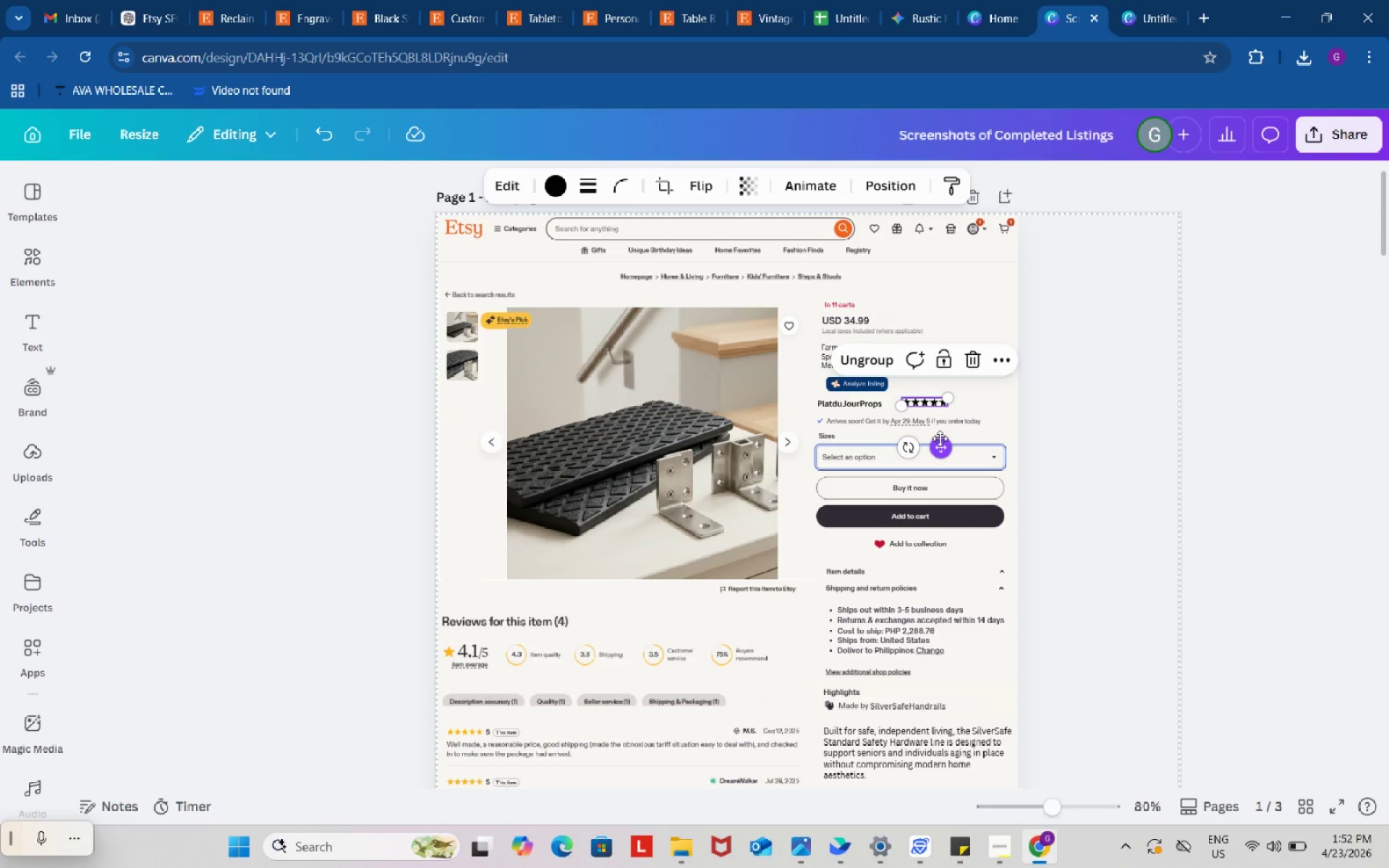 
left_click_drag(start_coordinate=[940, 442], to_coordinate=[922, 440])
 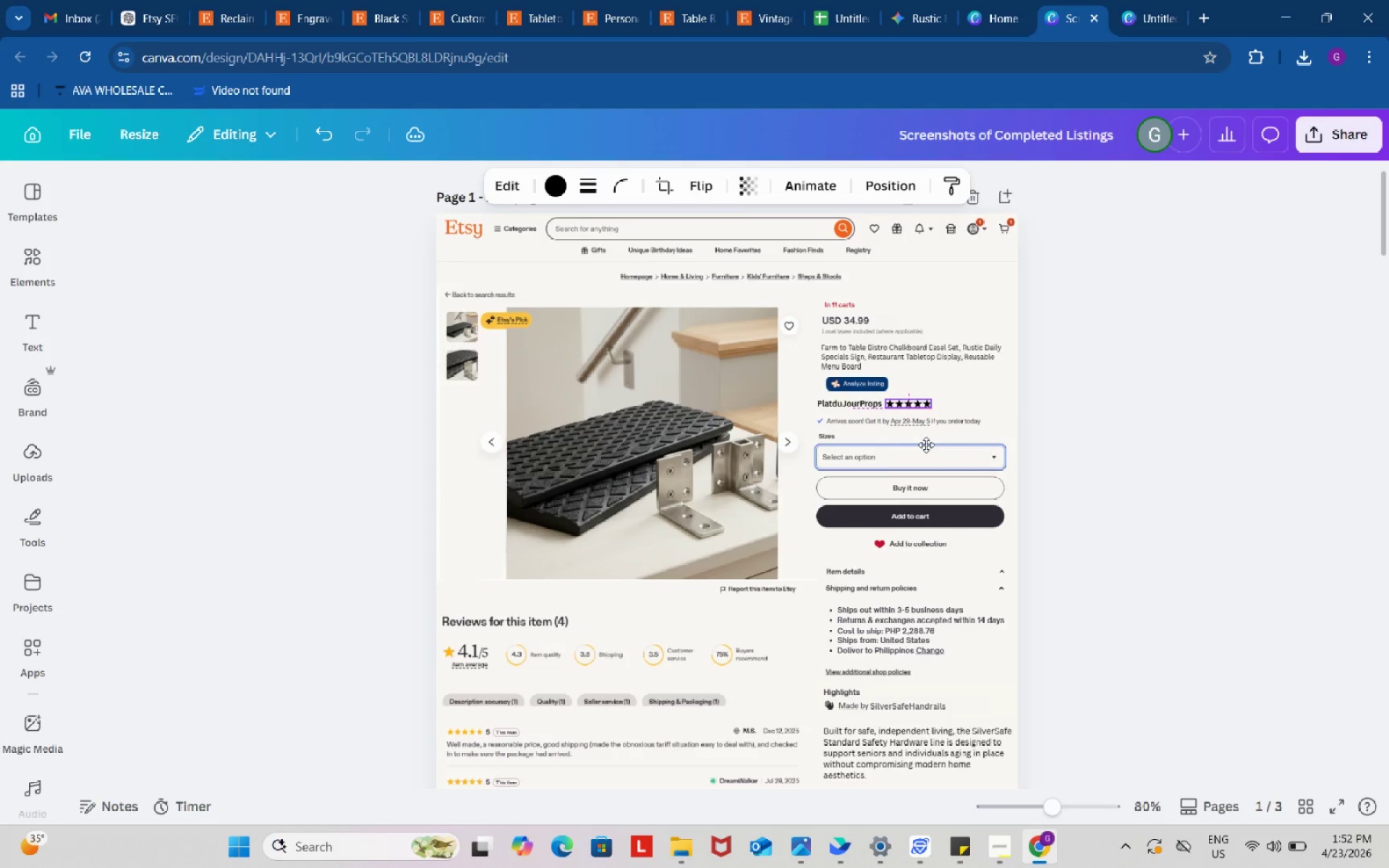 
left_click([831, 400])
 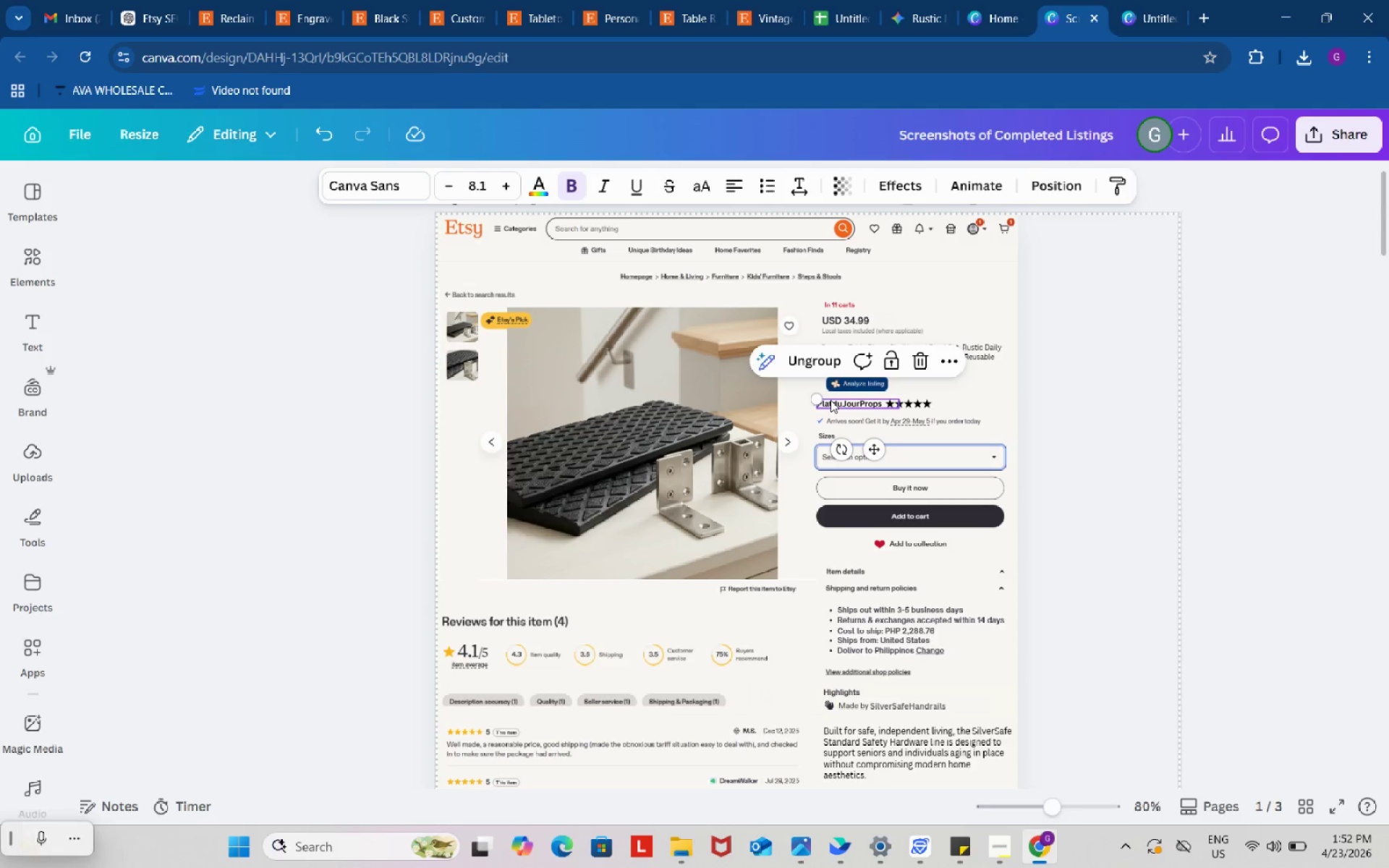 
key(Control+C)
 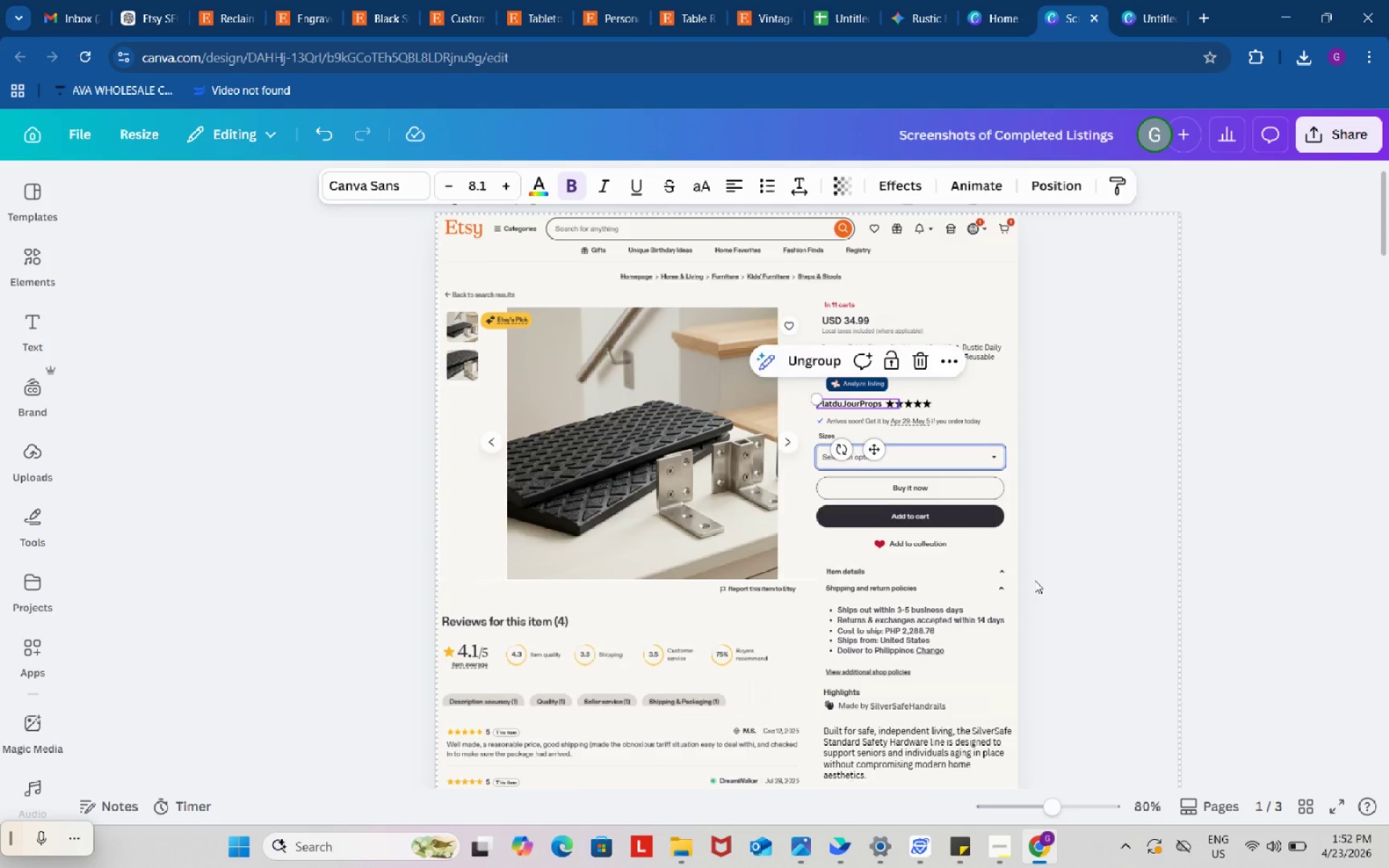 
scroll: coordinate [1035, 580], scroll_direction: down, amount: 1.0
 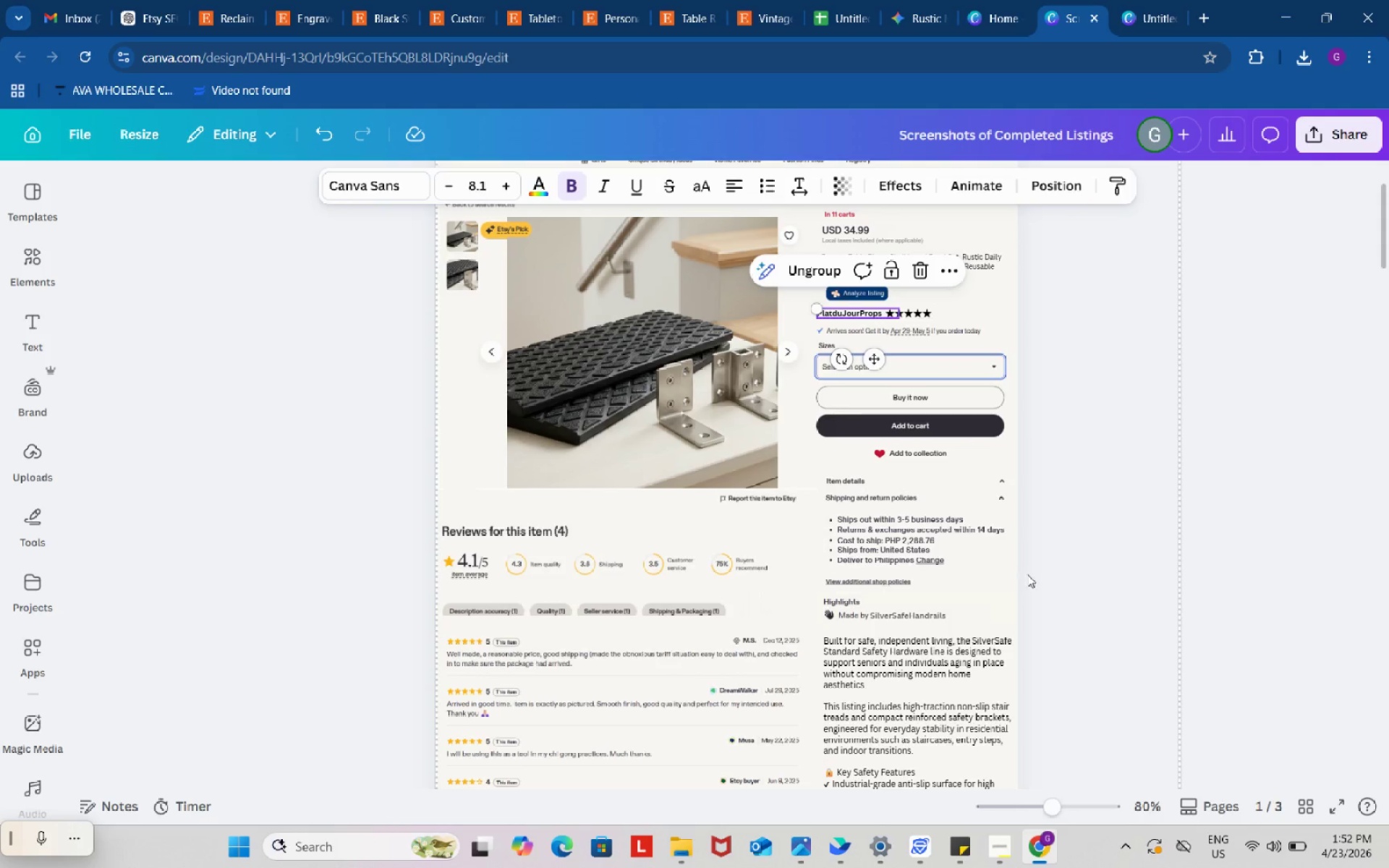 
left_click([551, 4])
 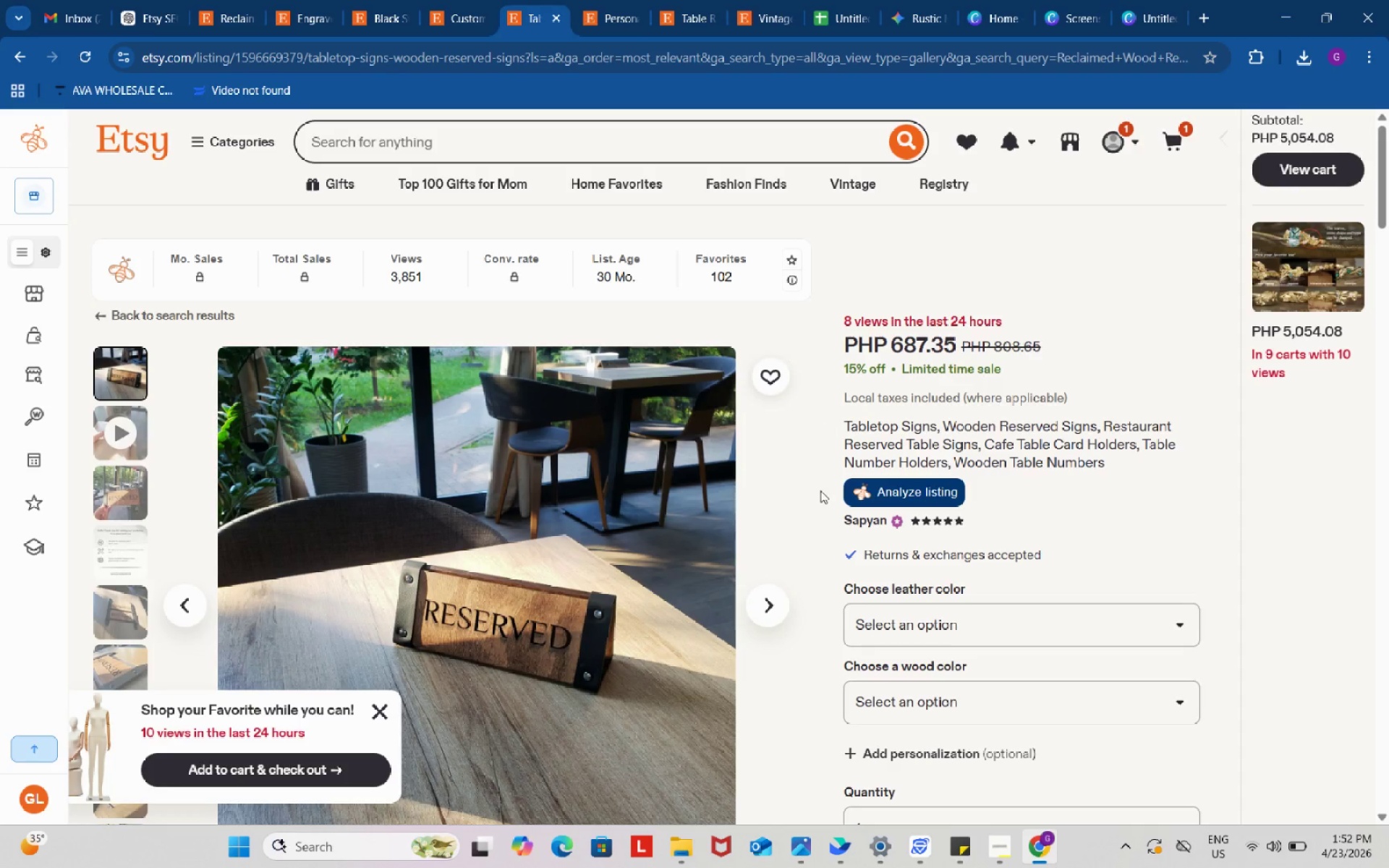 
scroll: coordinate [820, 494], scroll_direction: down, amount: 9.0
 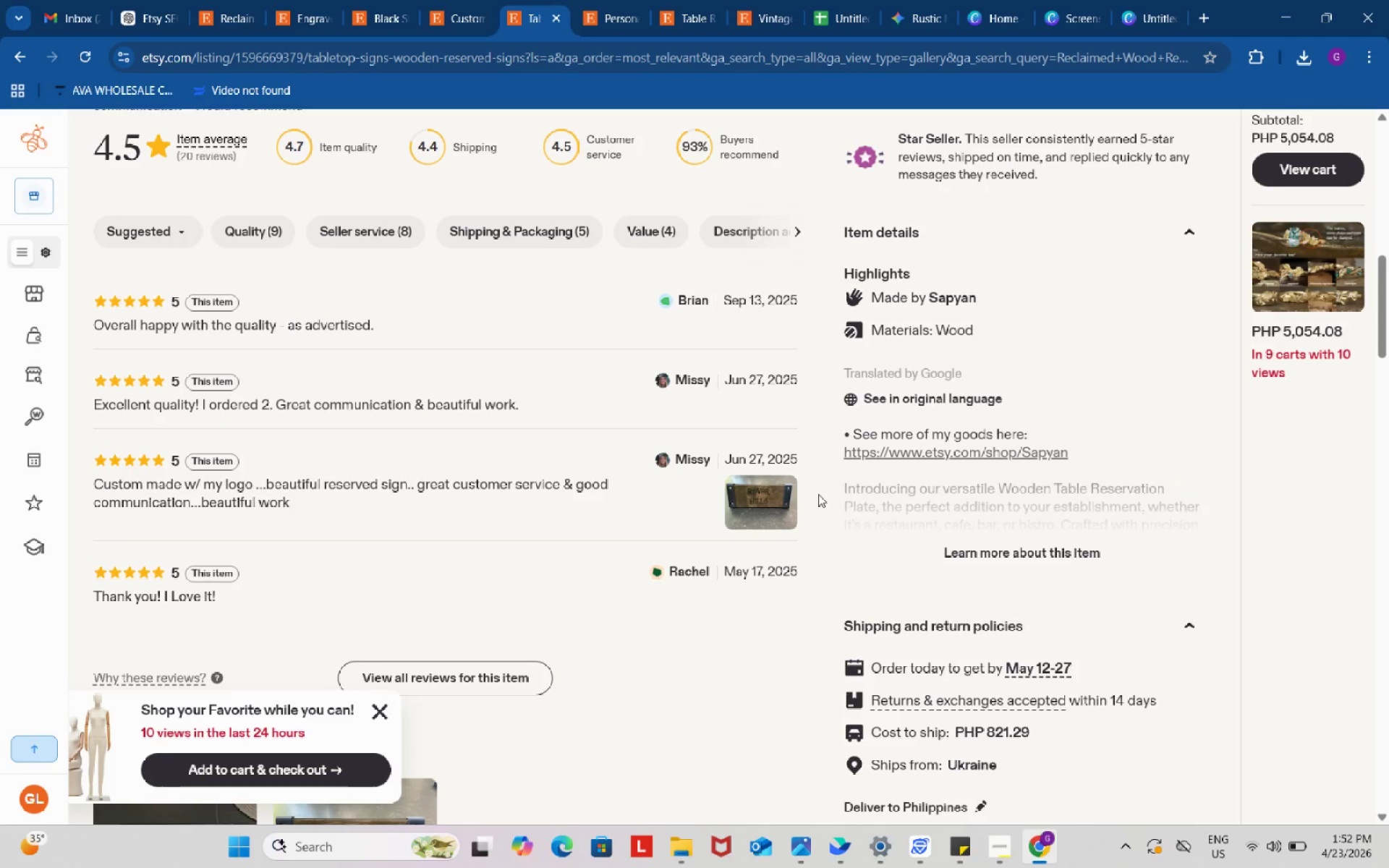 
wait(6.06)
 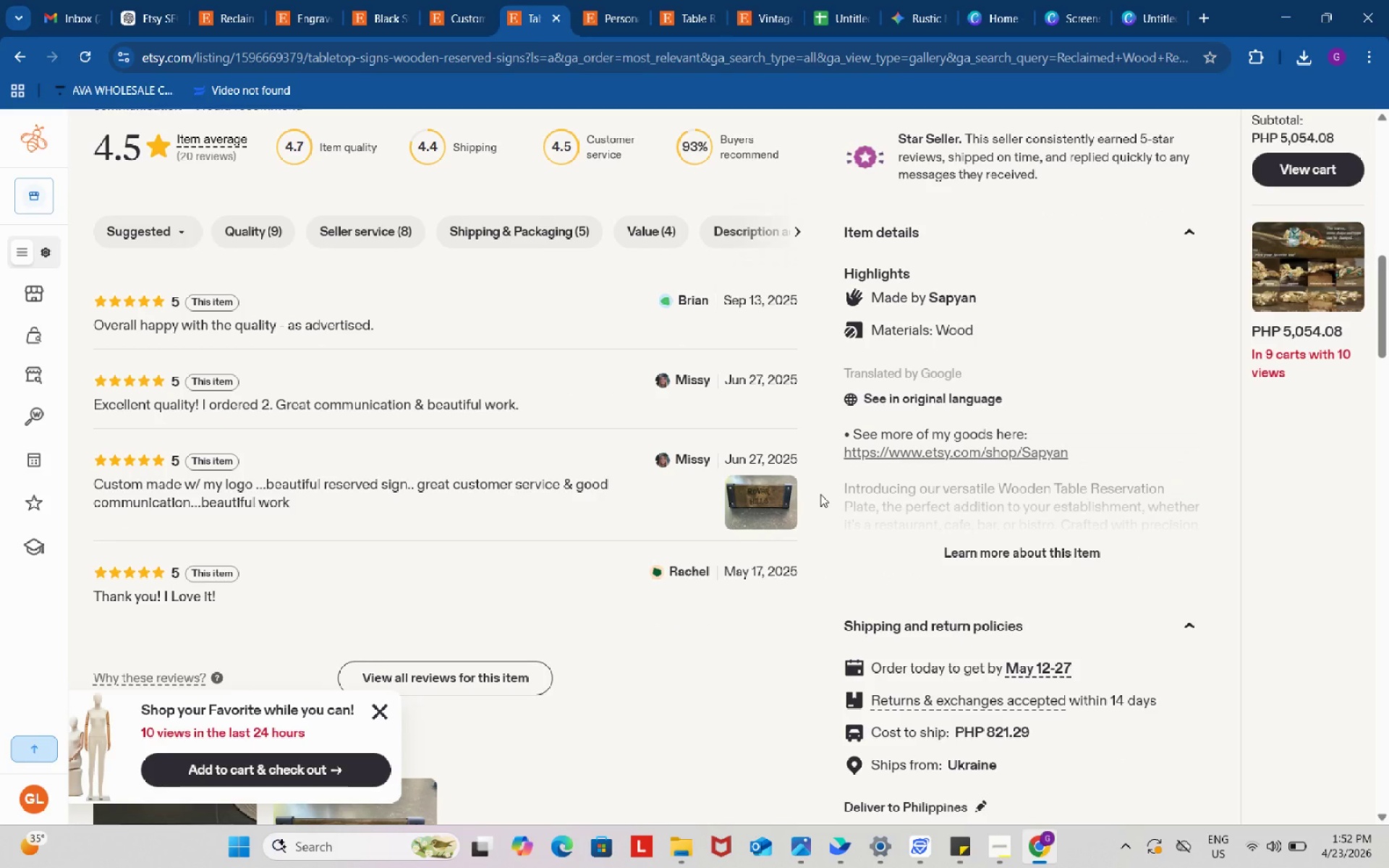 
left_click([996, 553])
 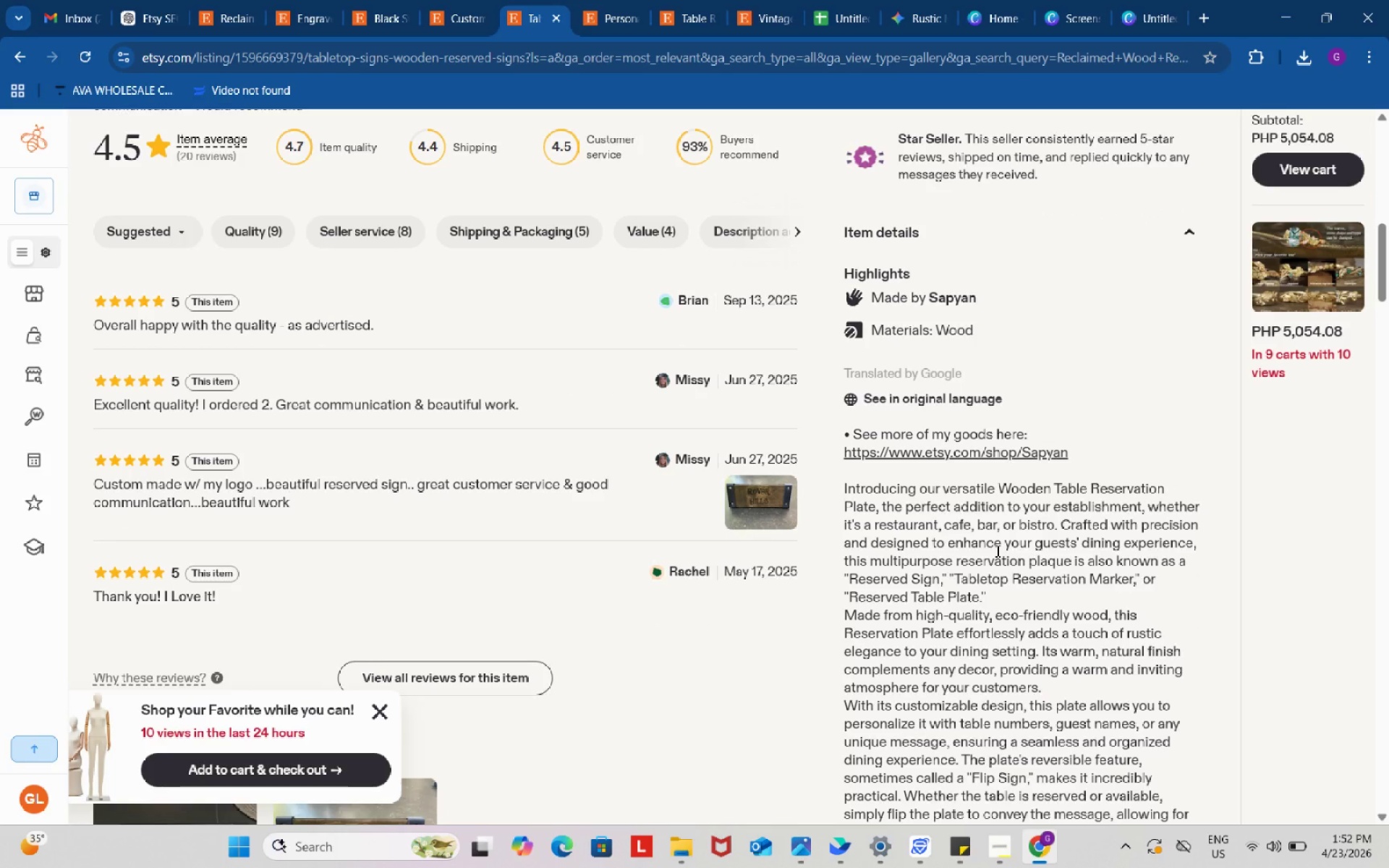 
scroll: coordinate [996, 550], scroll_direction: up, amount: 1.0
 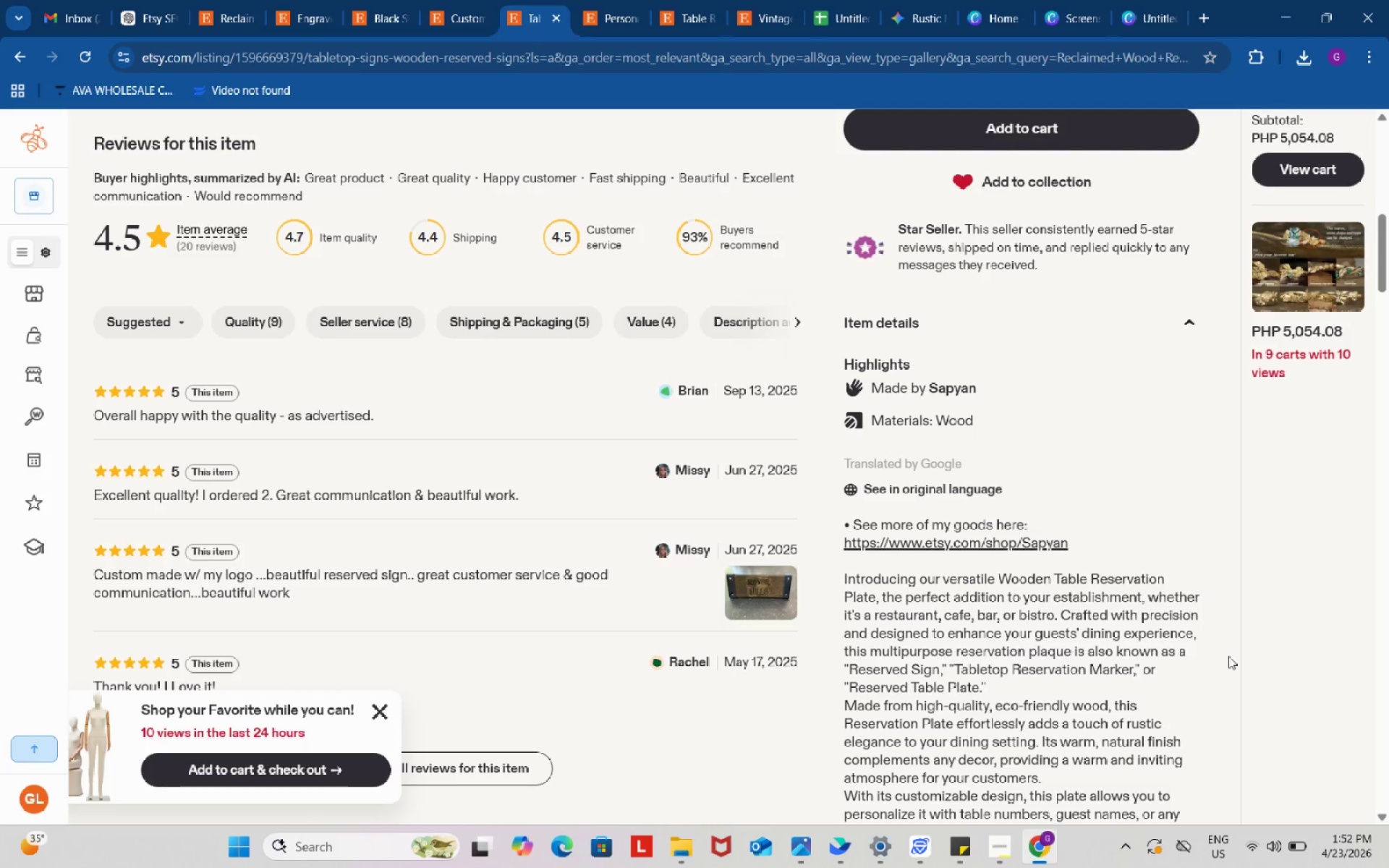 
key(Meta+Shift+S)
 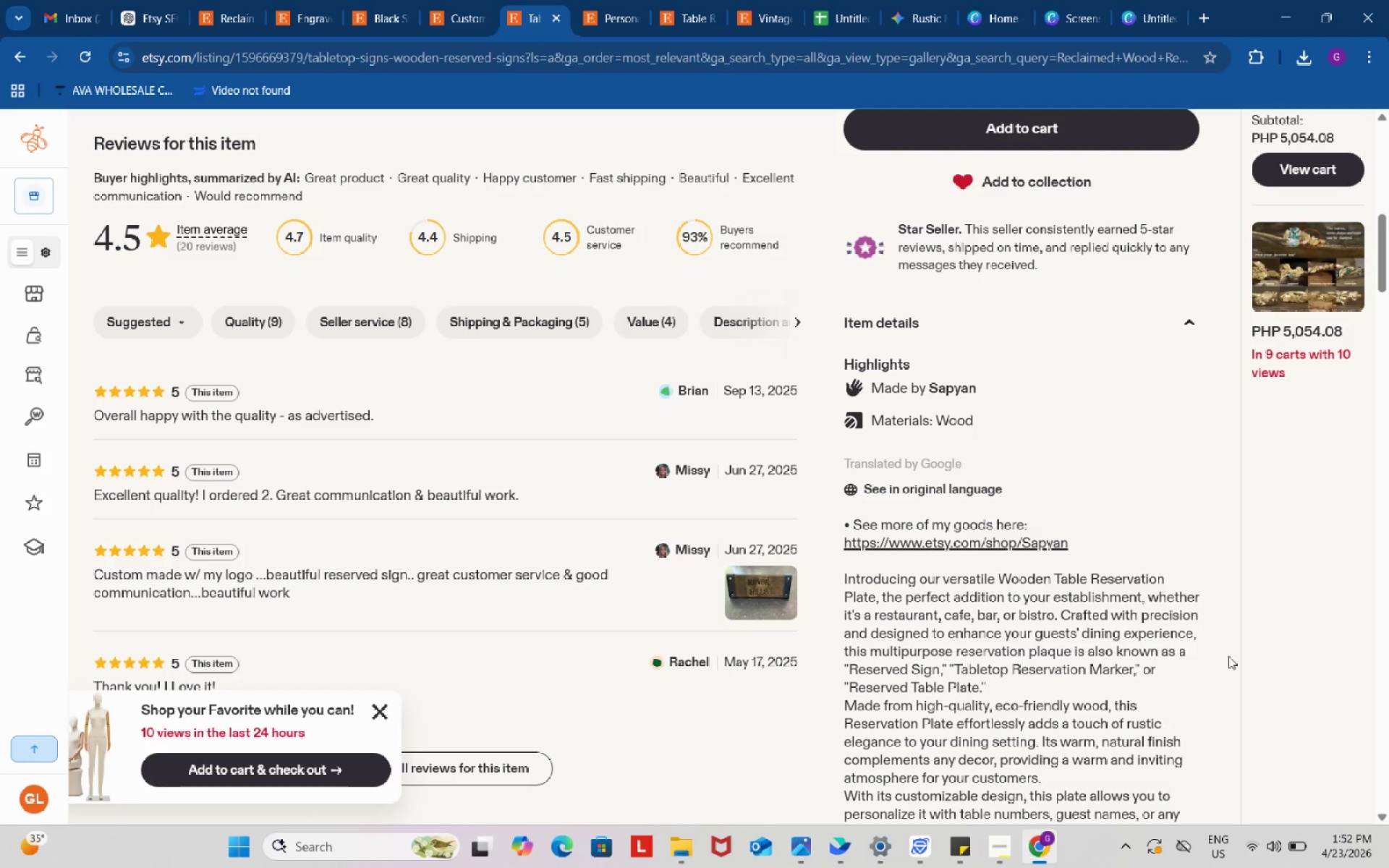 
left_click_drag(start_coordinate=[829, 296], to_coordinate=[1238, 447])
 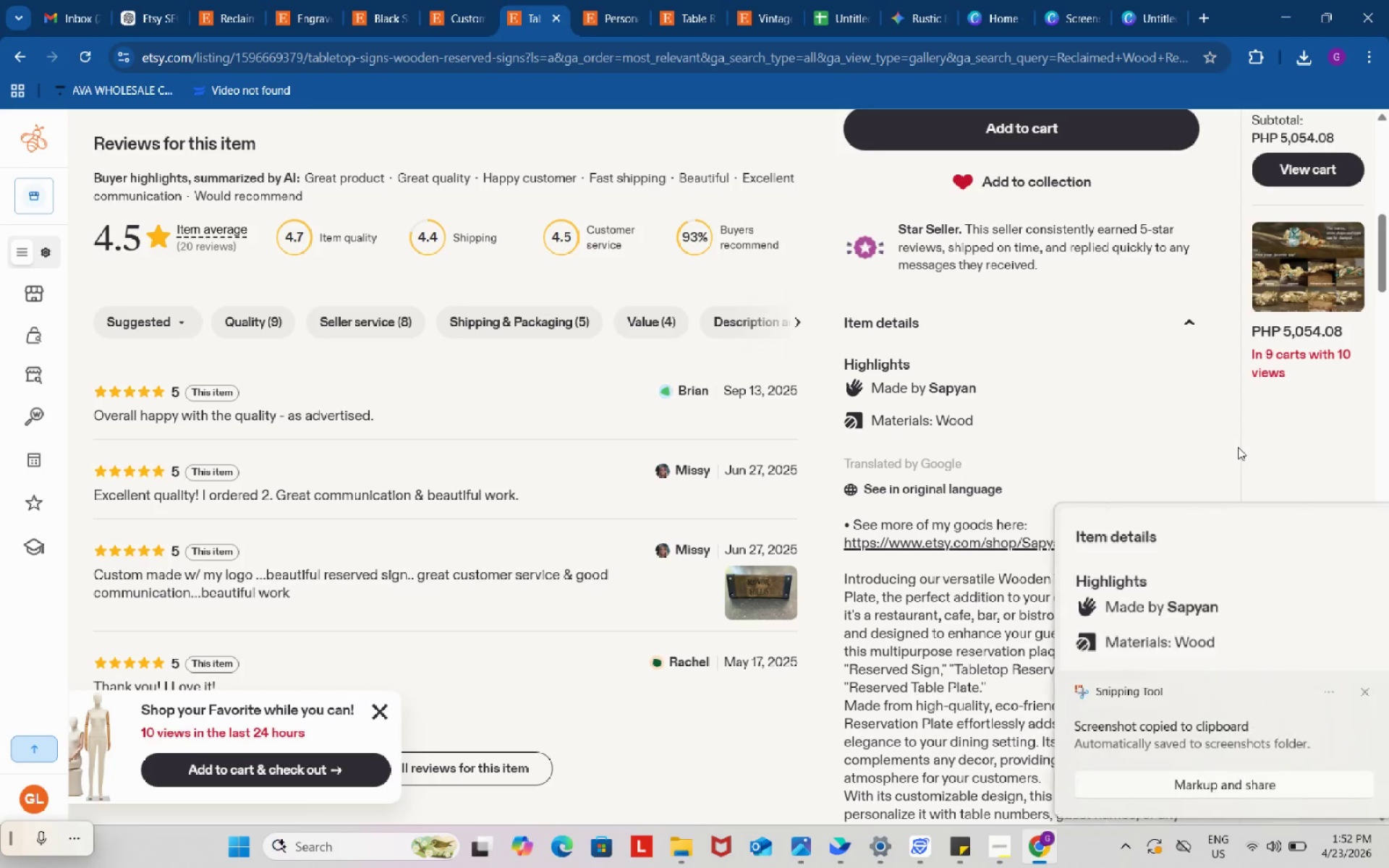 
left_click([1234, 567])
 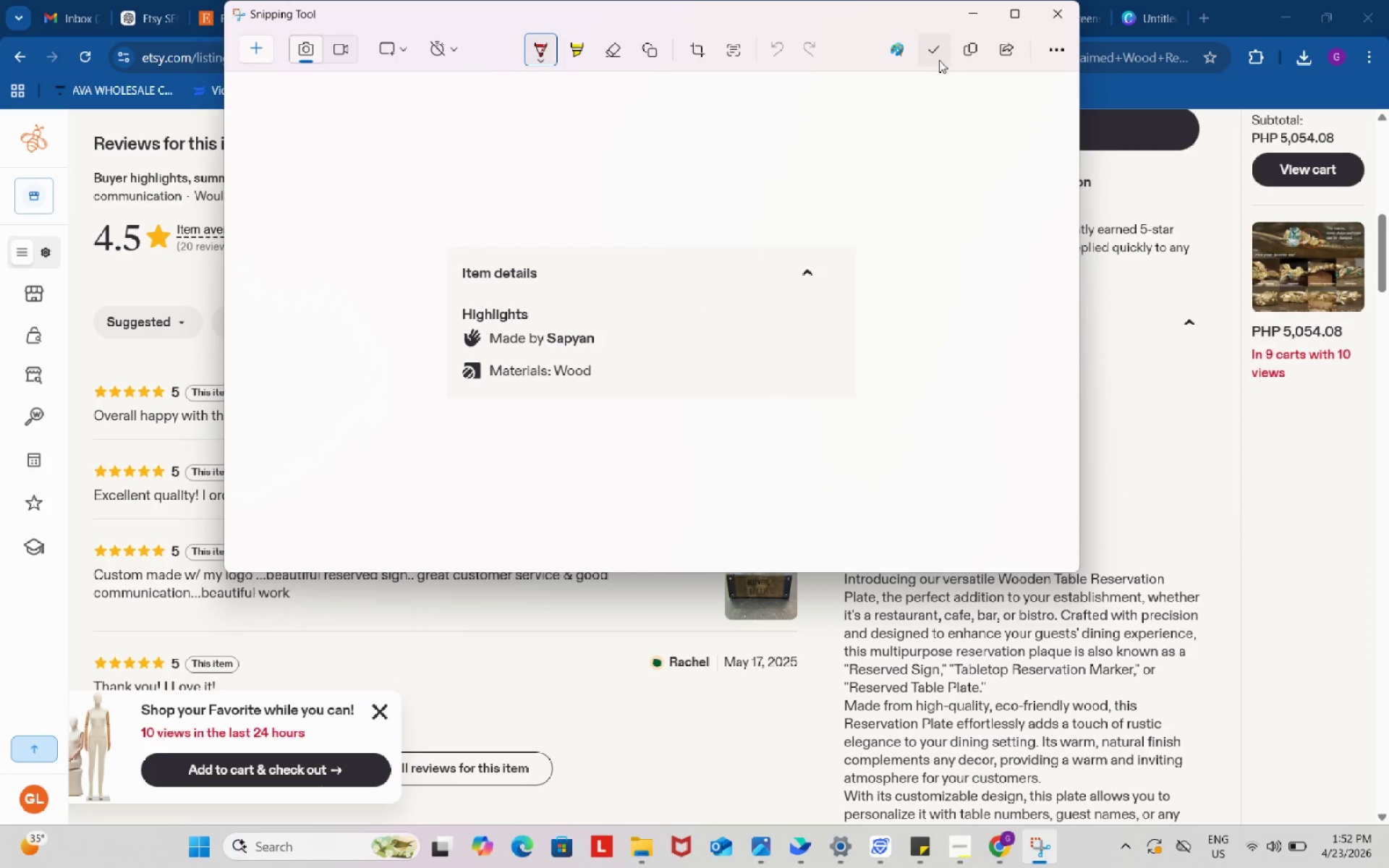 
left_click([935, 48])
 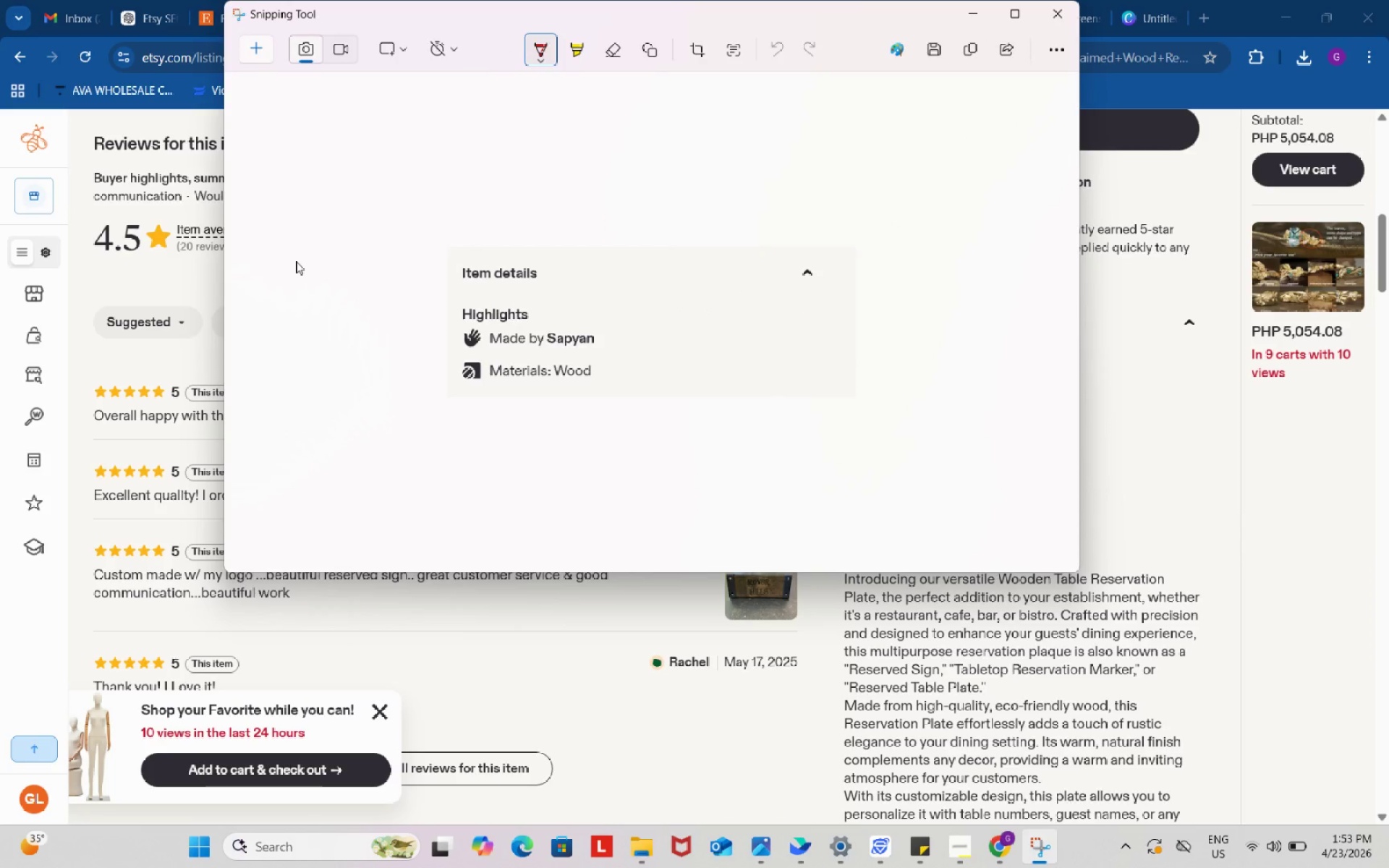 
scroll: coordinate [298, 260], scroll_direction: up, amount: 8.0
 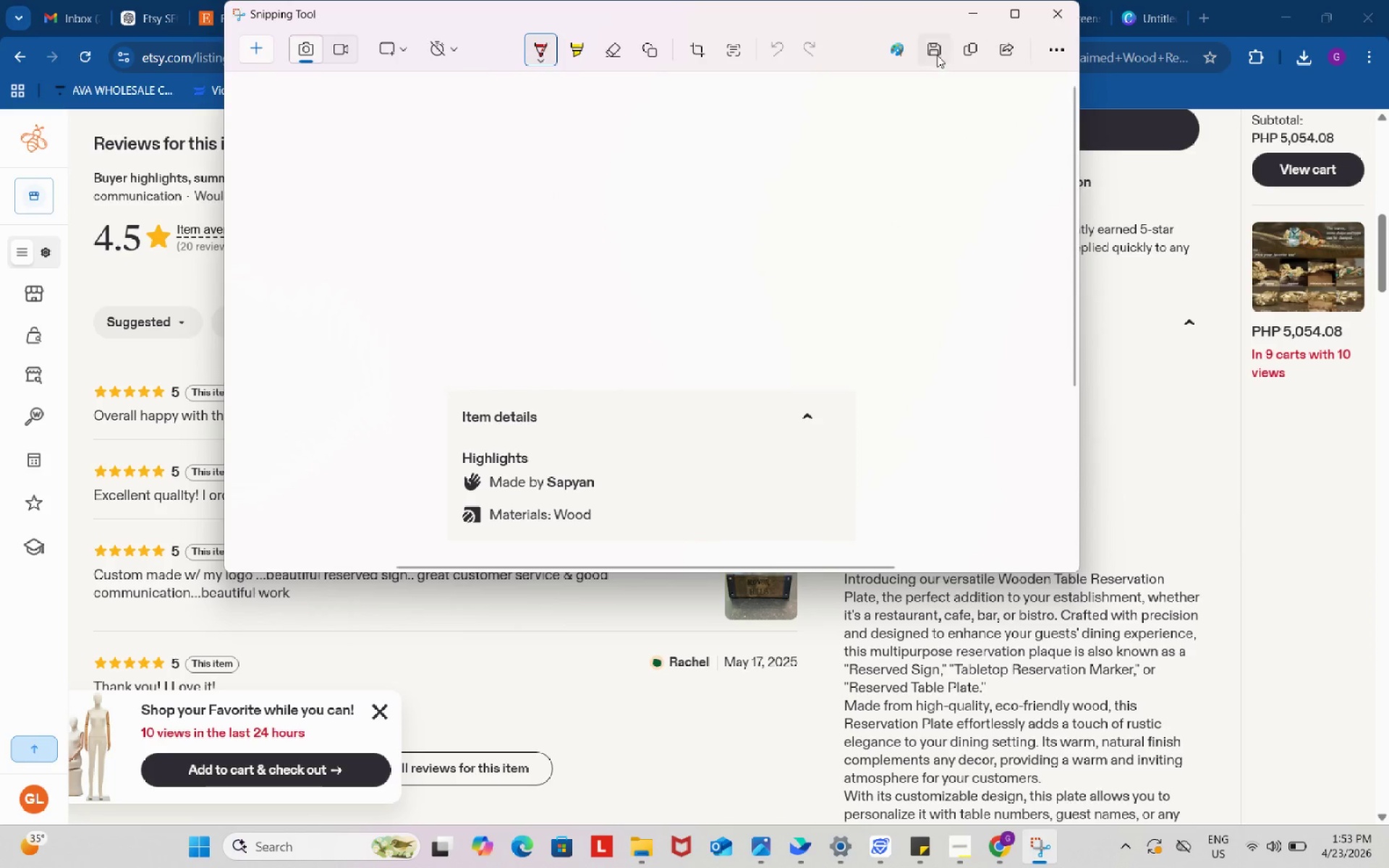 
left_click([935, 51])
 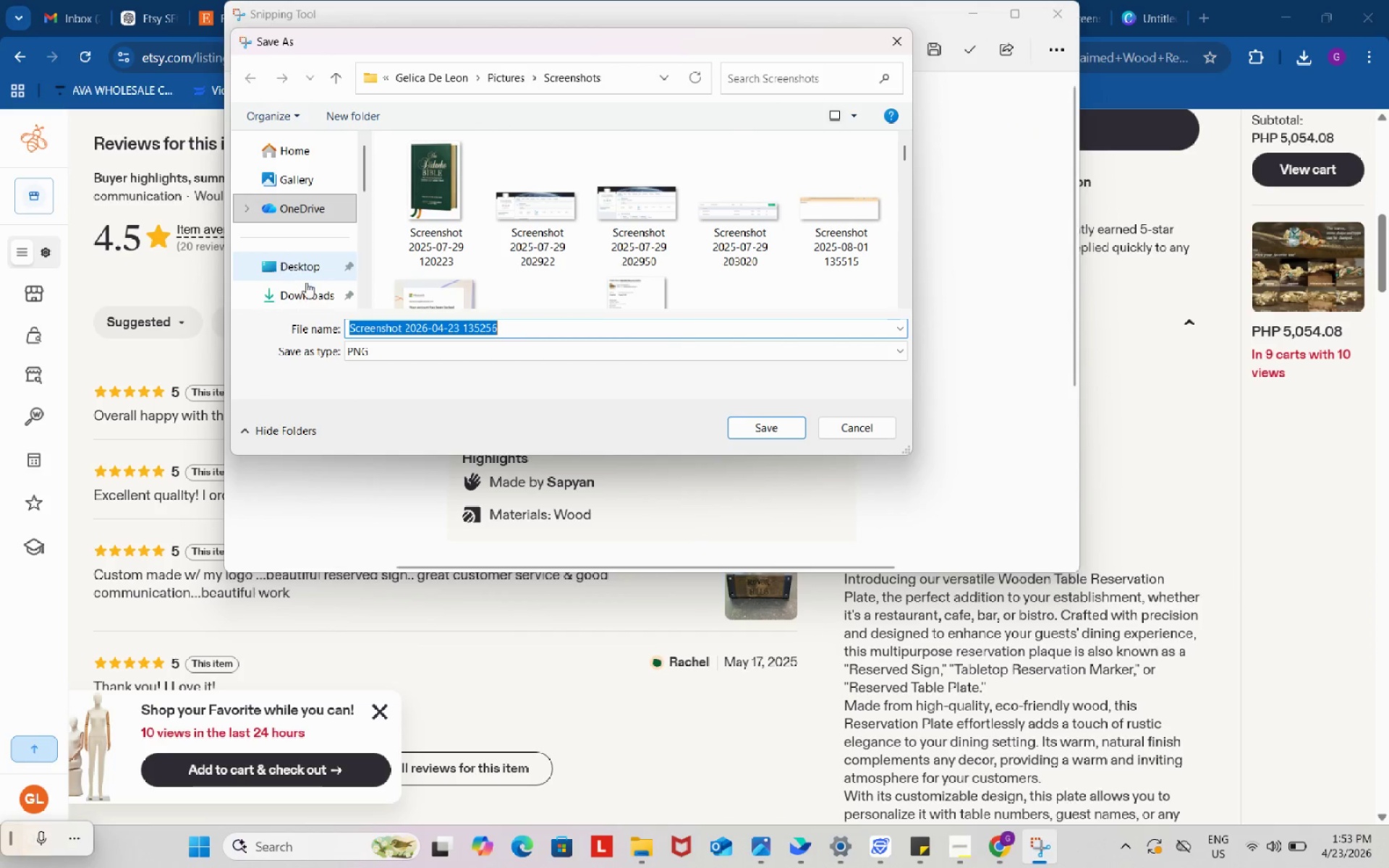 
left_click([312, 286])
 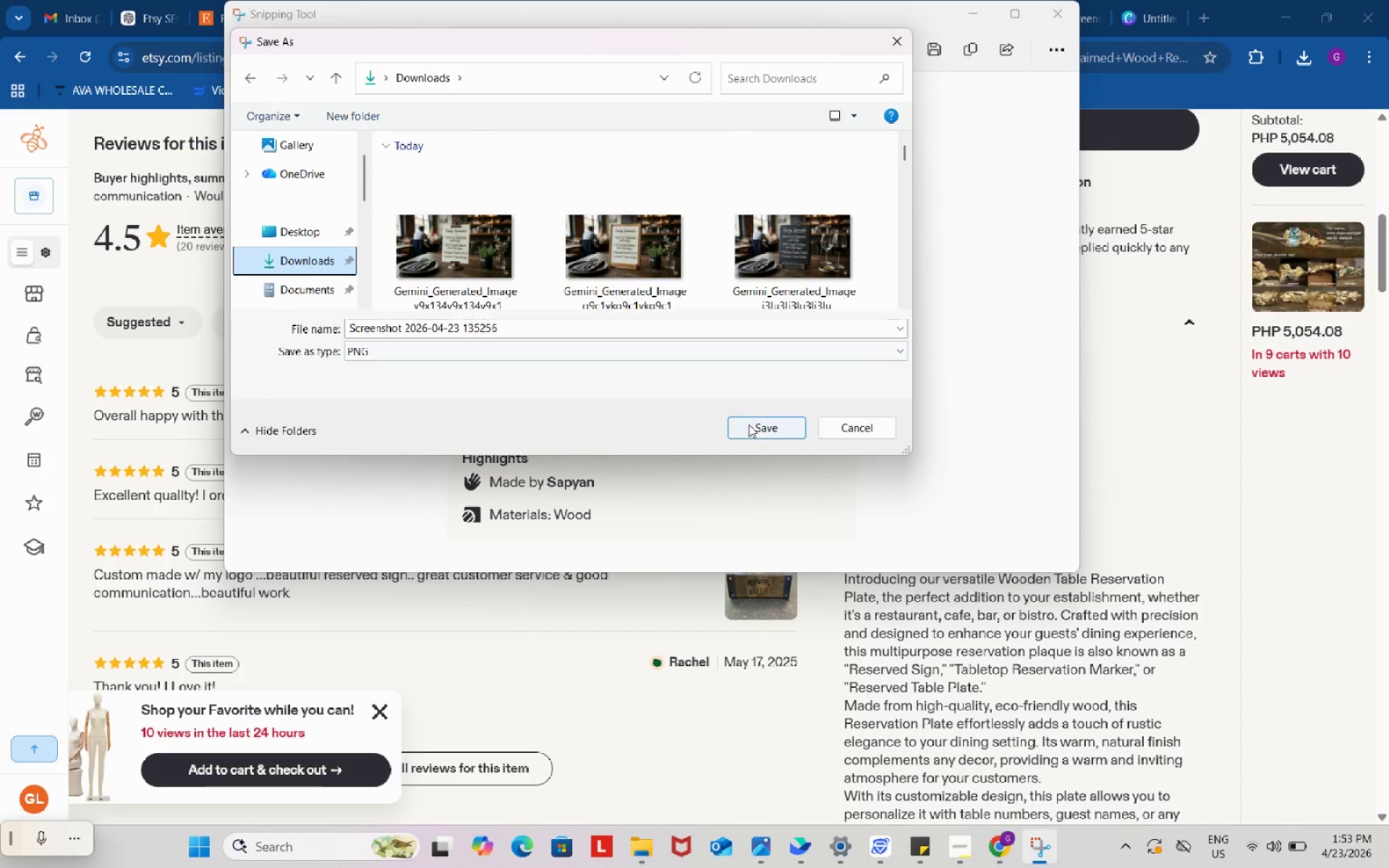 
left_click([750, 425])
 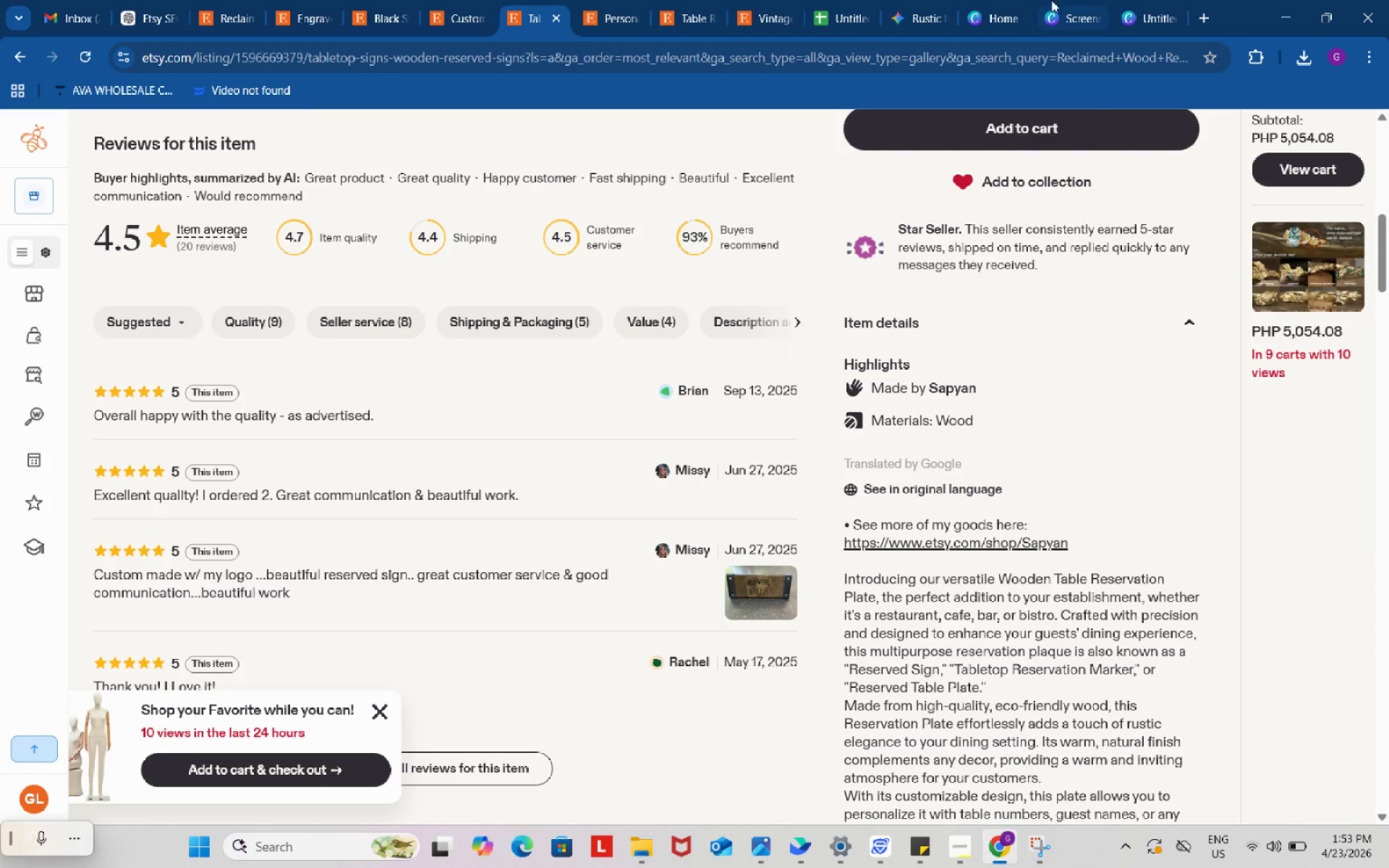 
left_click([1063, 0])
 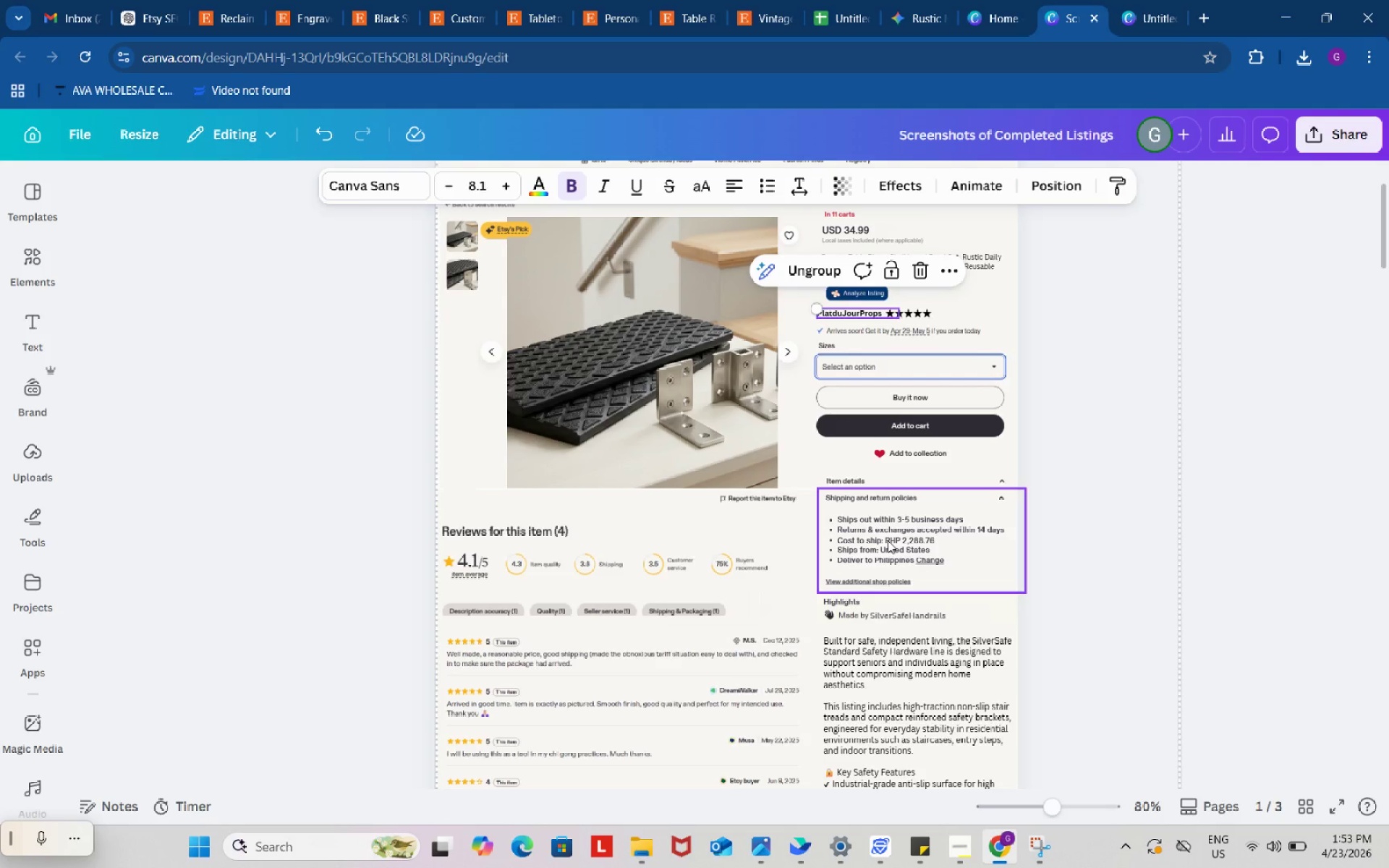 
wait(5.7)
 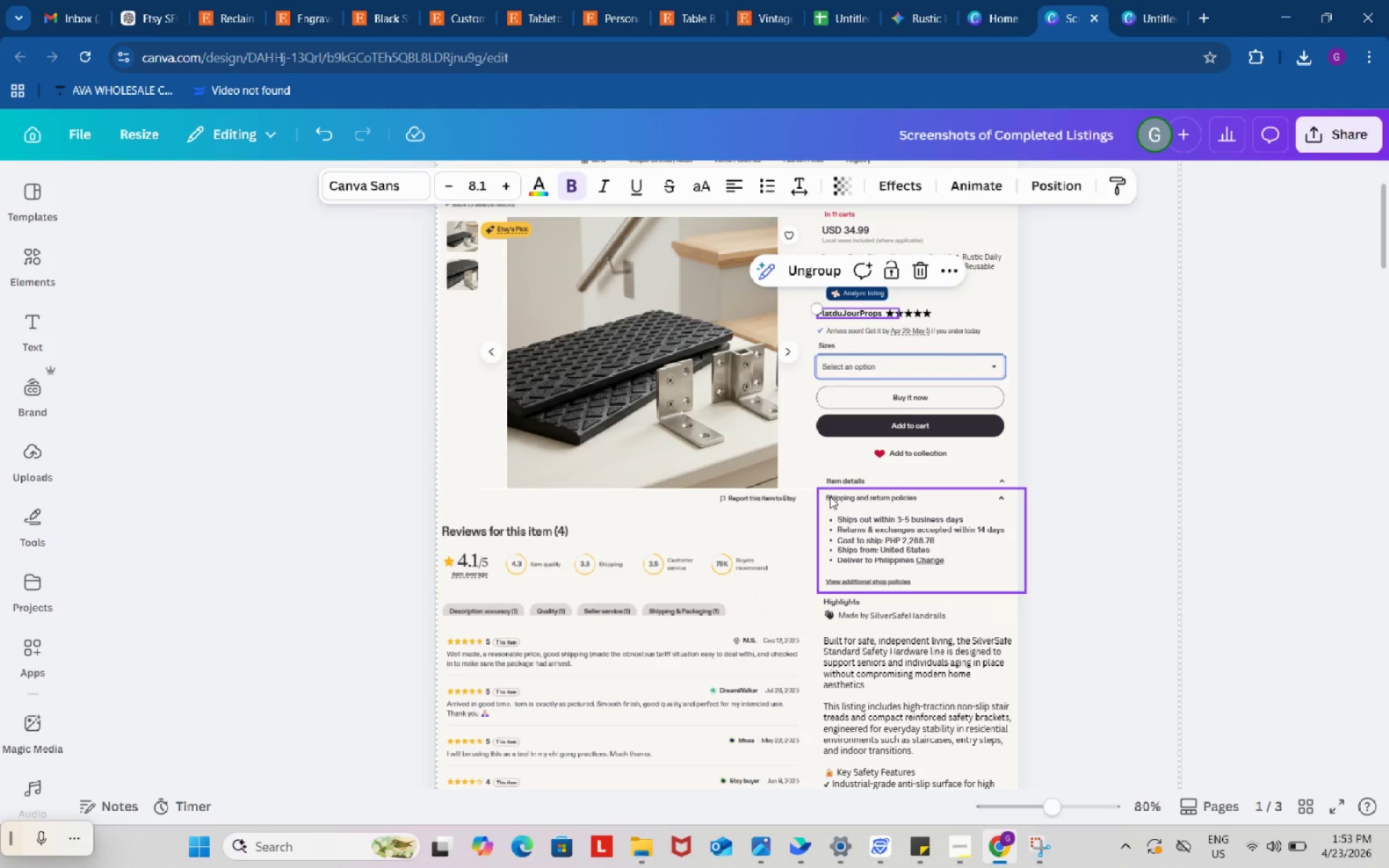 
scroll: coordinate [888, 540], scroll_direction: down, amount: 1.0
 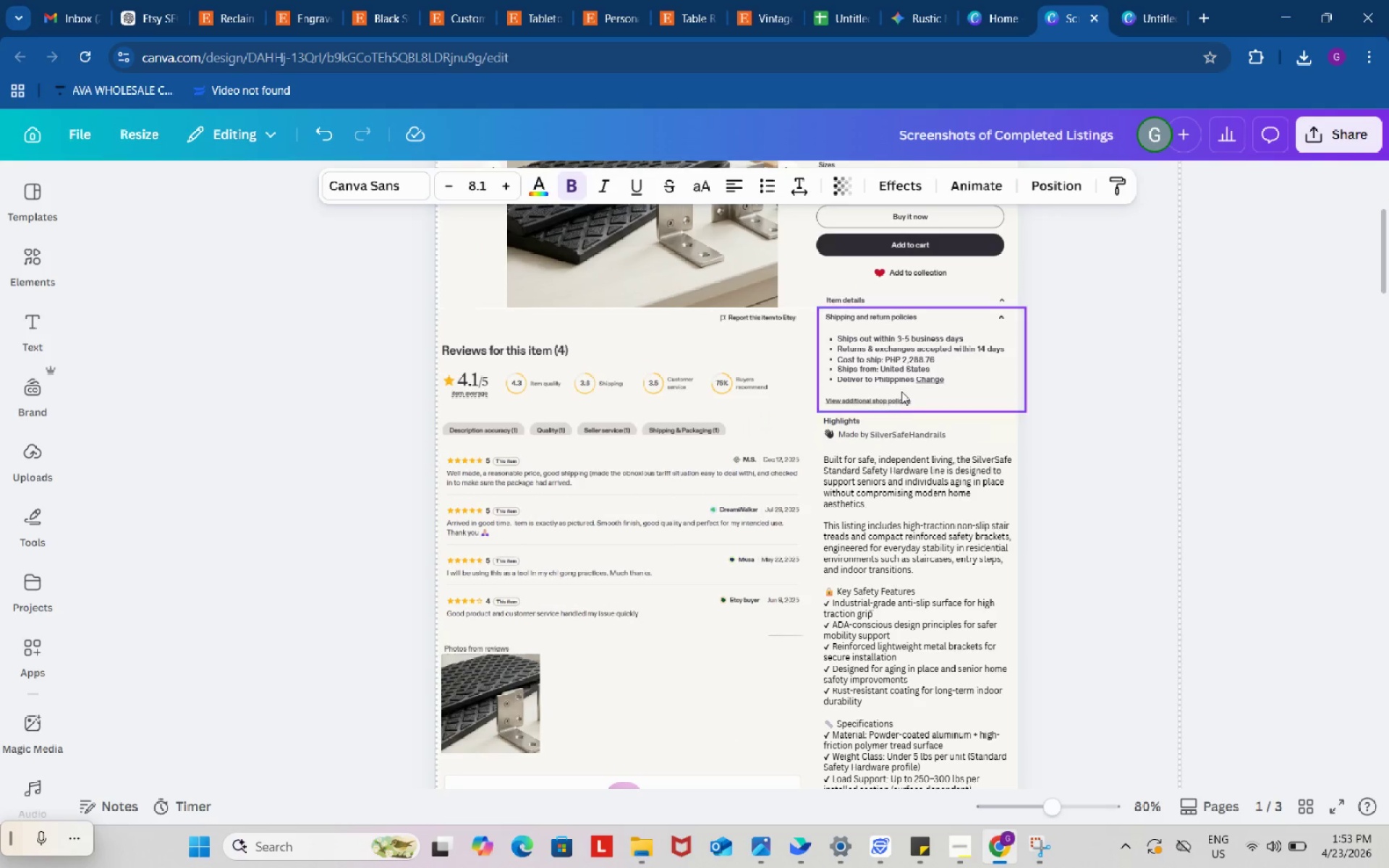 
left_click_drag(start_coordinate=[904, 362], to_coordinate=[894, 442])
 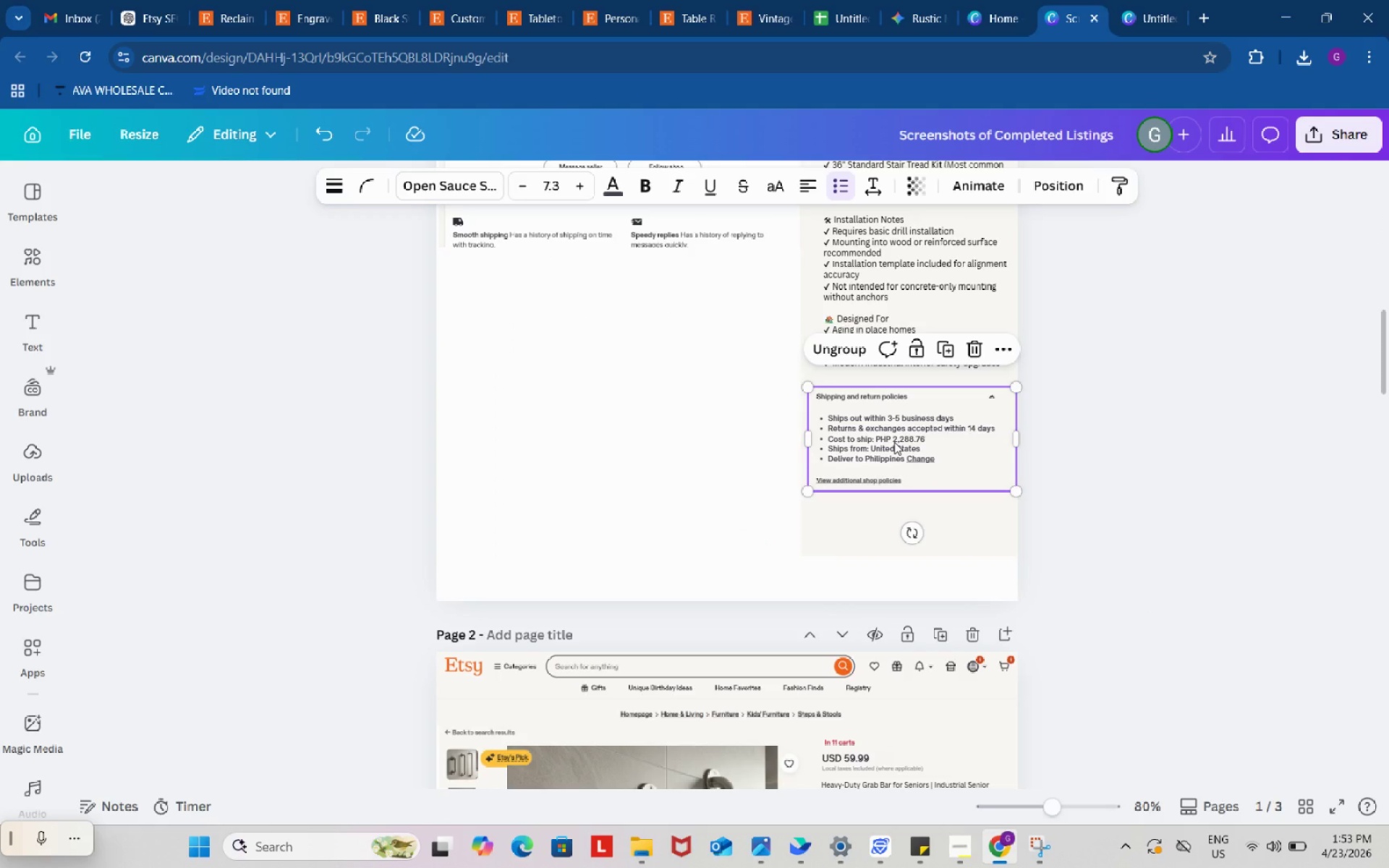 
scroll: coordinate [891, 591], scroll_direction: down, amount: 4.0
 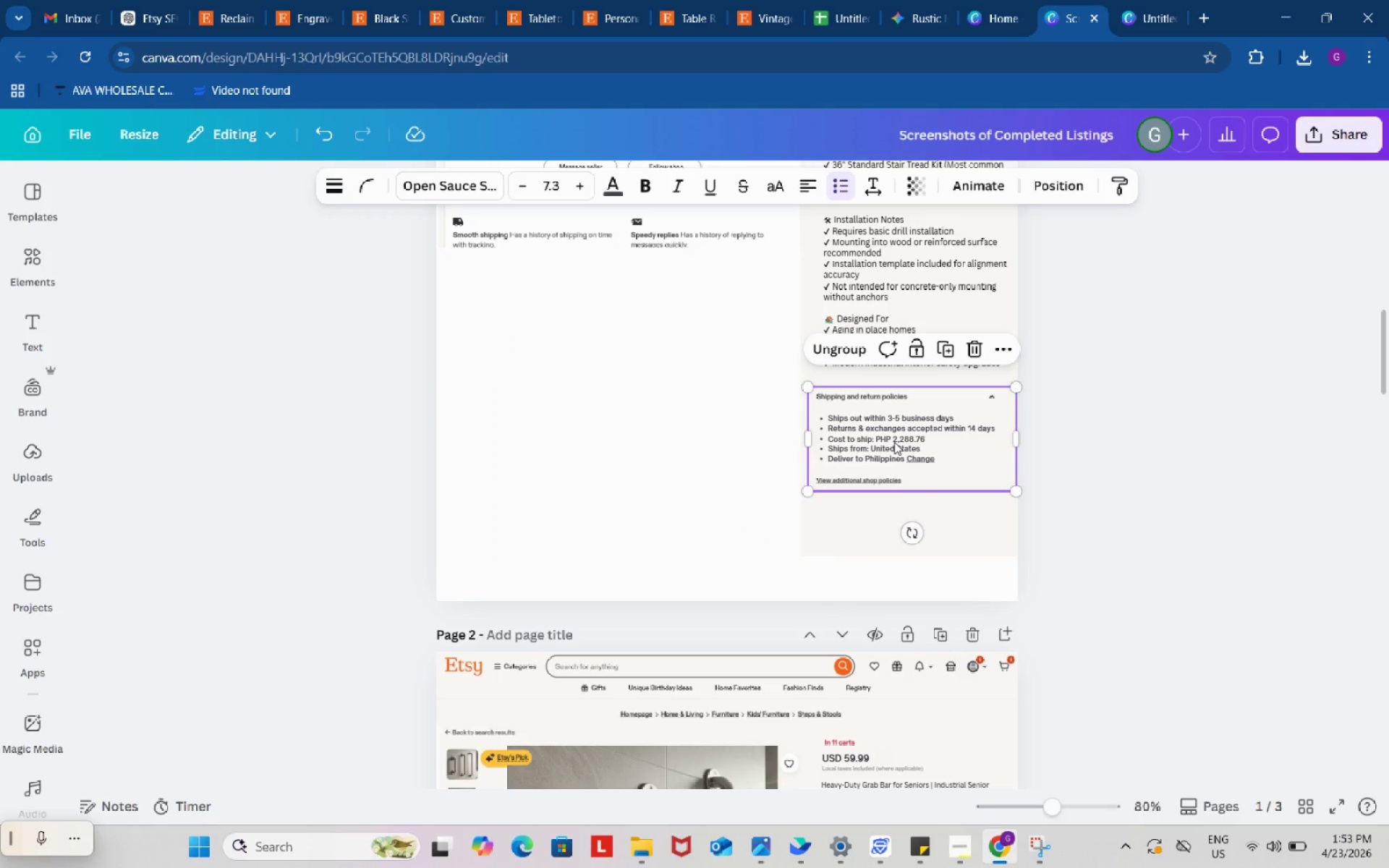 
scroll: coordinate [893, 448], scroll_direction: up, amount: 5.0
 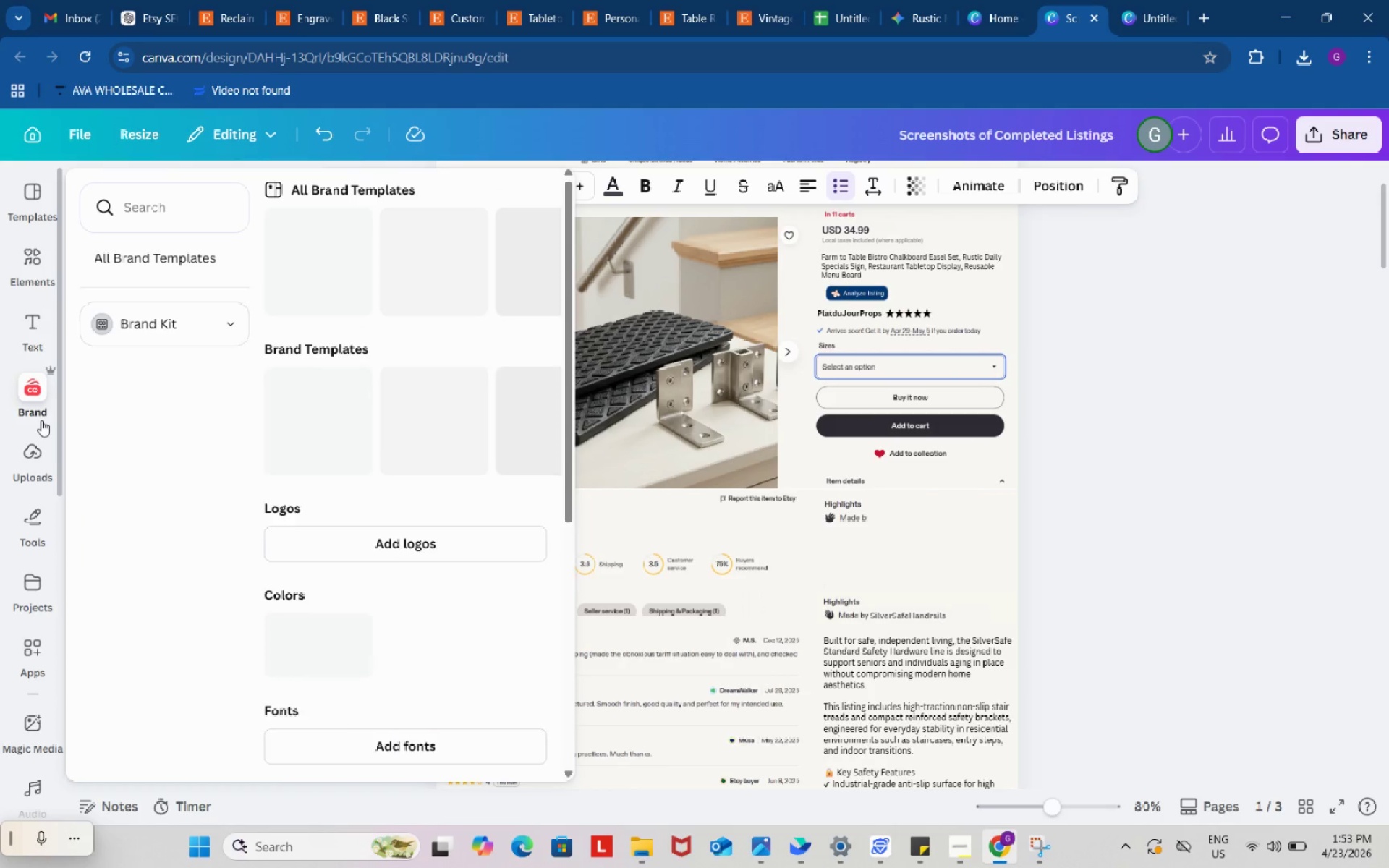 
left_click([33, 454])
 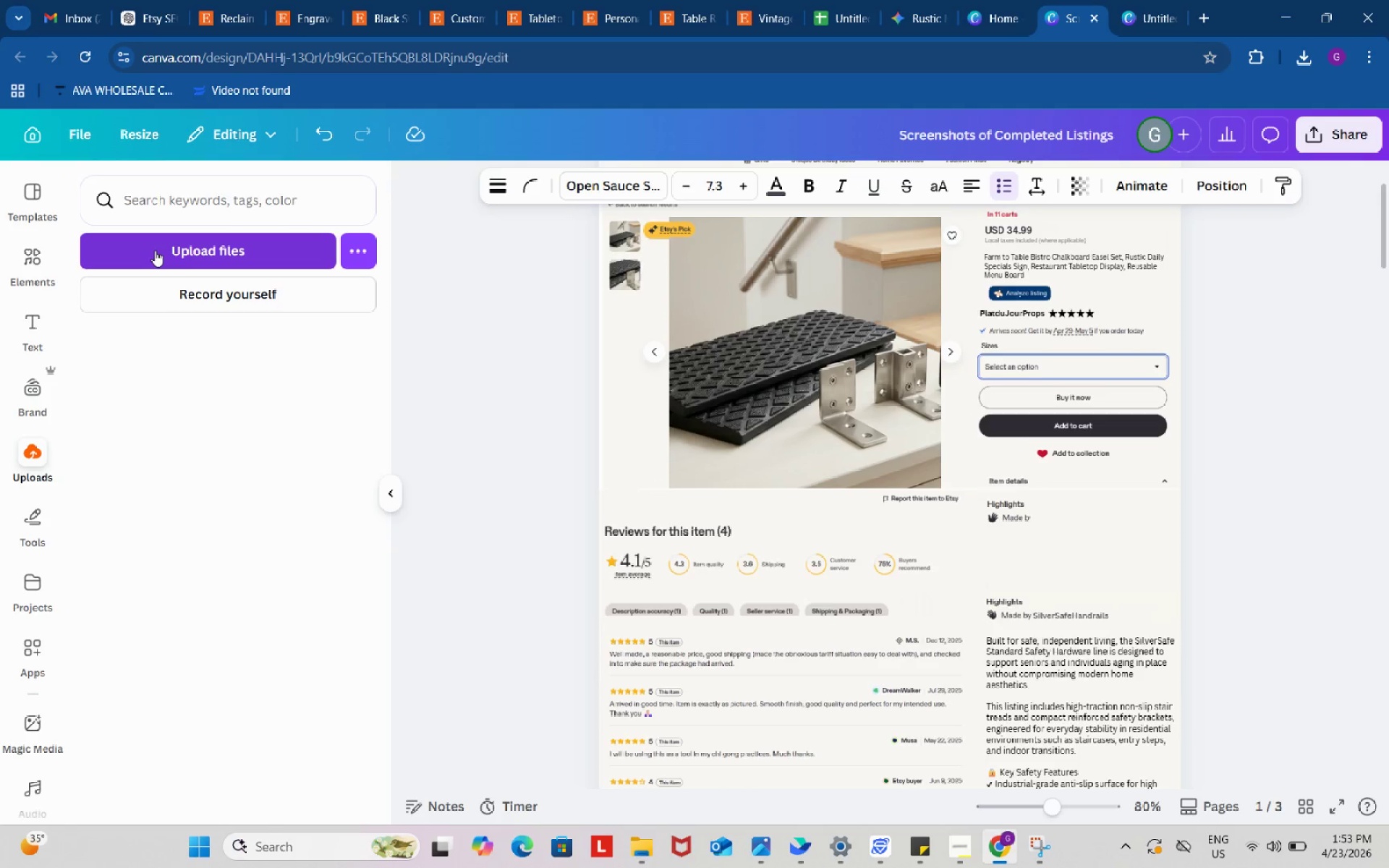 
left_click([155, 250])
 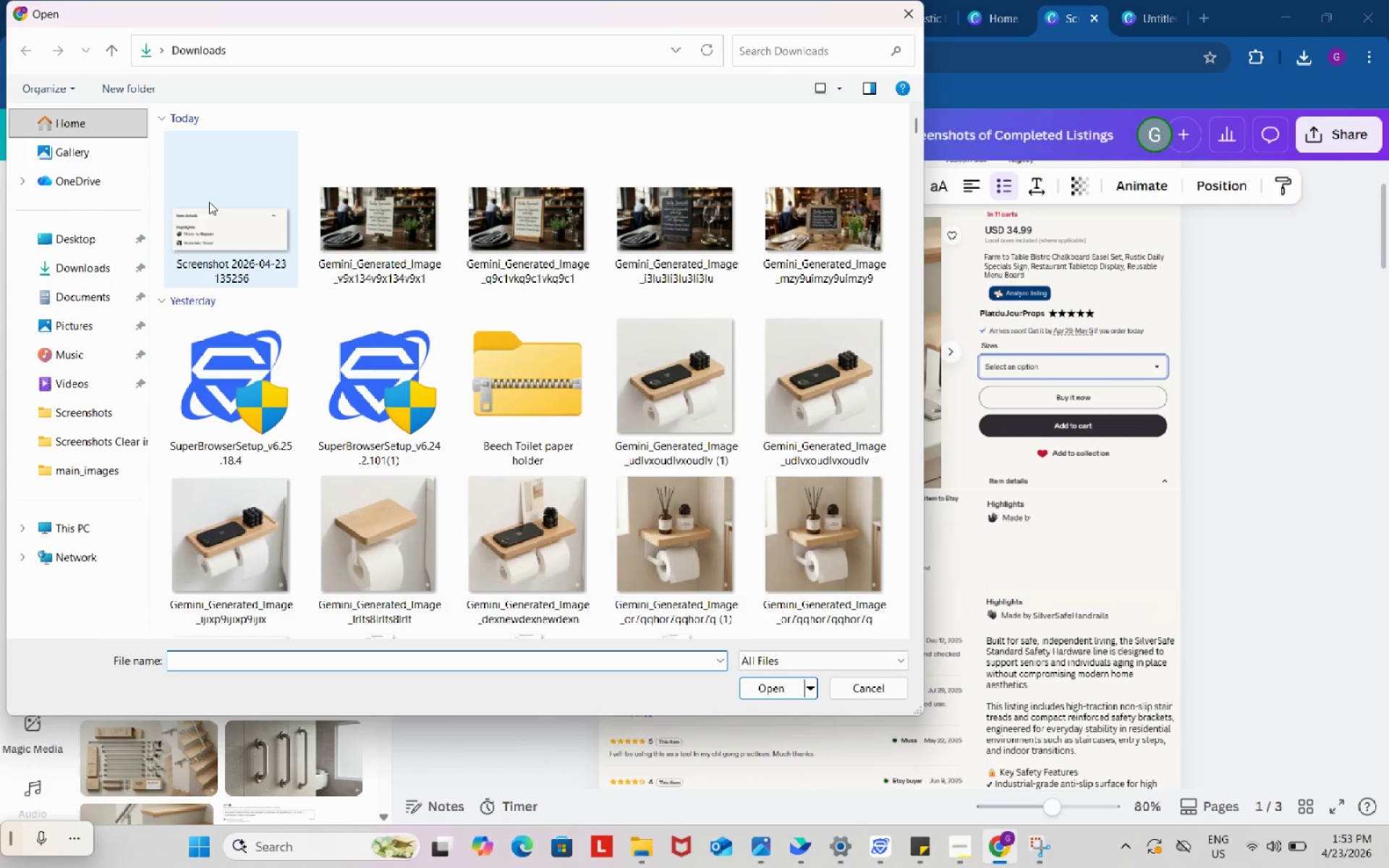 
left_click([221, 208])
 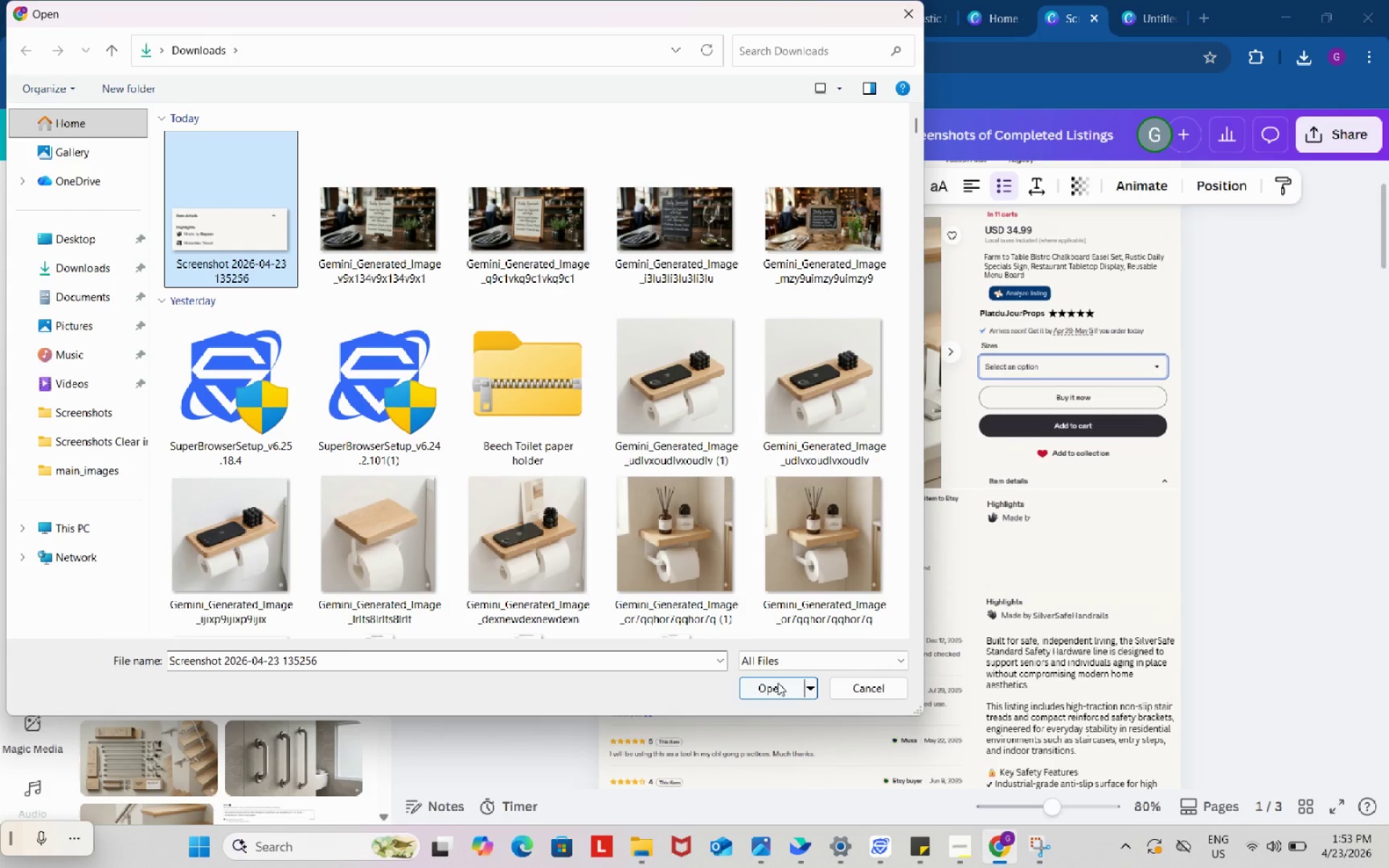 
left_click([780, 686])
 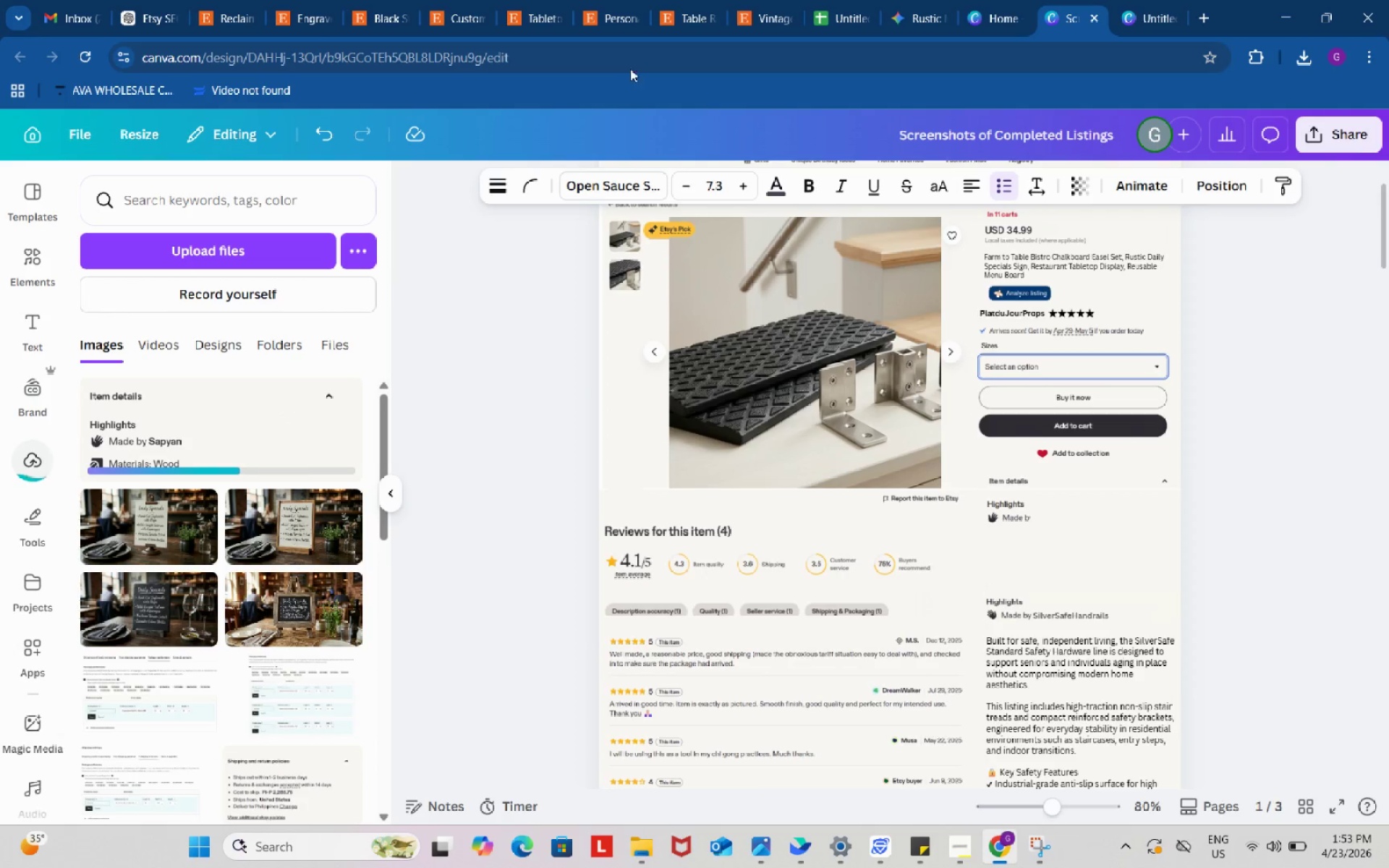 
left_click([548, 0])
 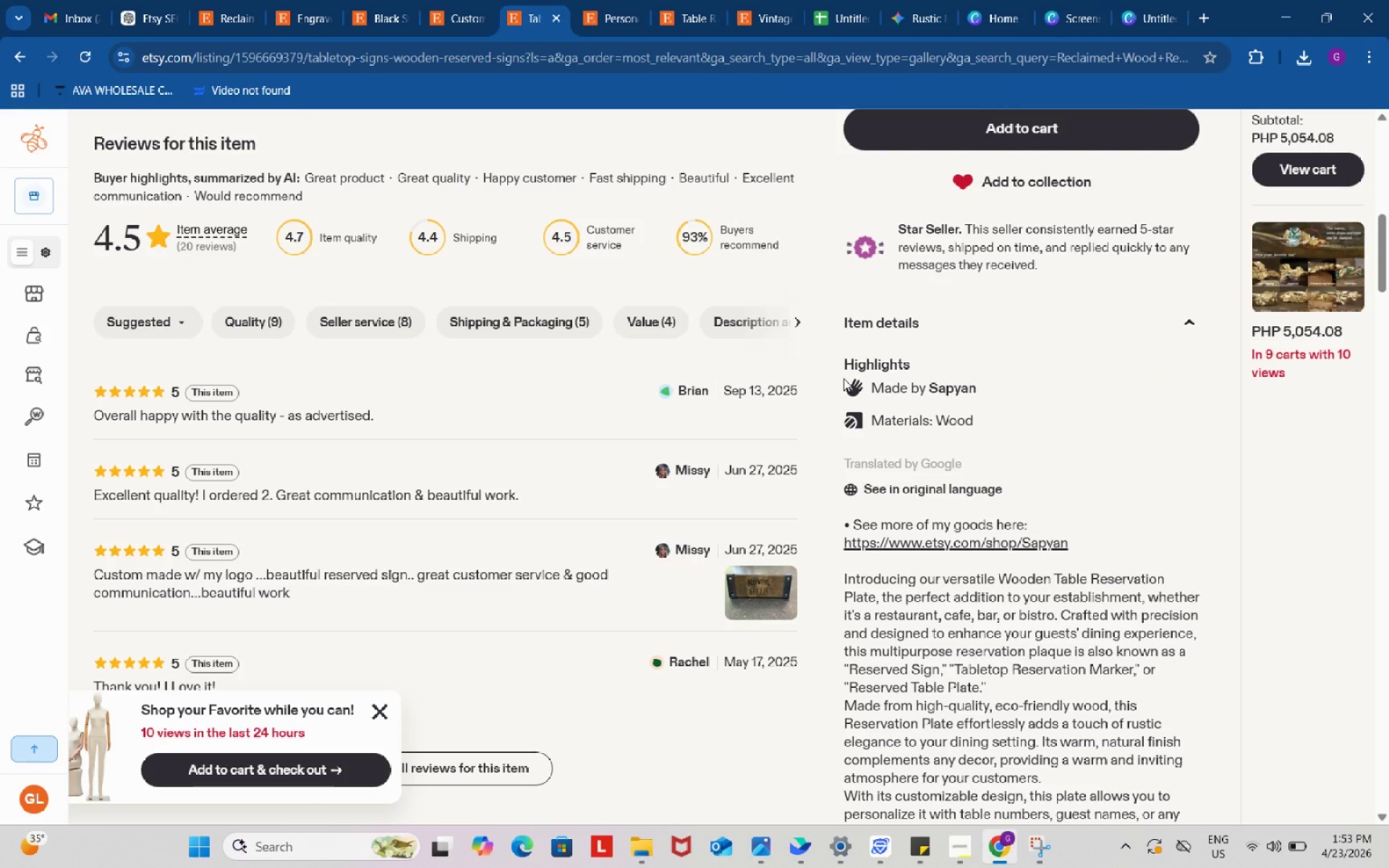 
scroll: coordinate [844, 378], scroll_direction: down, amount: 2.0
 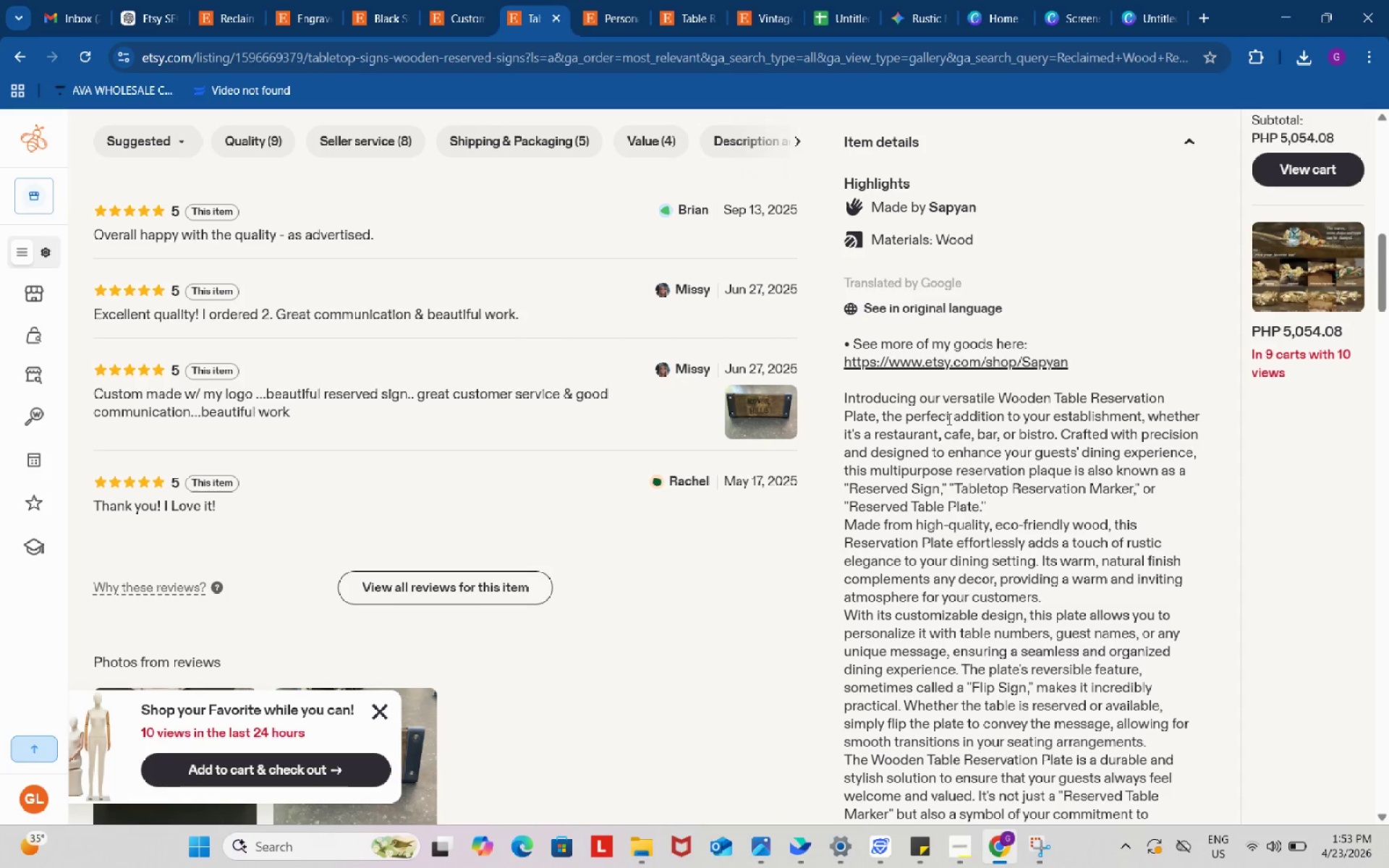 
left_click([1066, 14])
 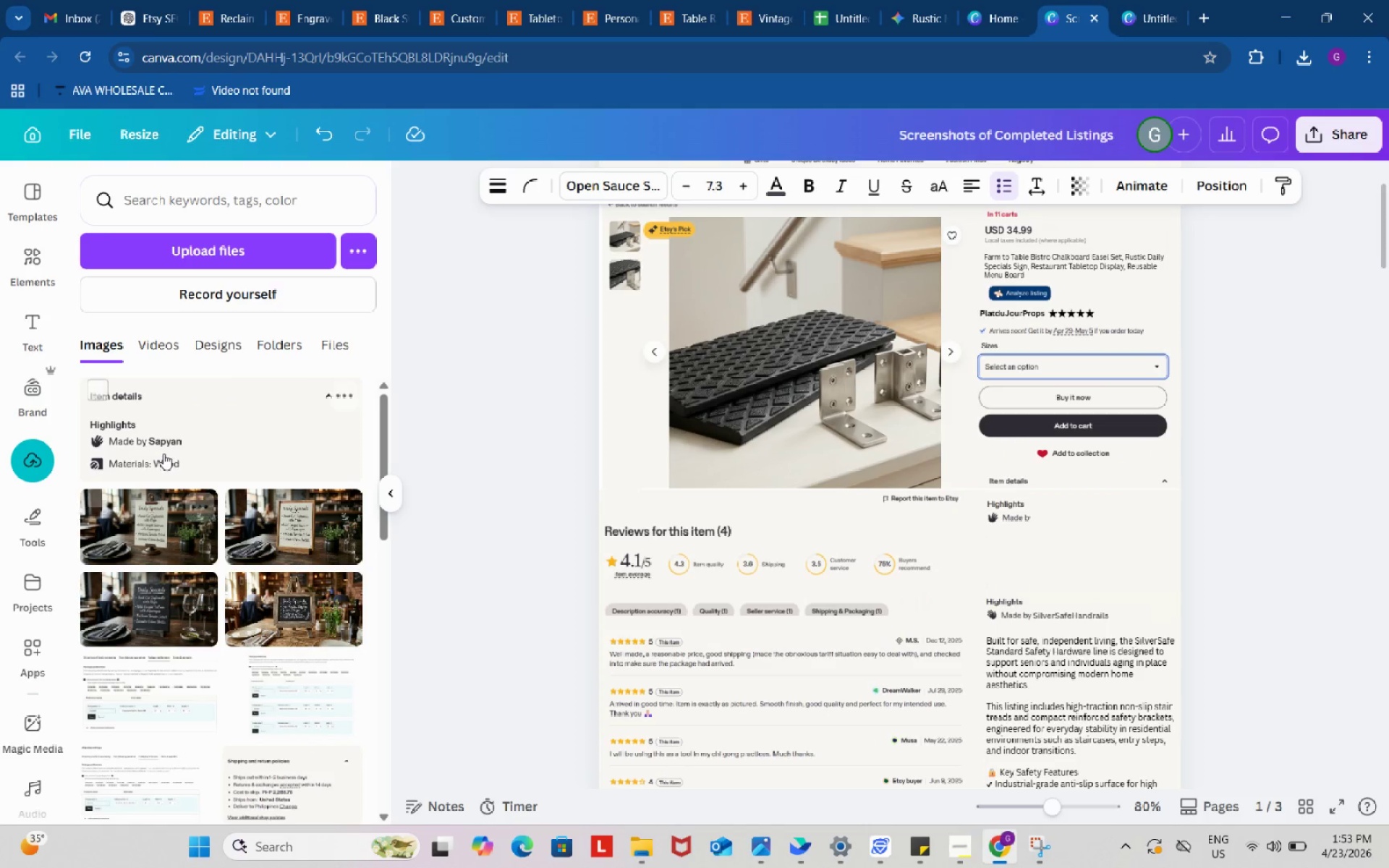 
left_click([161, 438])
 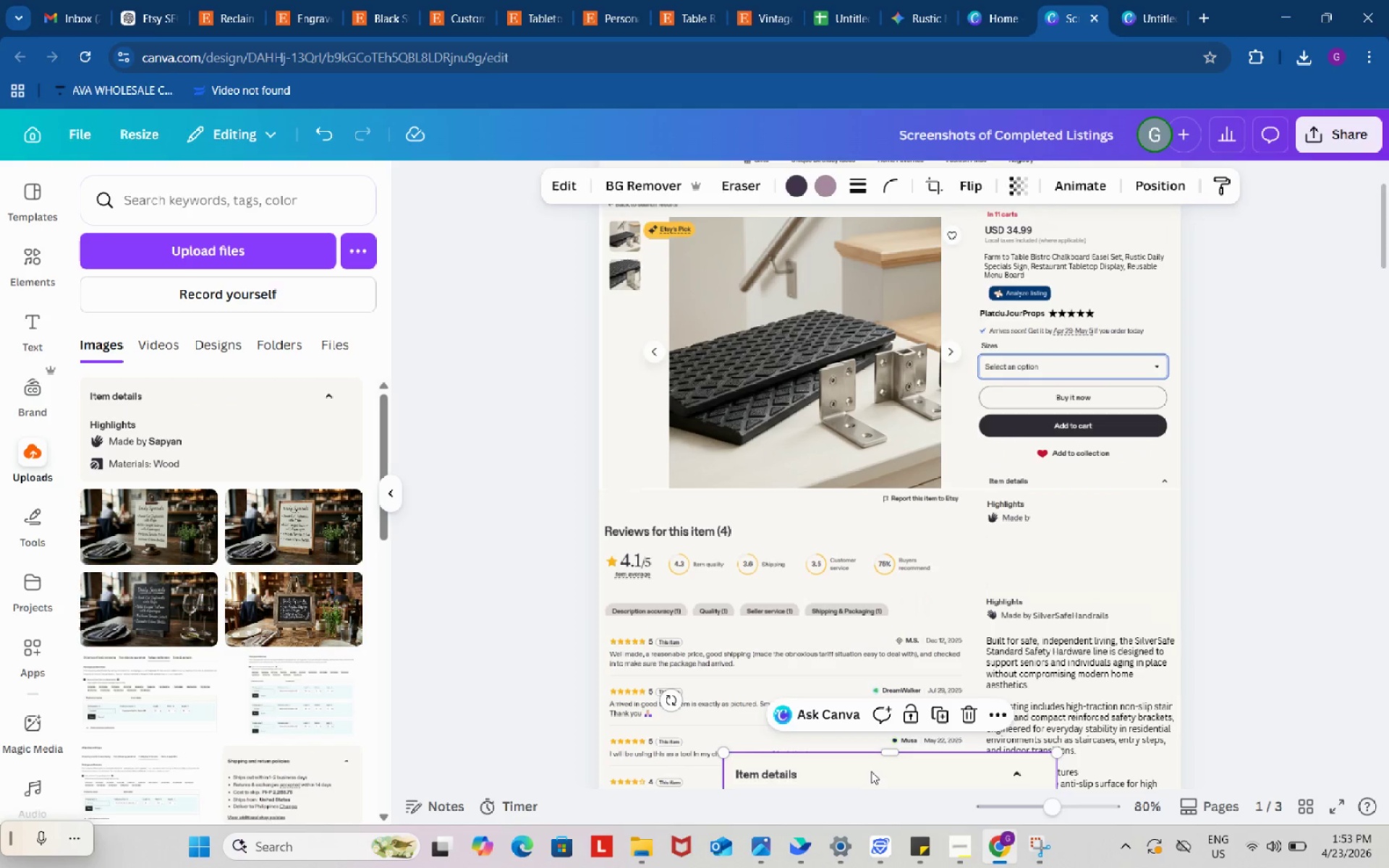 
left_click_drag(start_coordinate=[870, 766], to_coordinate=[997, 551])
 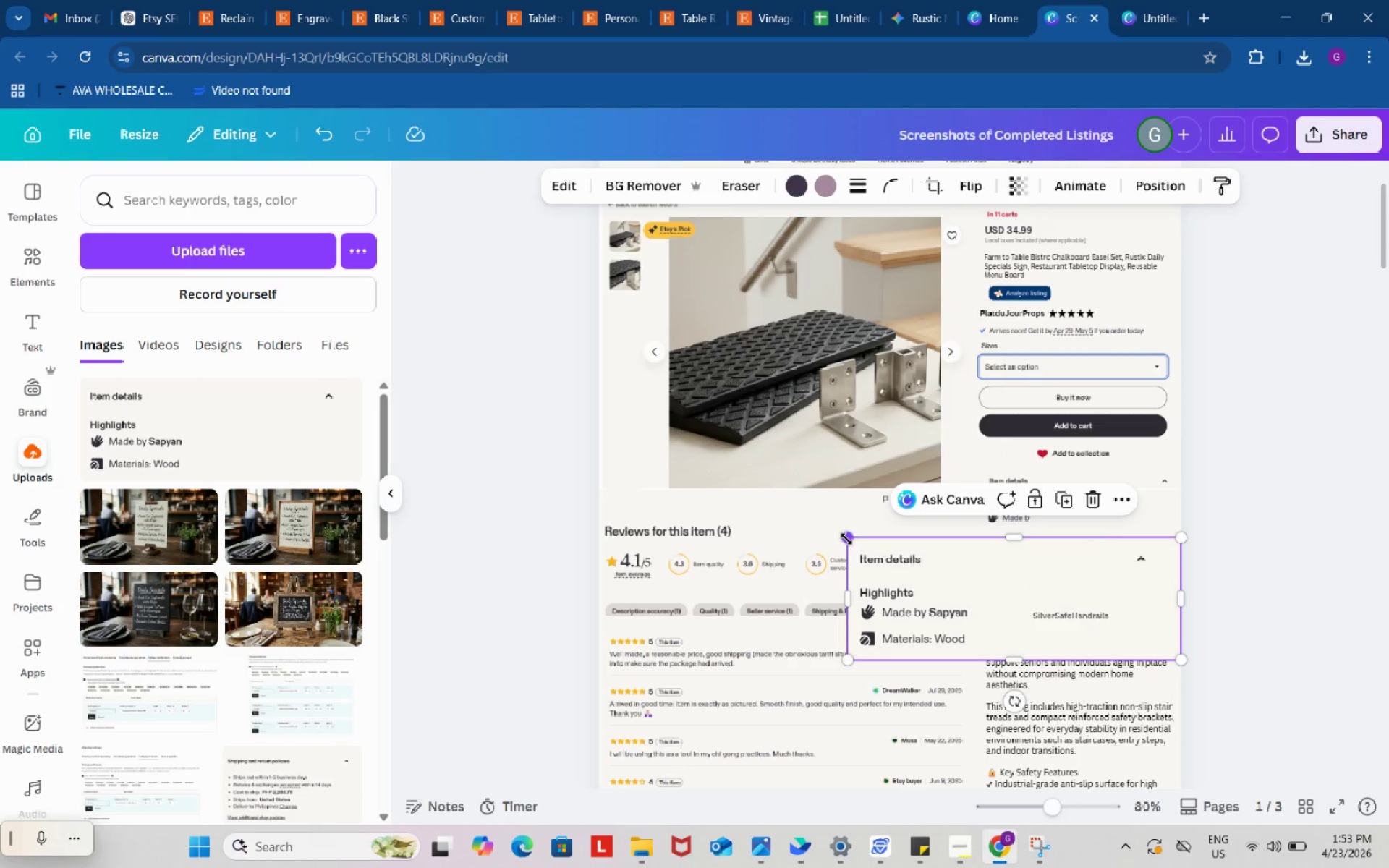 
left_click_drag(start_coordinate=[846, 539], to_coordinate=[967, 579])
 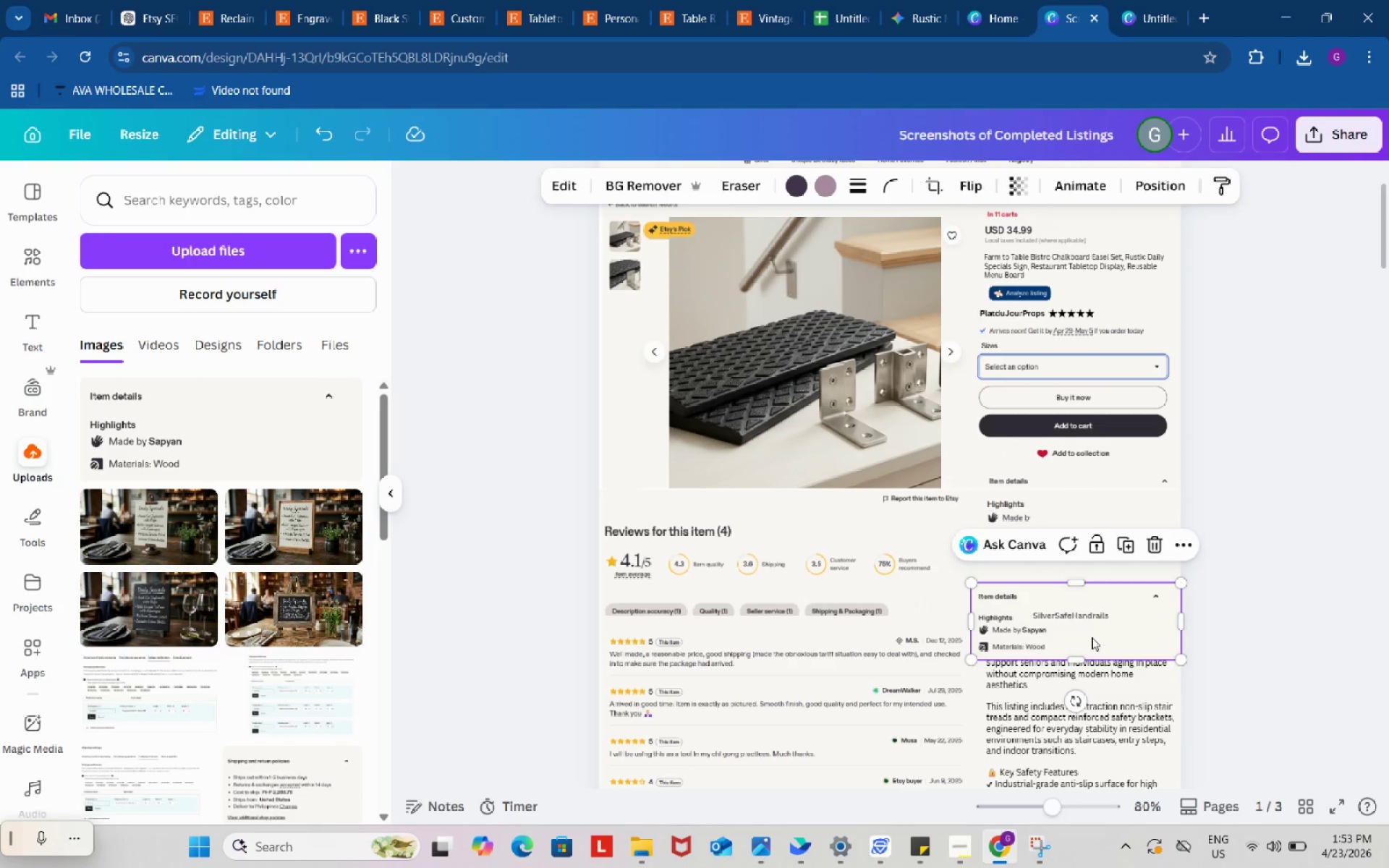 
left_click_drag(start_coordinate=[1092, 637], to_coordinate=[1100, 529])
 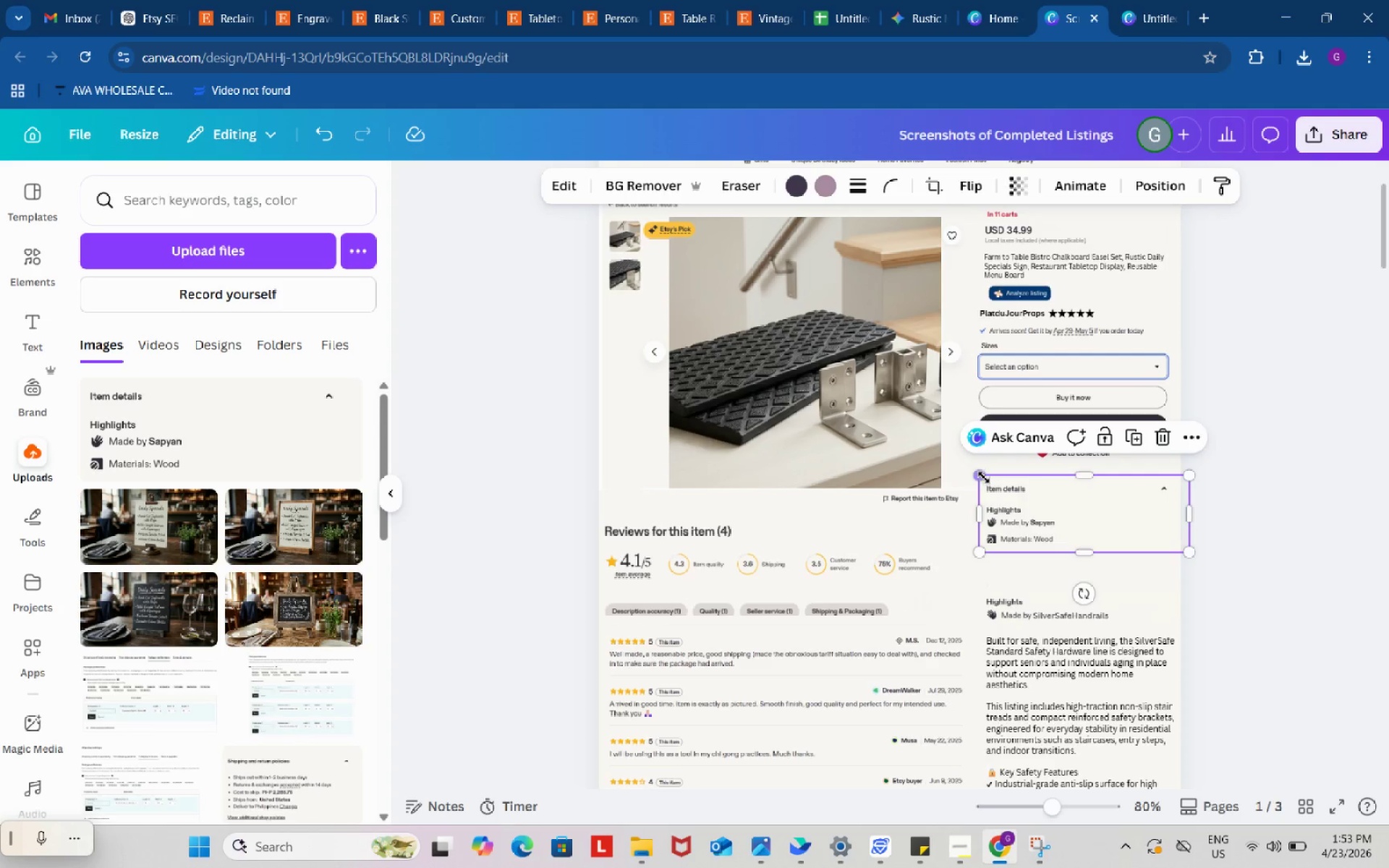 
left_click_drag(start_coordinate=[981, 476], to_coordinate=[980, 472])
 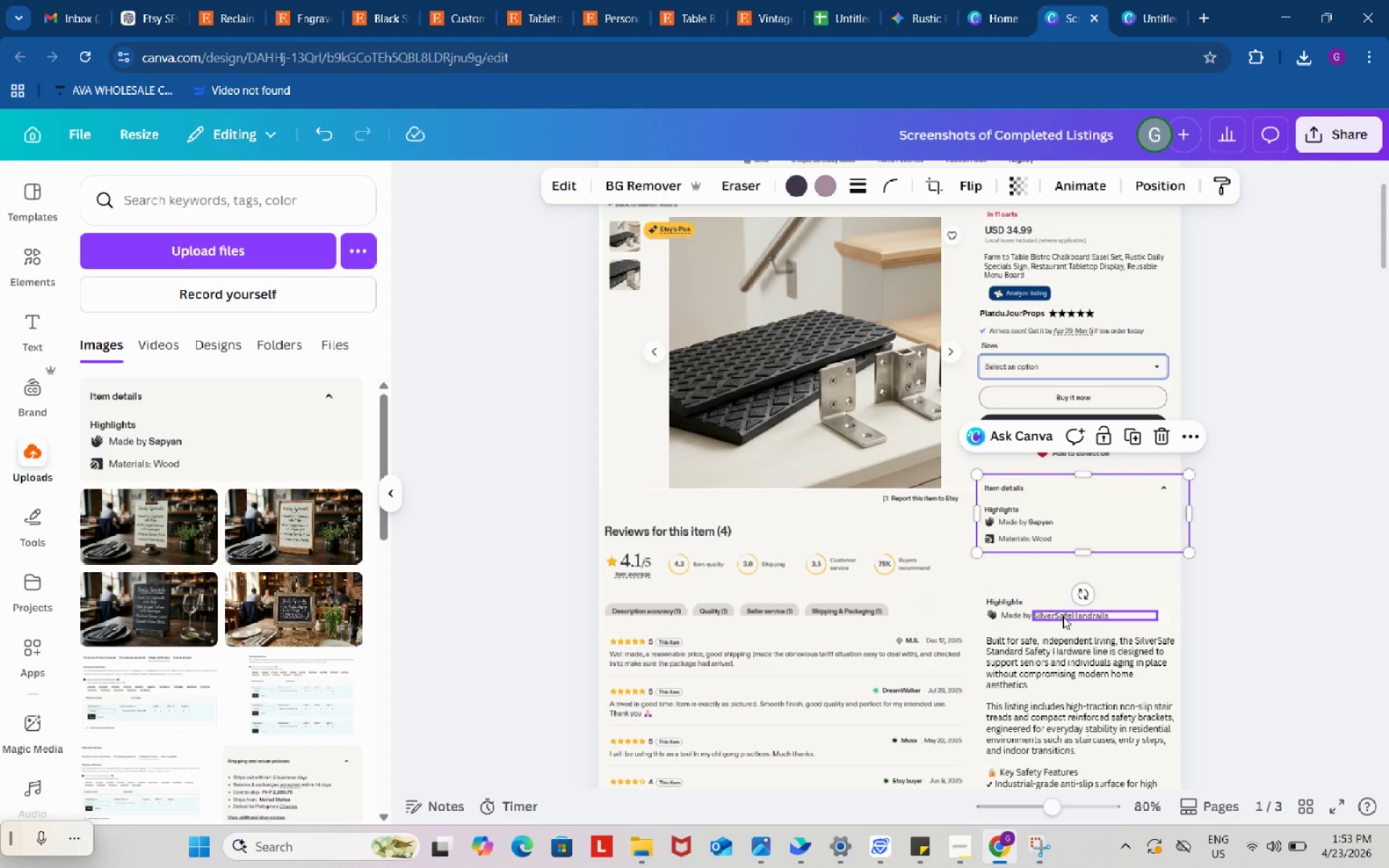 
left_click_drag(start_coordinate=[1063, 616], to_coordinate=[1064, 608])
 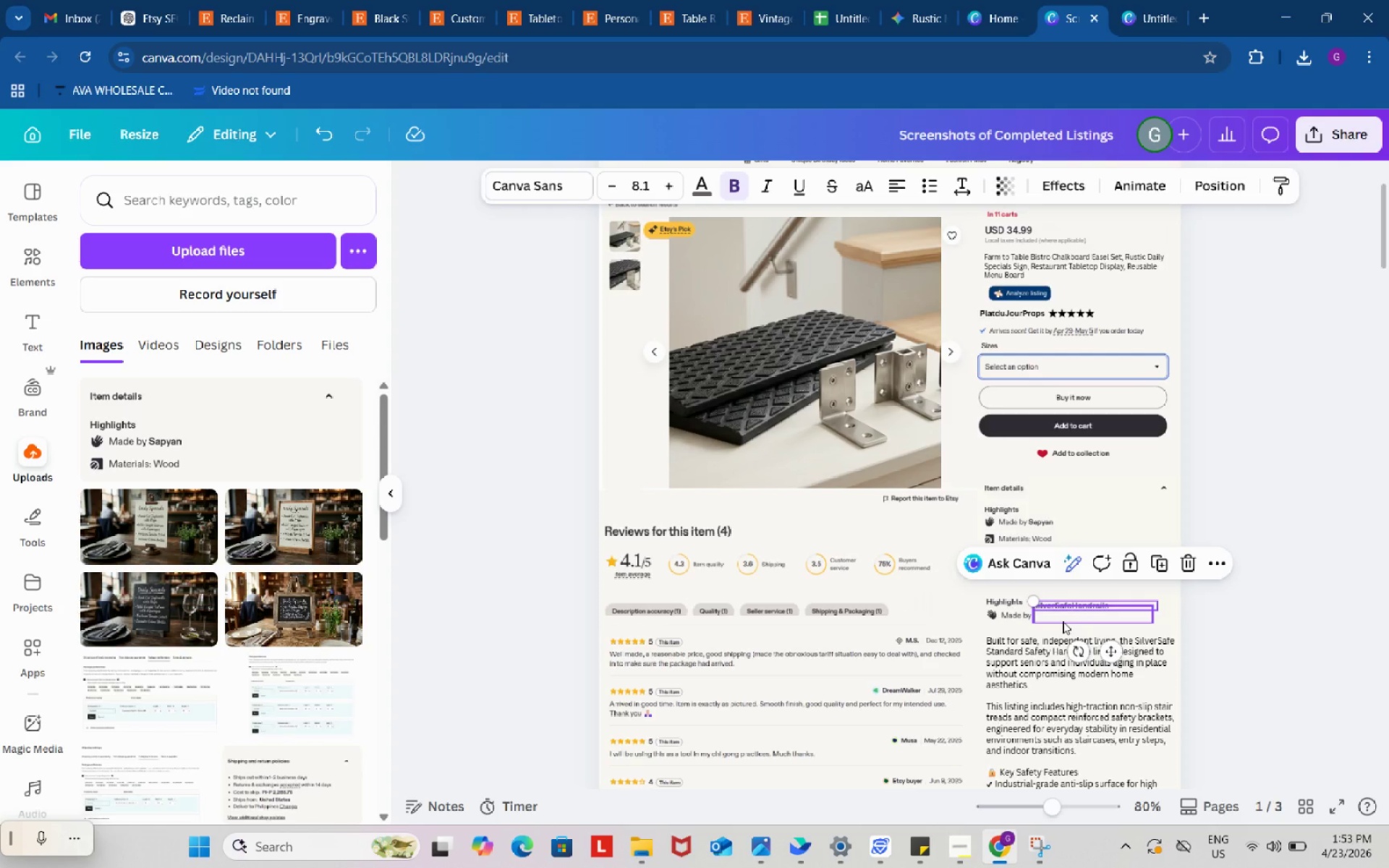 
key(Control+ControlLeft)
 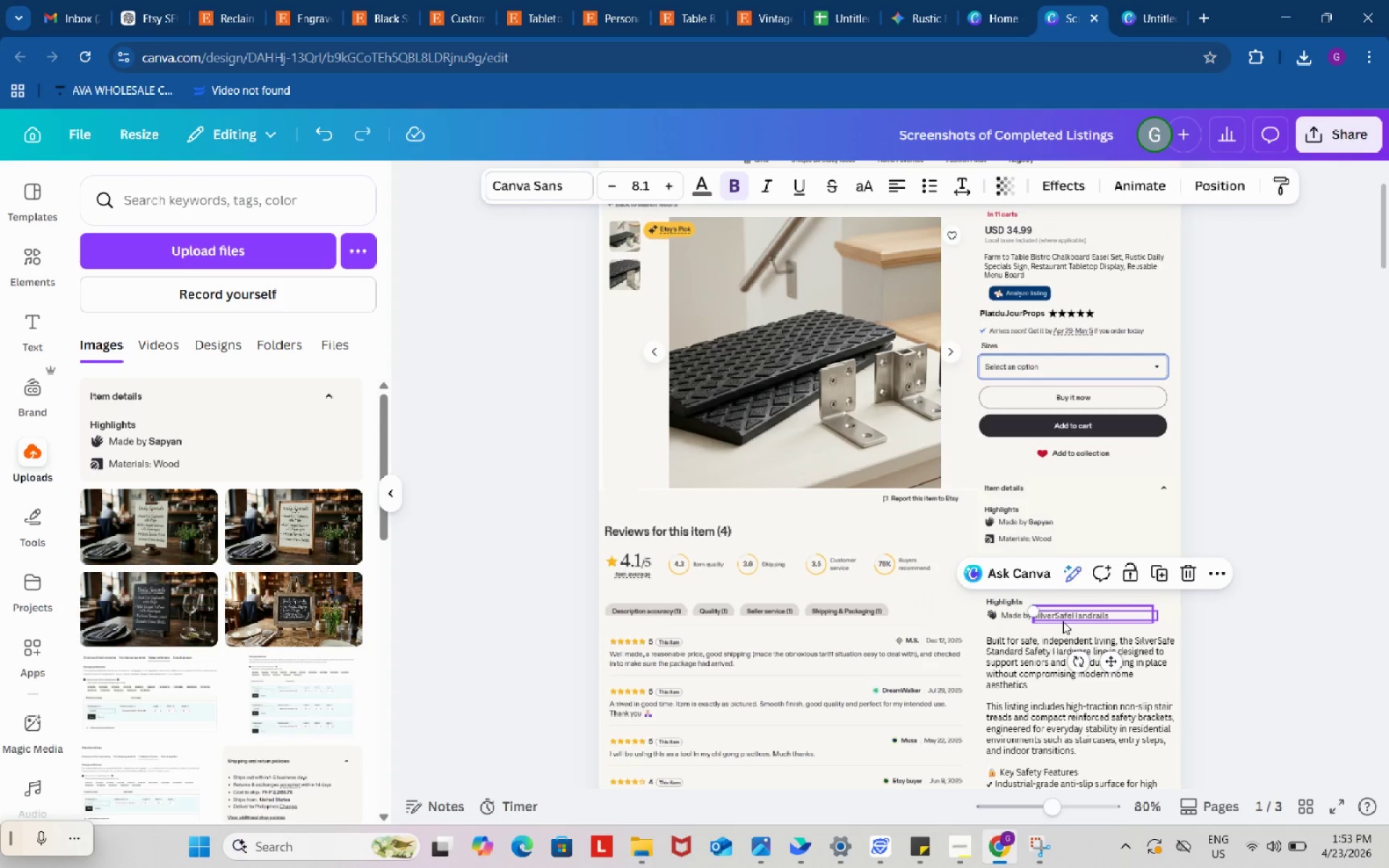 
key(Control+Z)
 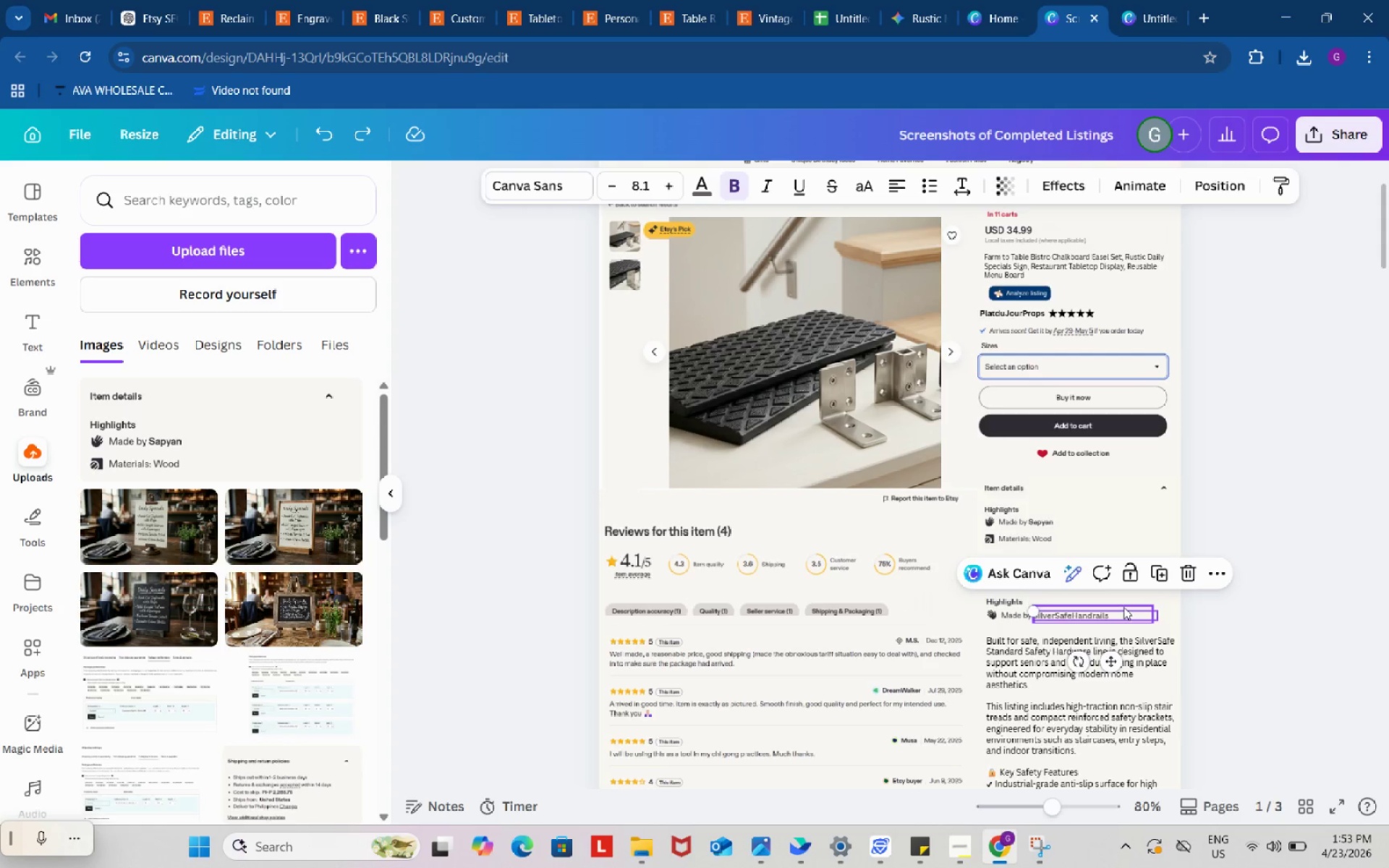 
left_click([1123, 607])
 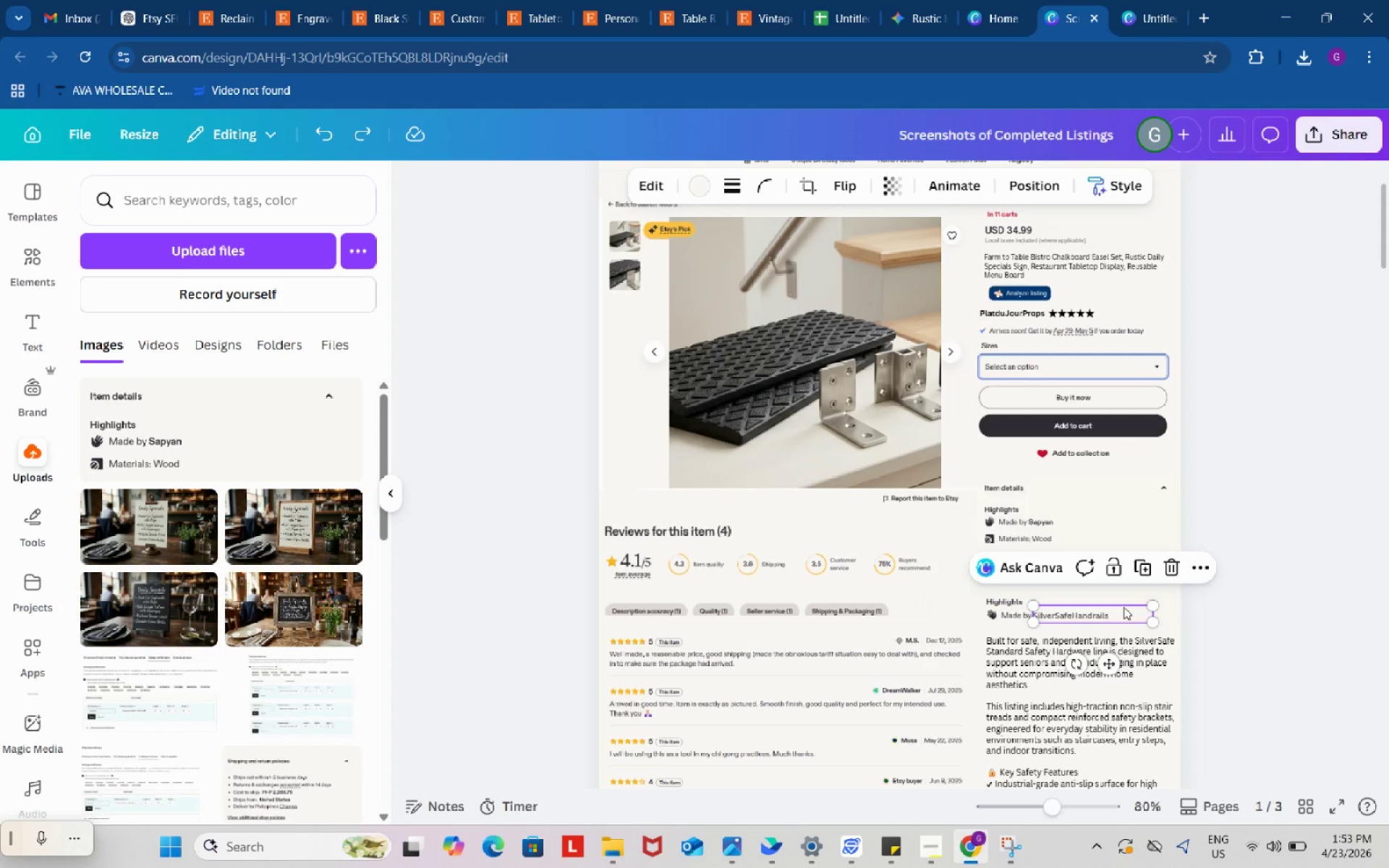 
hold_key(key=ShiftLeft, duration=1.06)
left_click([1122, 612])
 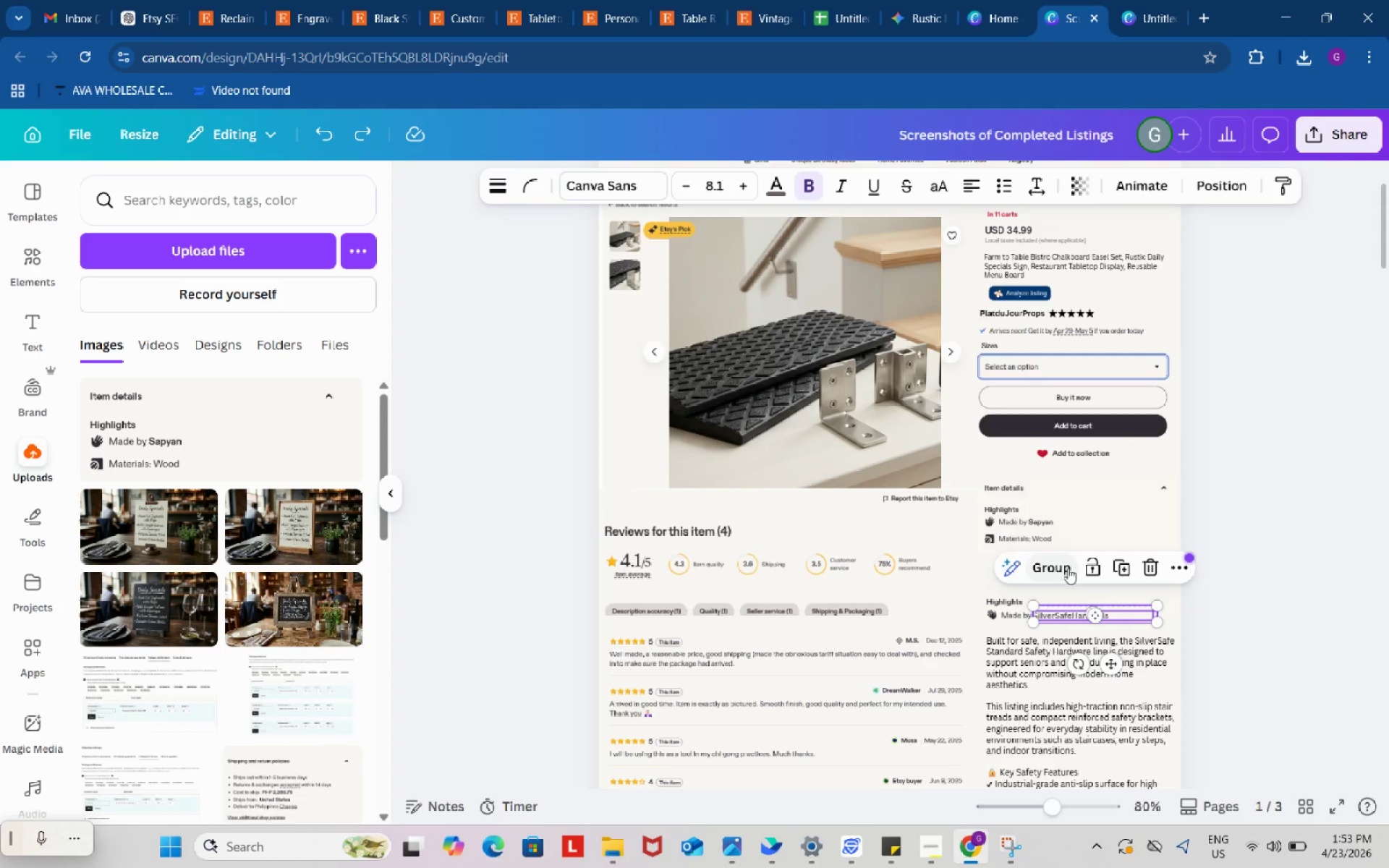 
left_click([1057, 563])
 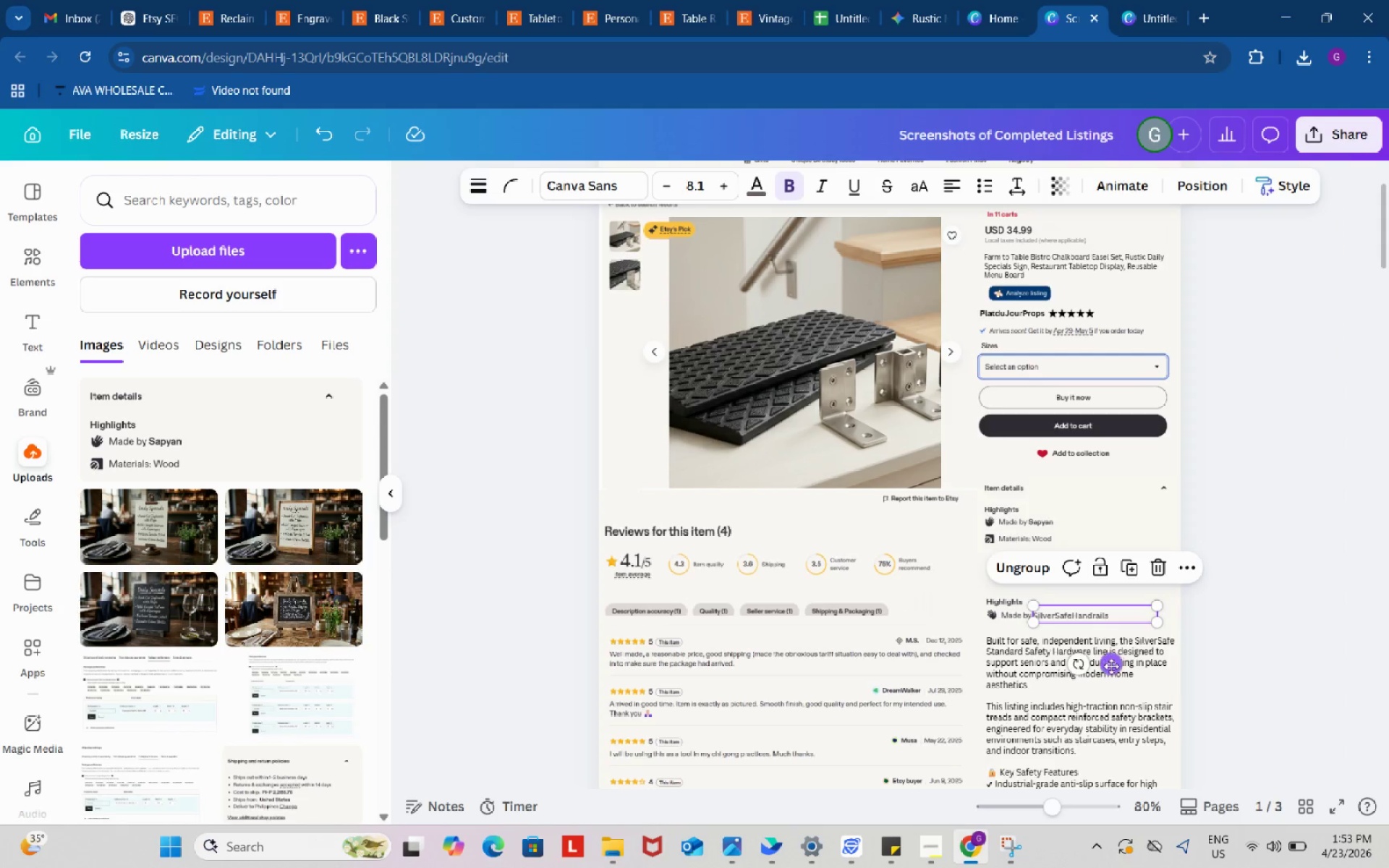 
left_click_drag(start_coordinate=[1112, 666], to_coordinate=[1108, 578])
 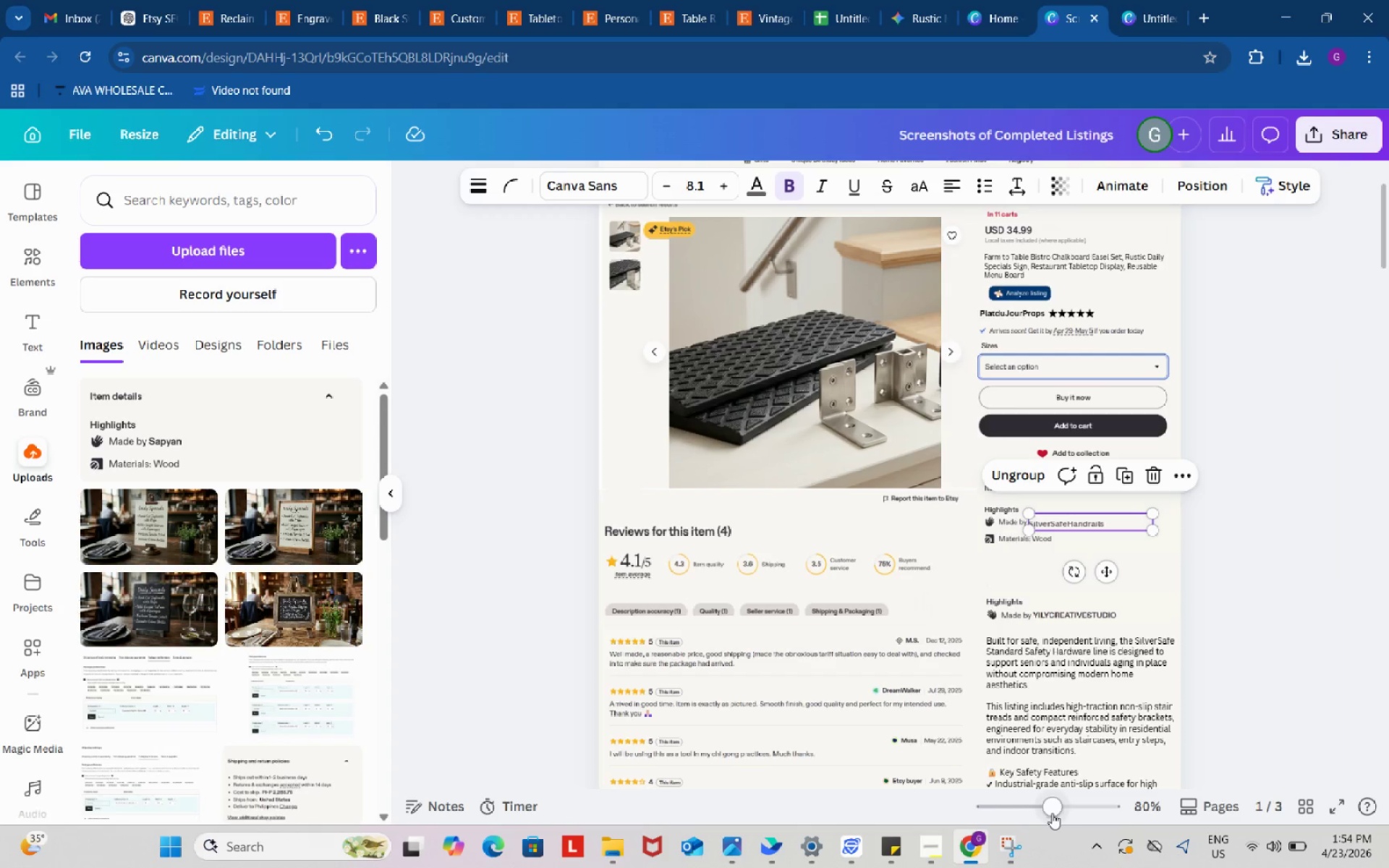 
left_click_drag(start_coordinate=[1052, 813], to_coordinate=[1065, 813])
 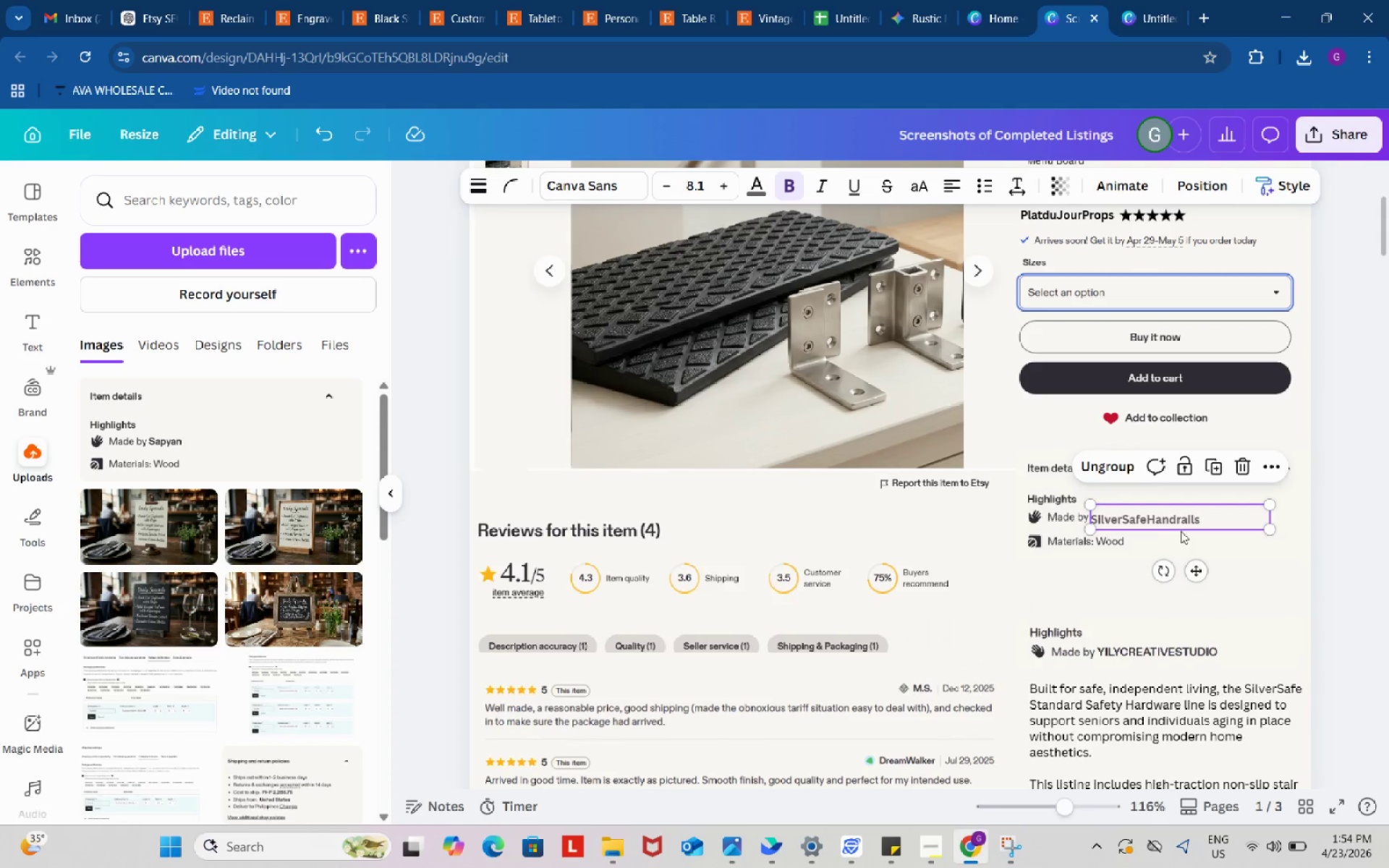 
left_click_drag(start_coordinate=[1196, 571], to_coordinate=[1197, 566])
 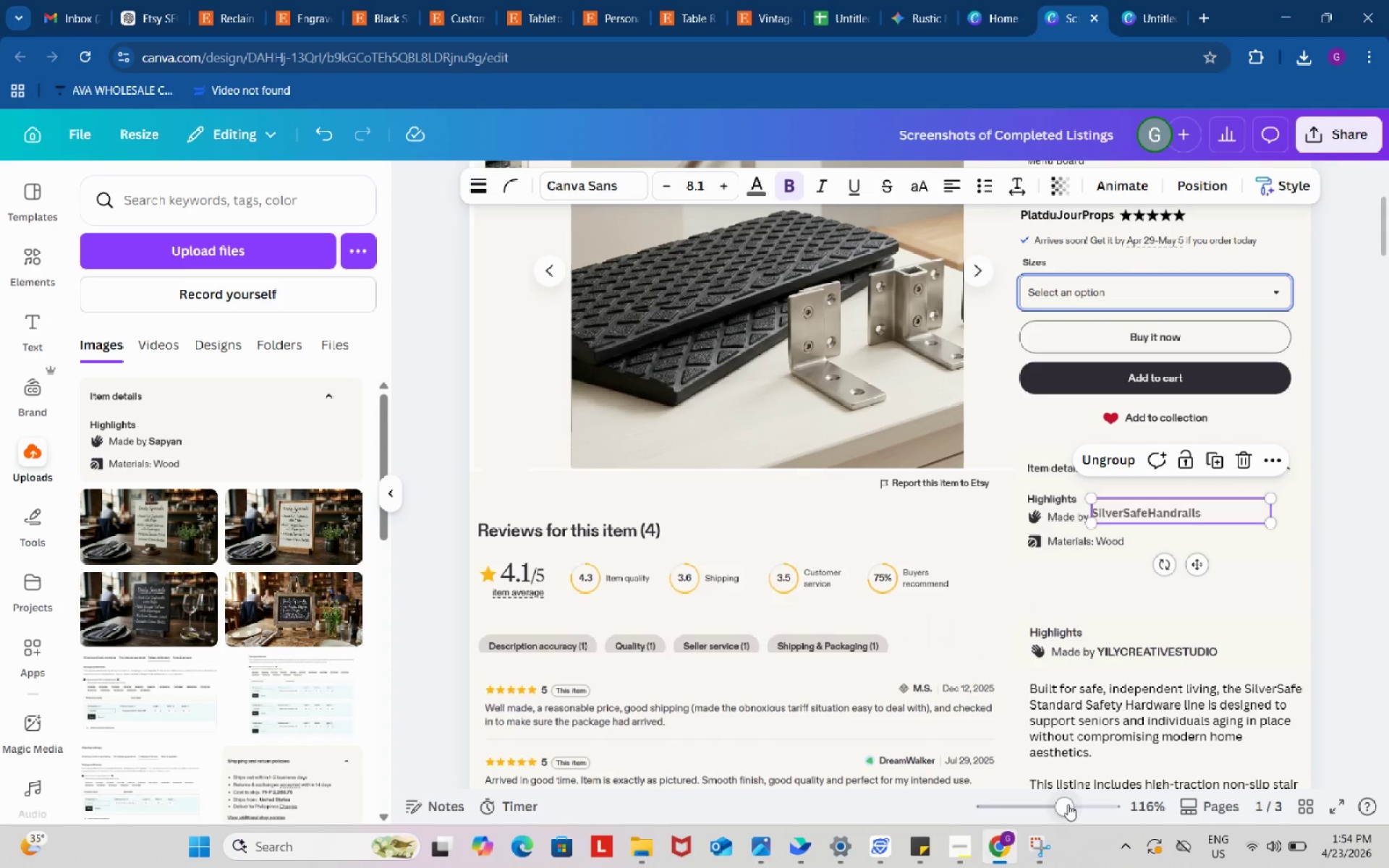 
left_click_drag(start_coordinate=[1068, 804], to_coordinate=[1078, 805])
 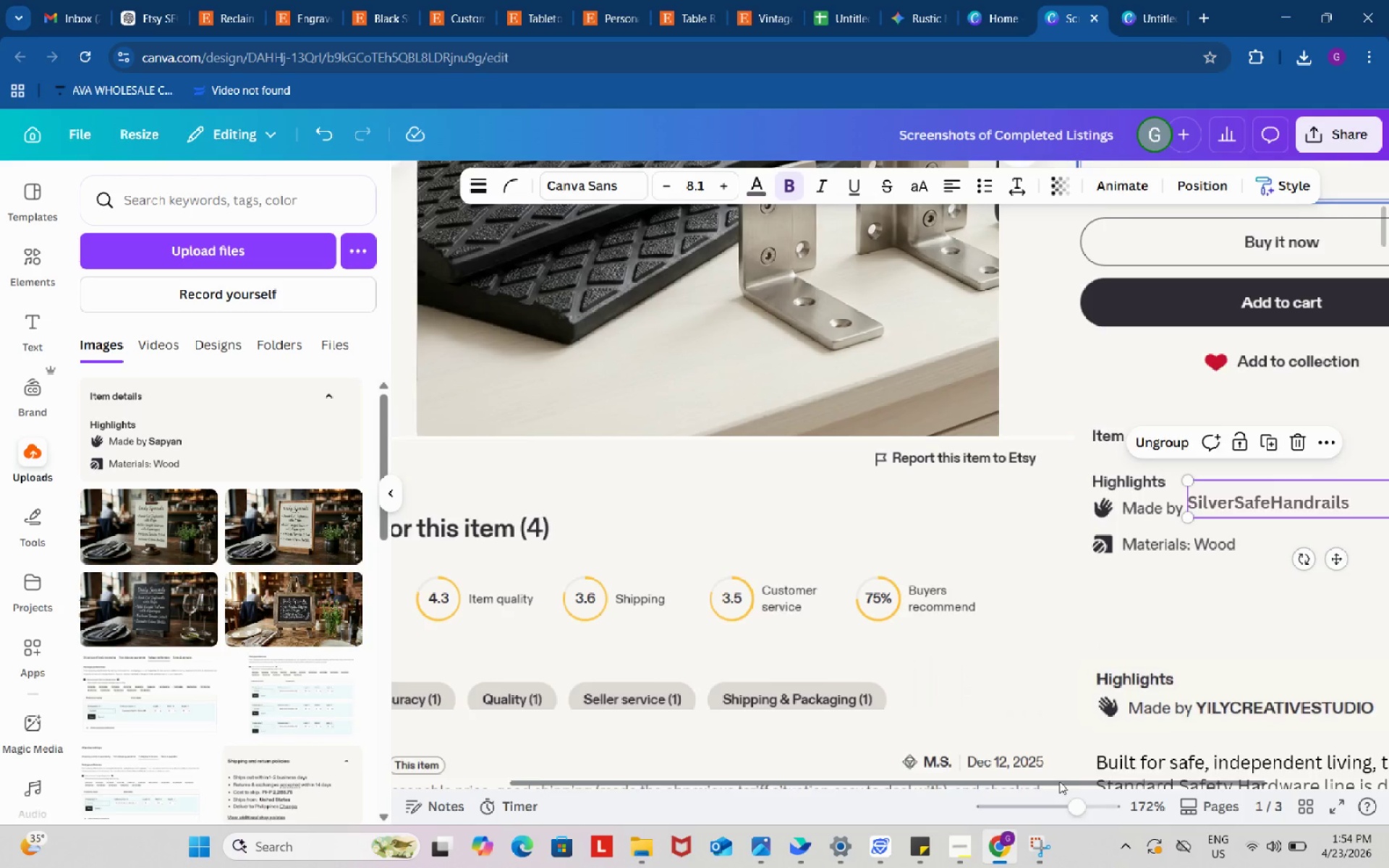 
left_click_drag(start_coordinate=[1052, 781], to_coordinate=[1131, 780])
 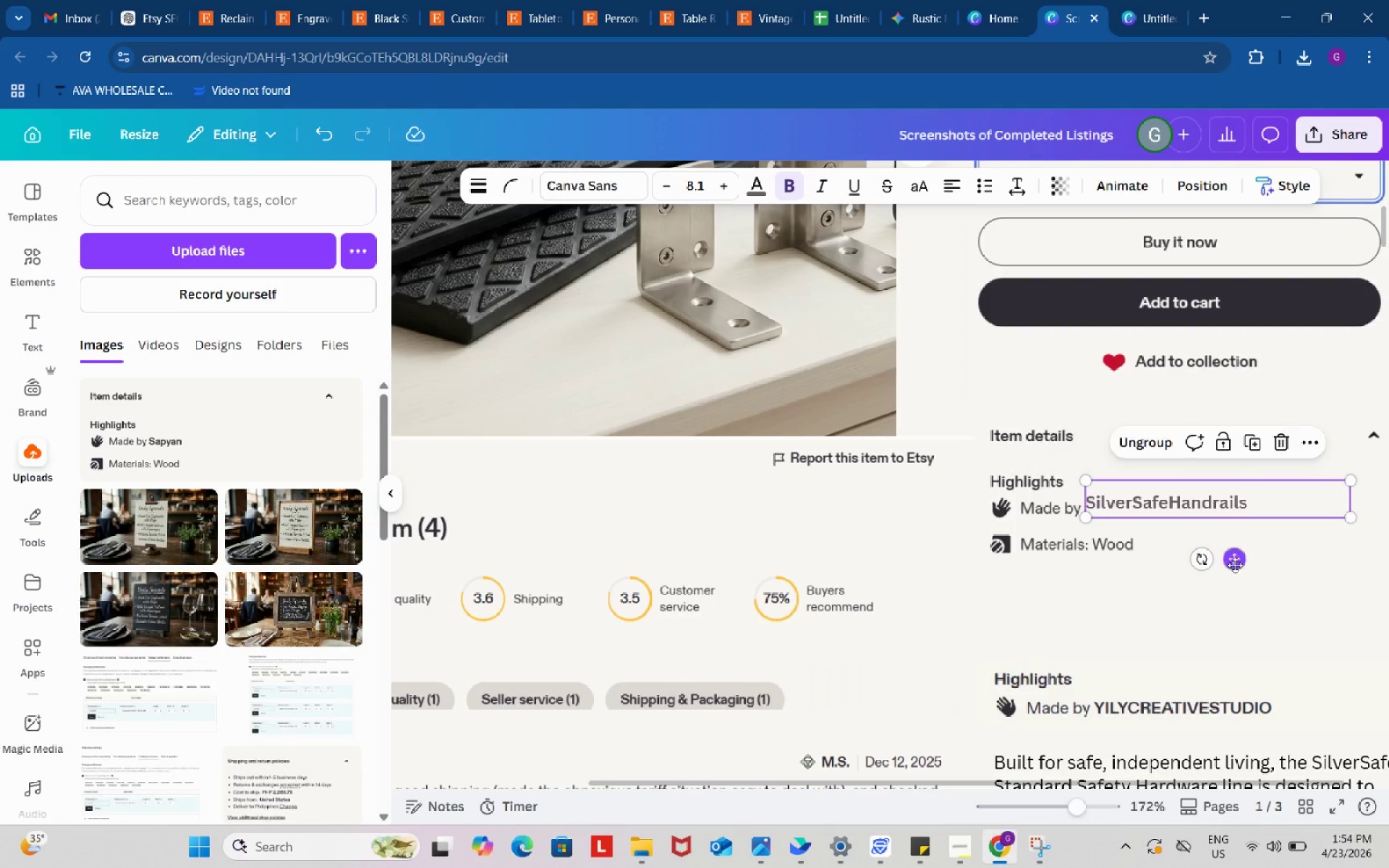 
left_click_drag(start_coordinate=[1233, 563], to_coordinate=[1234, 566])
 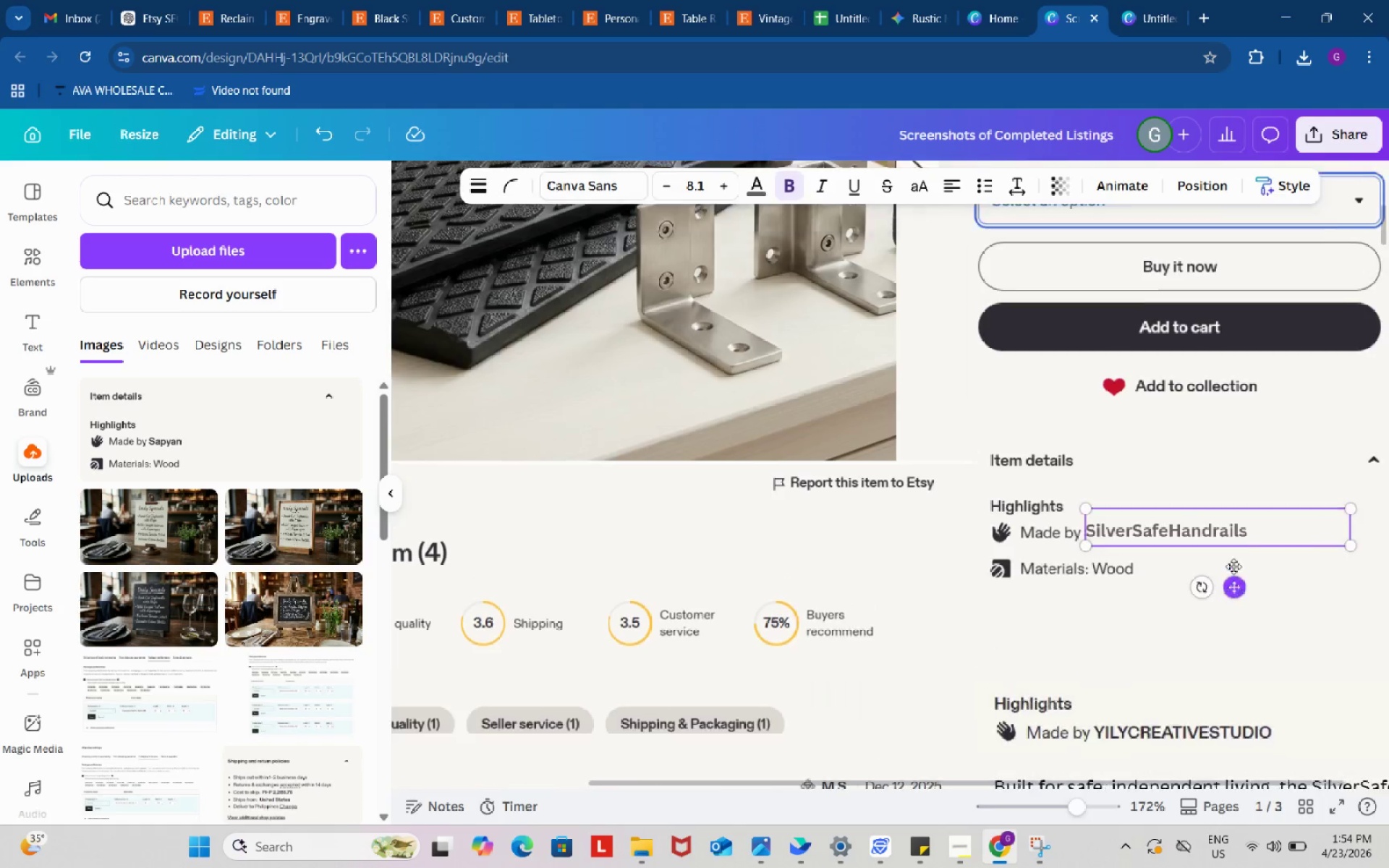 
scroll: coordinate [1233, 566], scroll_direction: up, amount: 2.0
 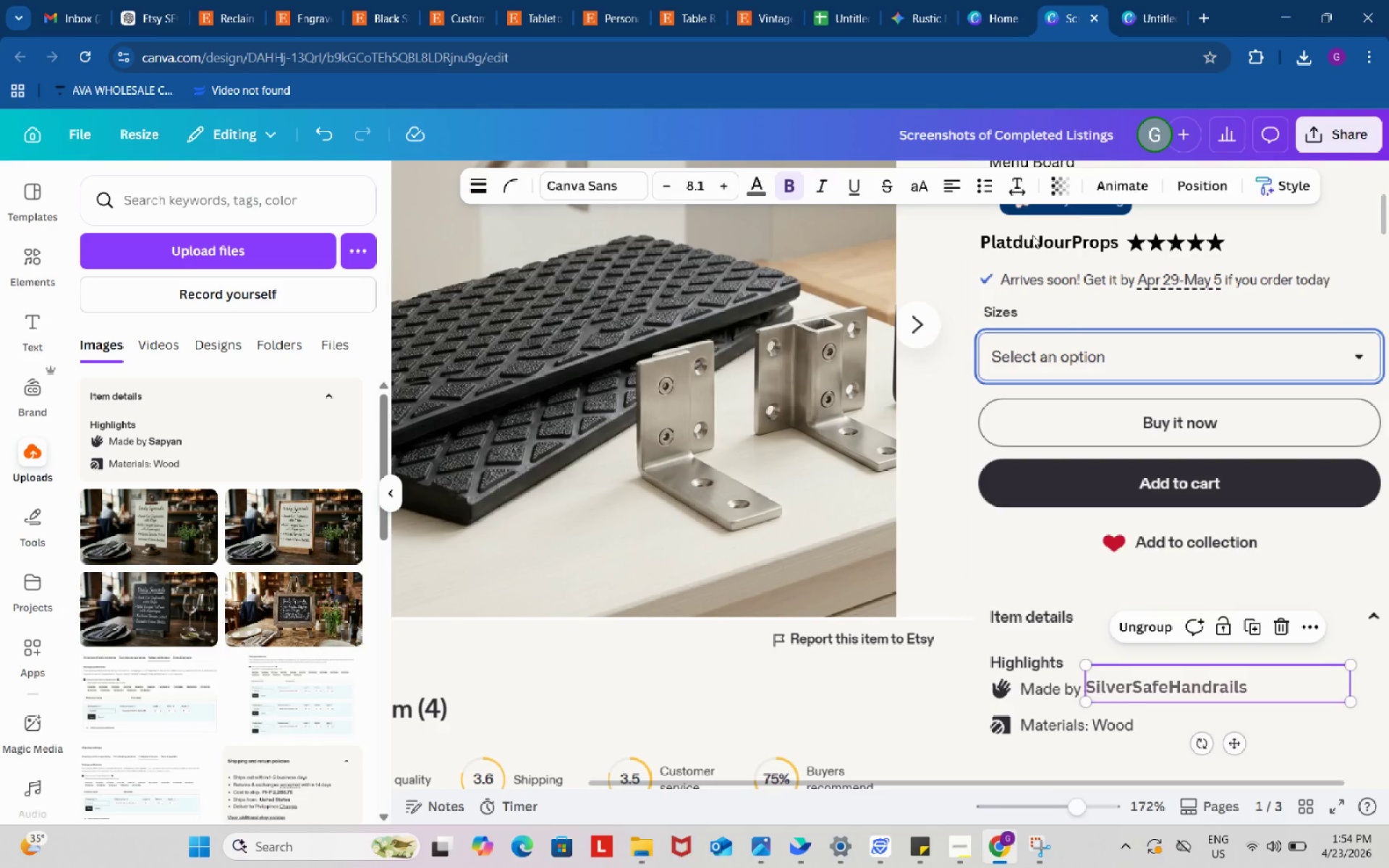 
left_click([1032, 235])
 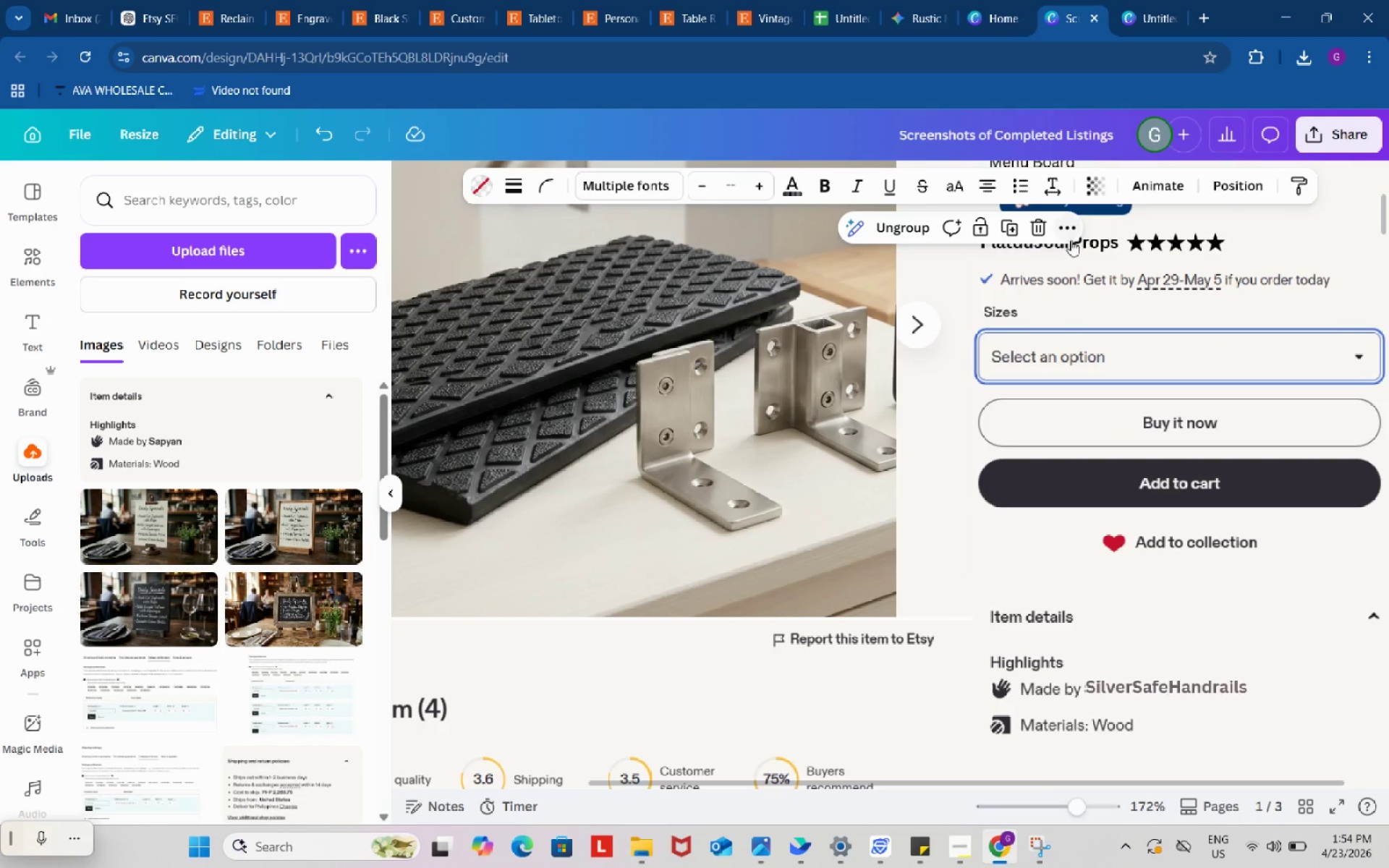 
left_click([1078, 242])
 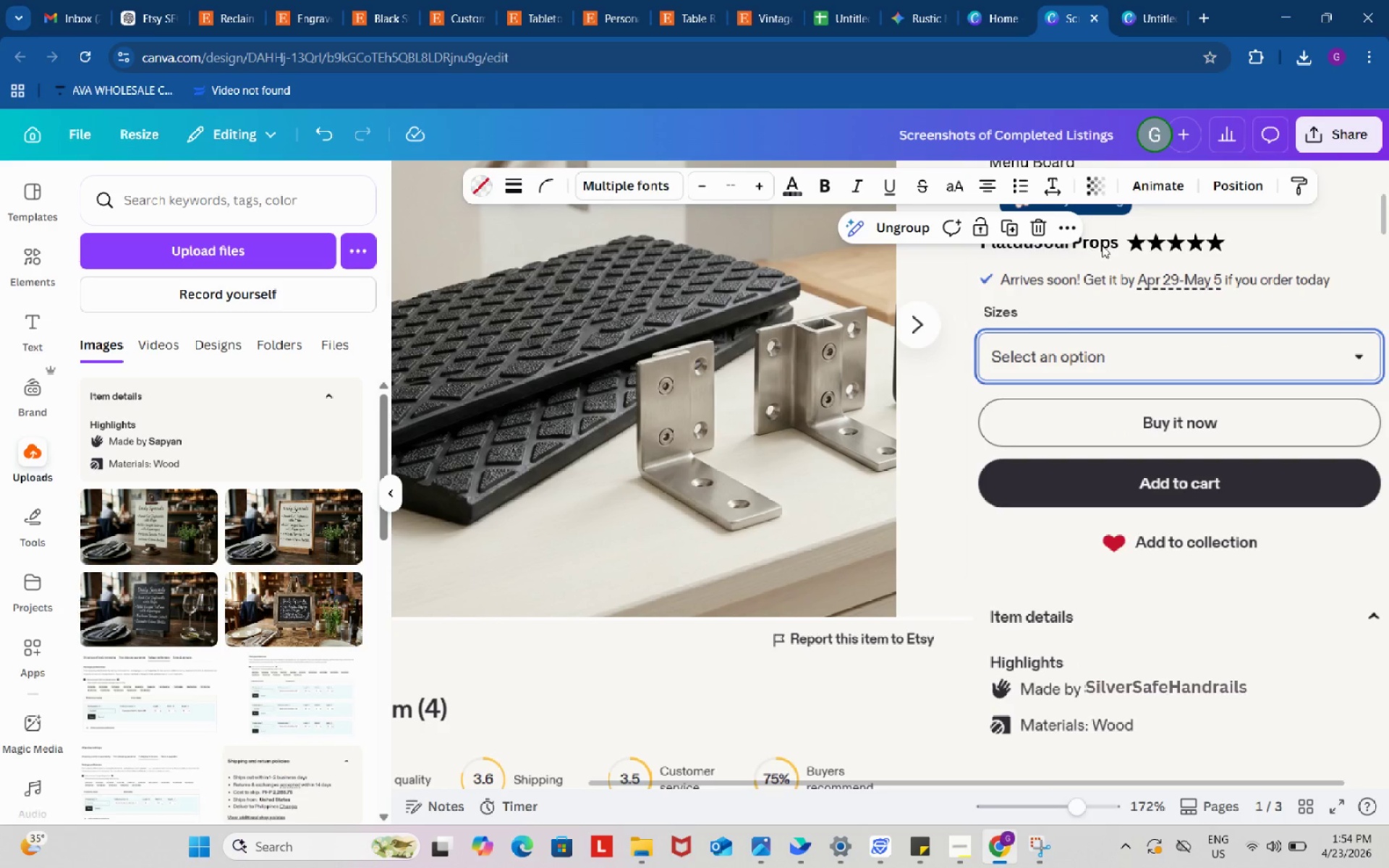 
left_click([1103, 245])
 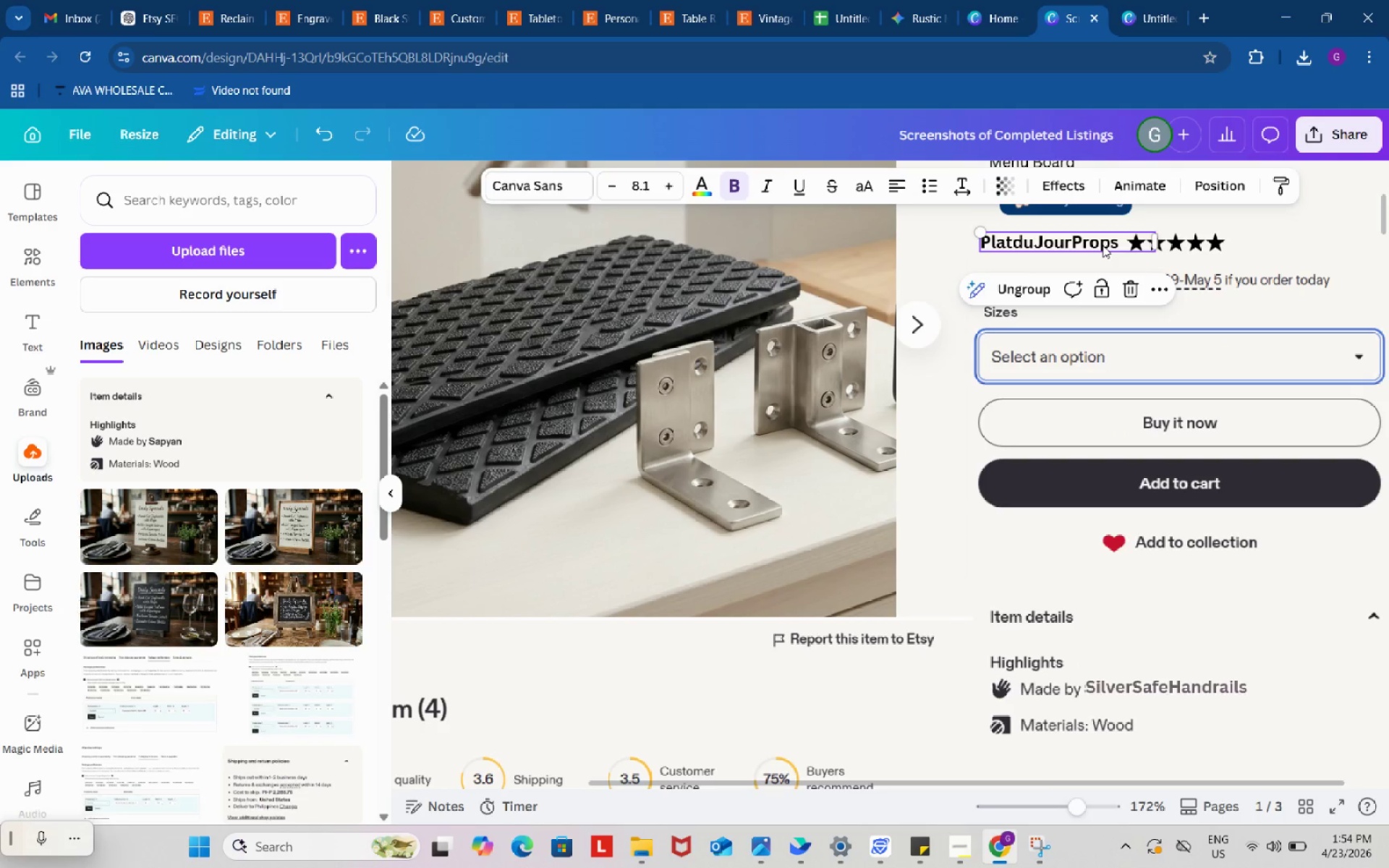 
key(Control+C)
 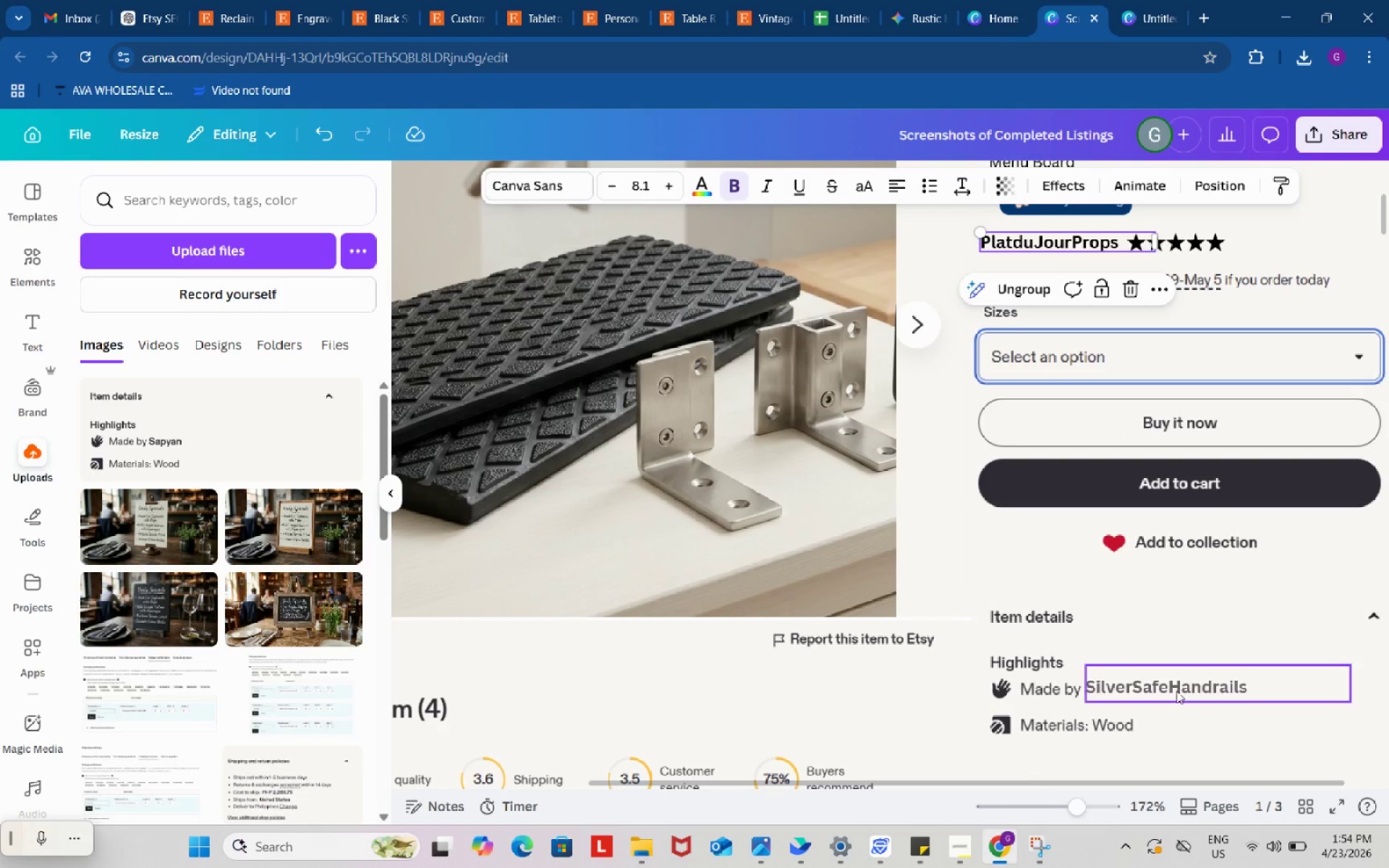 
double_click([1176, 691])
 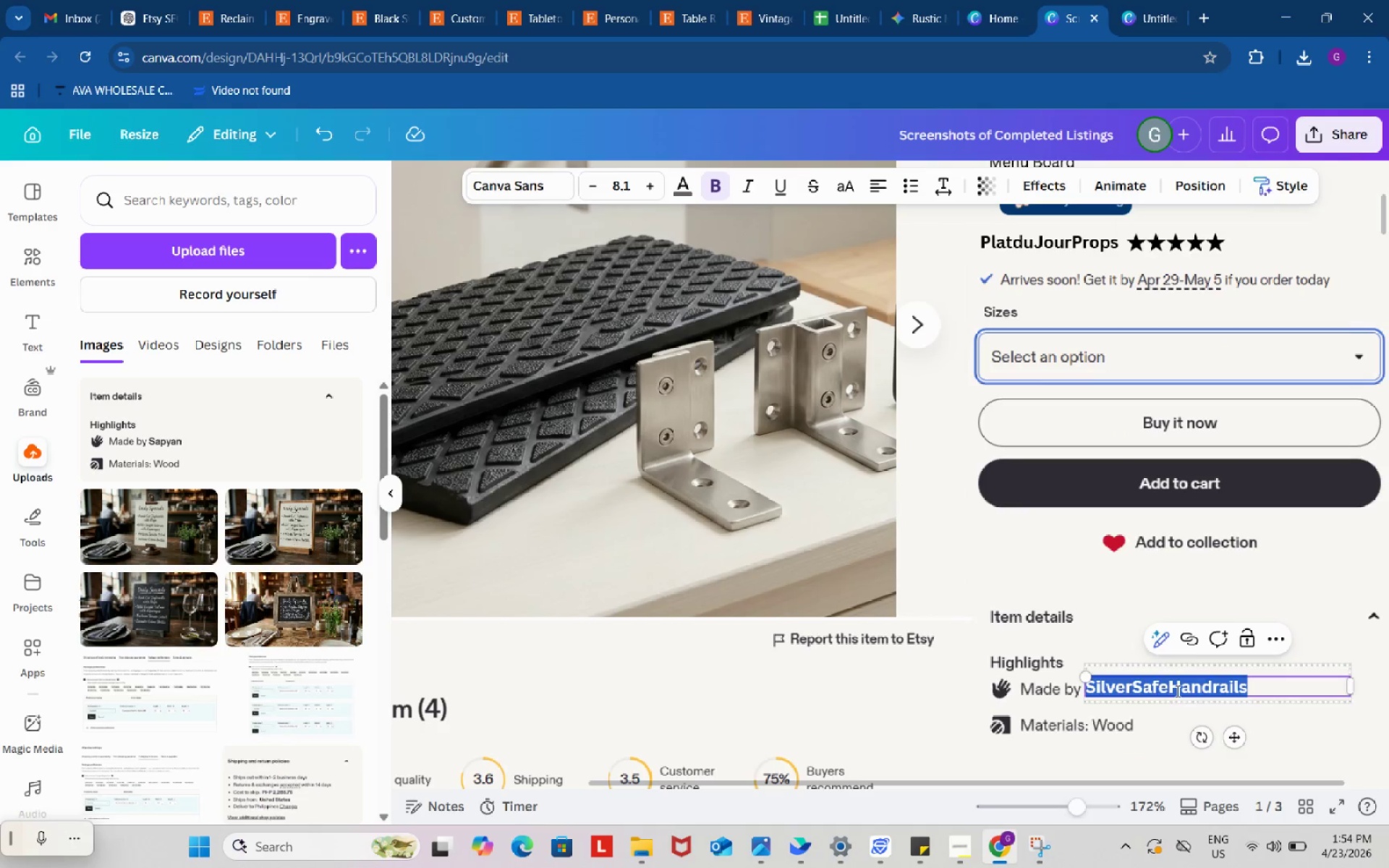 
key(Control+ControlLeft)
 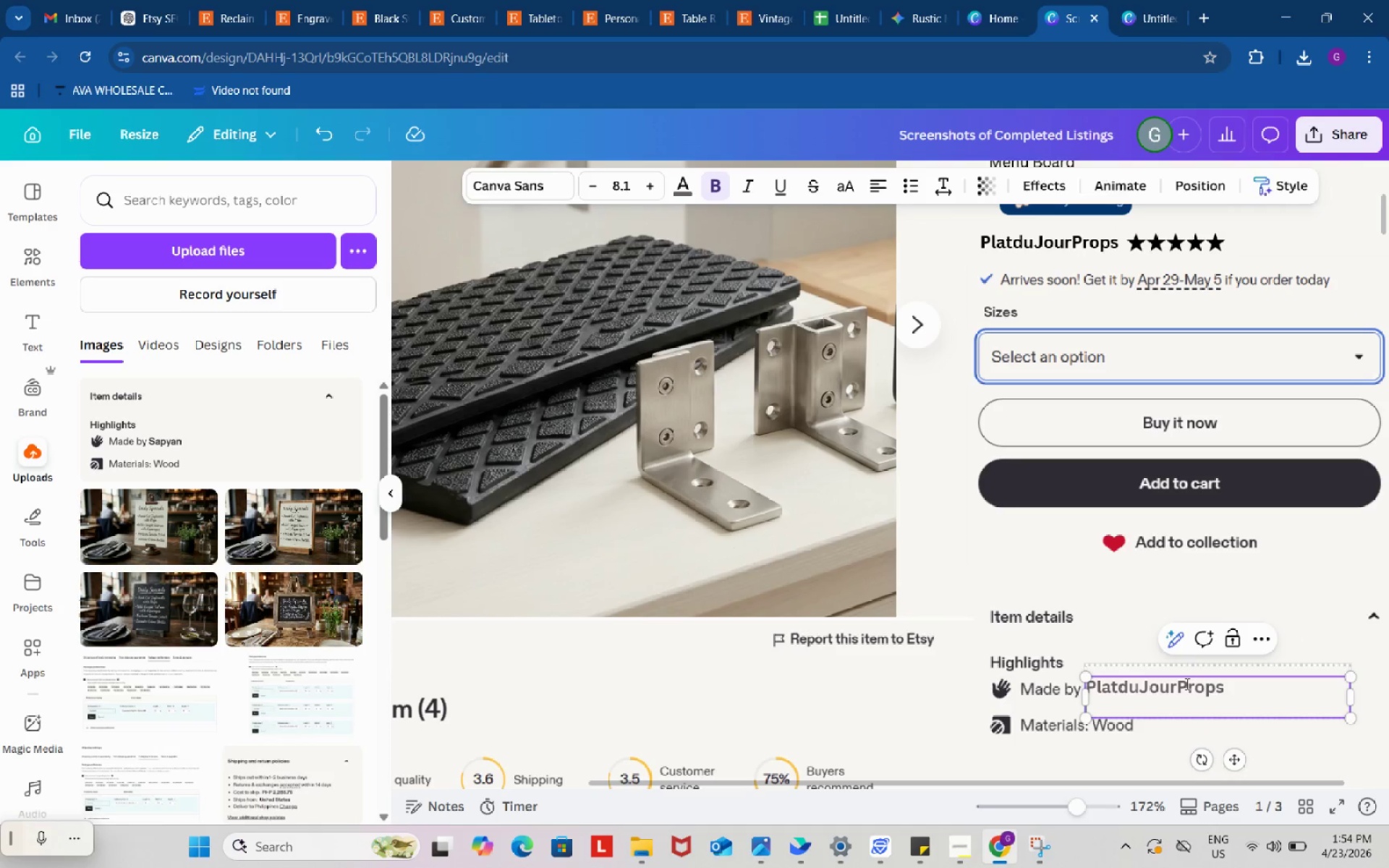 
key(Control+V)
 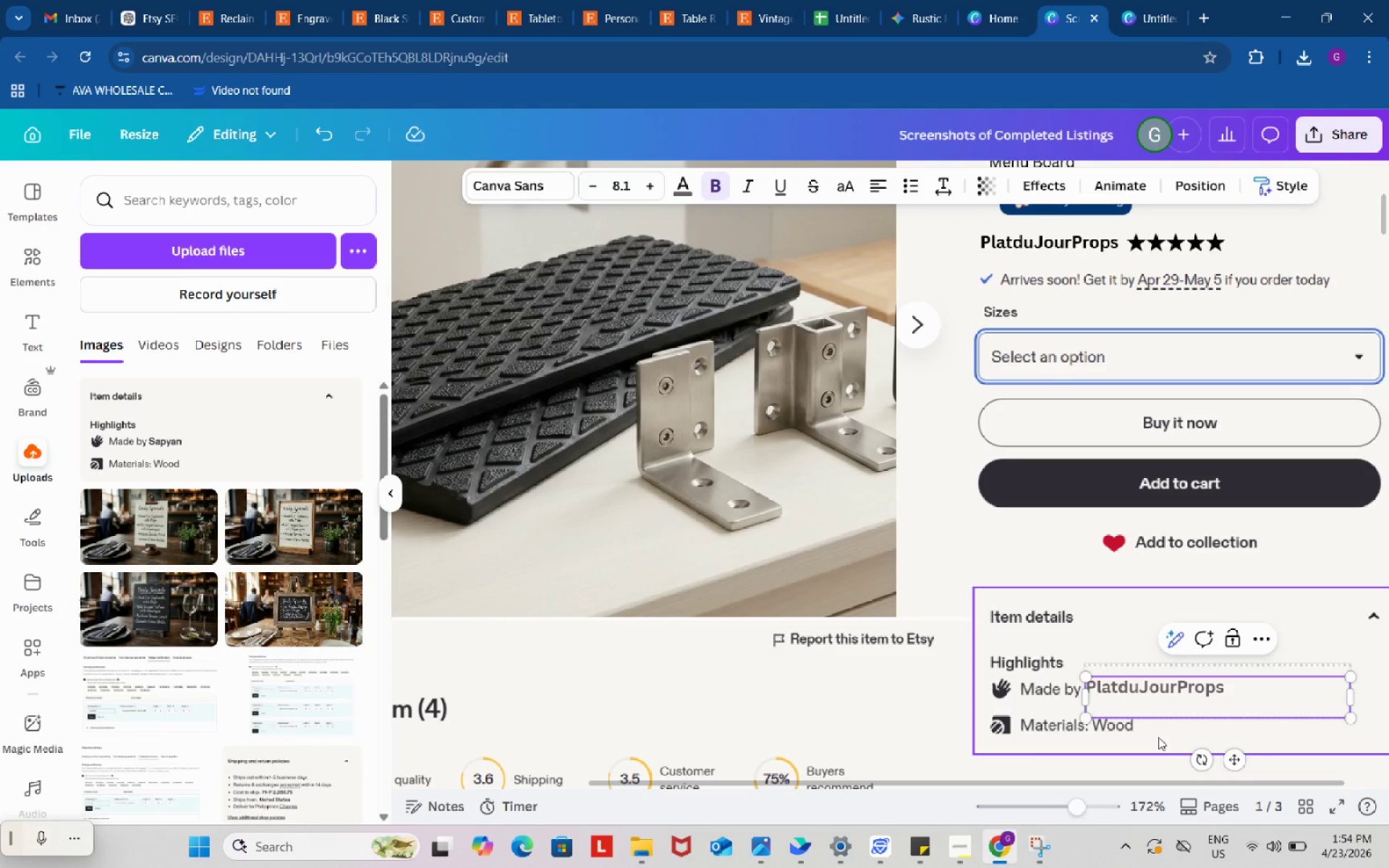 
key(Backspace)
 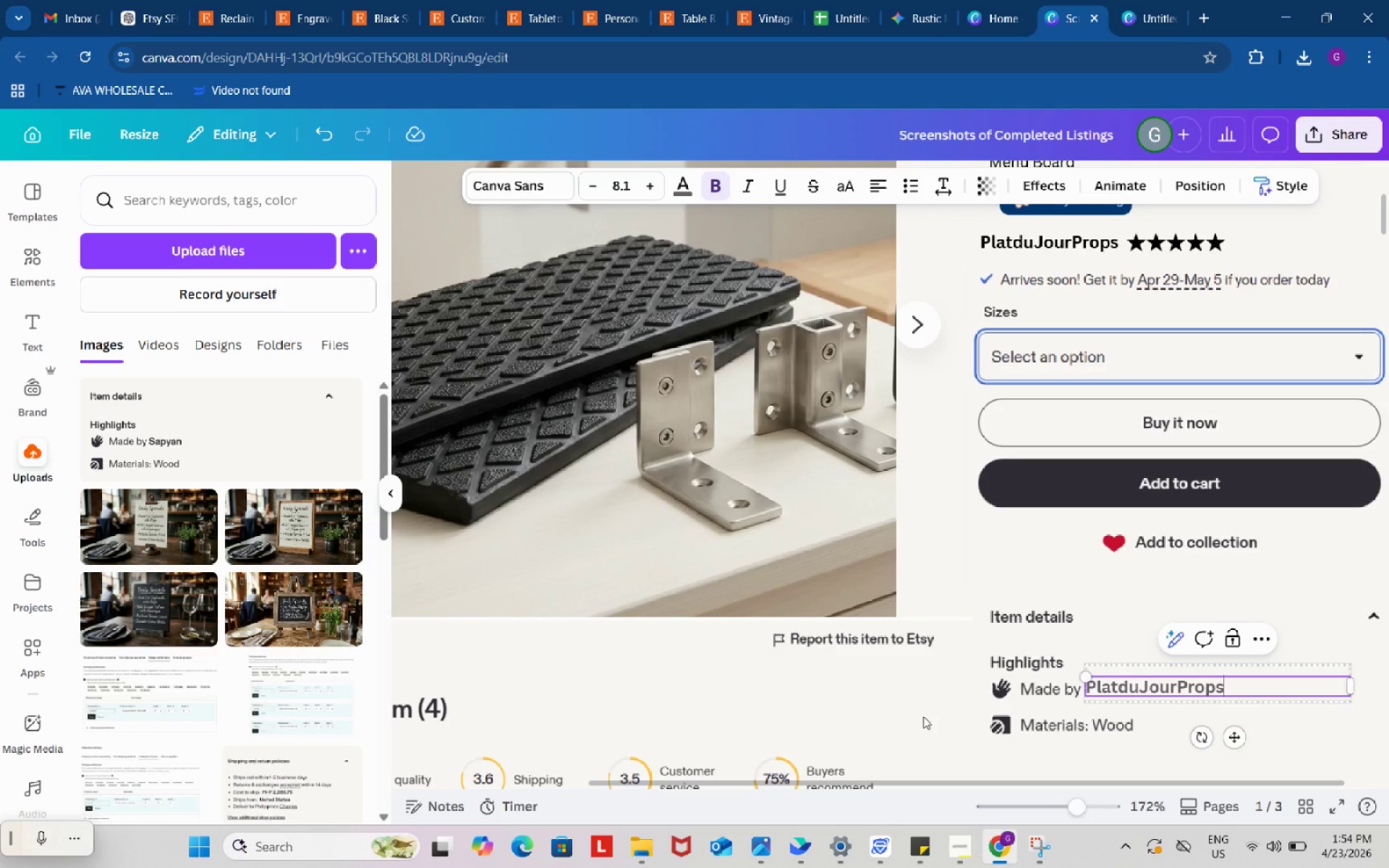 
left_click([909, 711])
 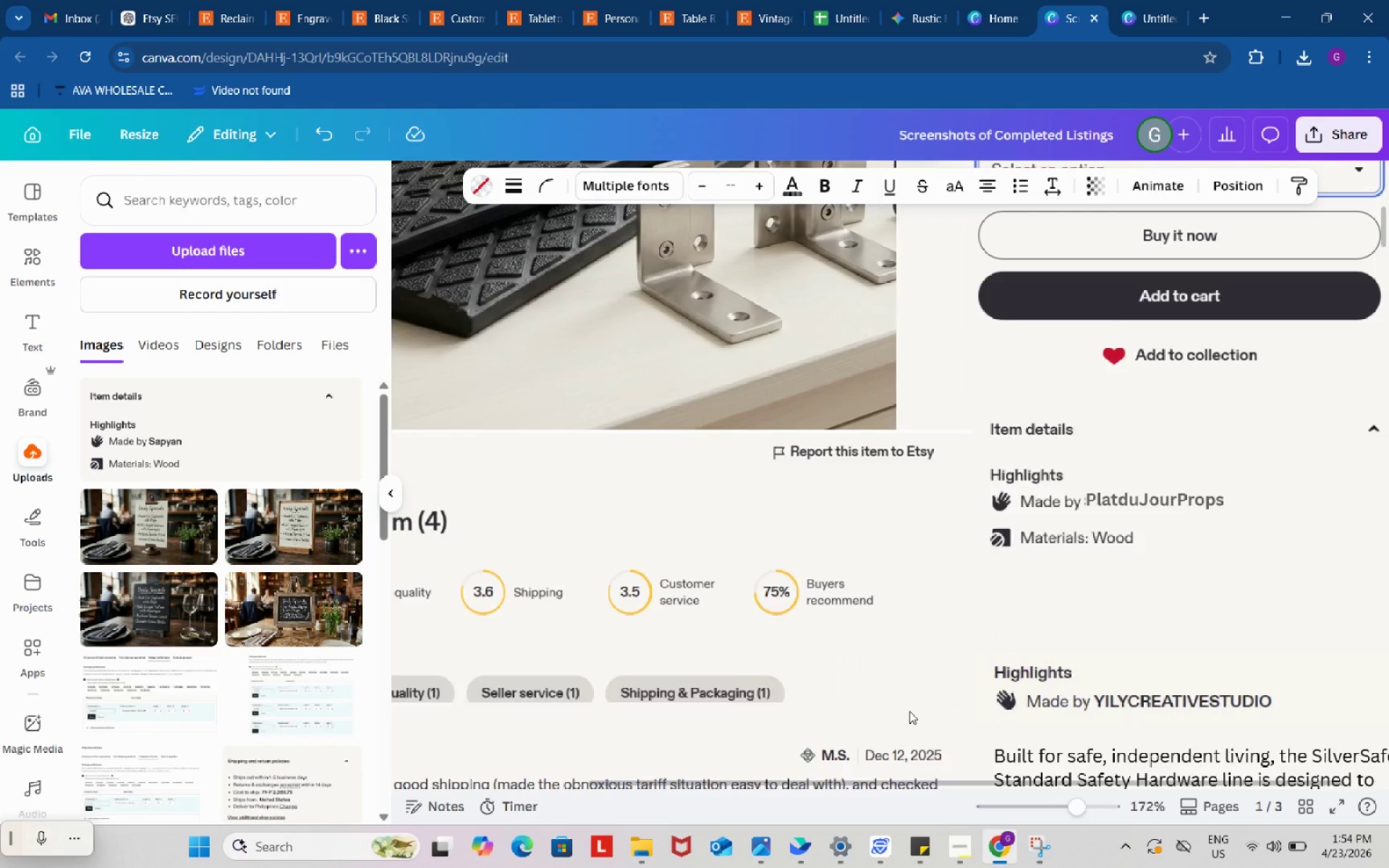 
scroll: coordinate [909, 710], scroll_direction: down, amount: 2.0
 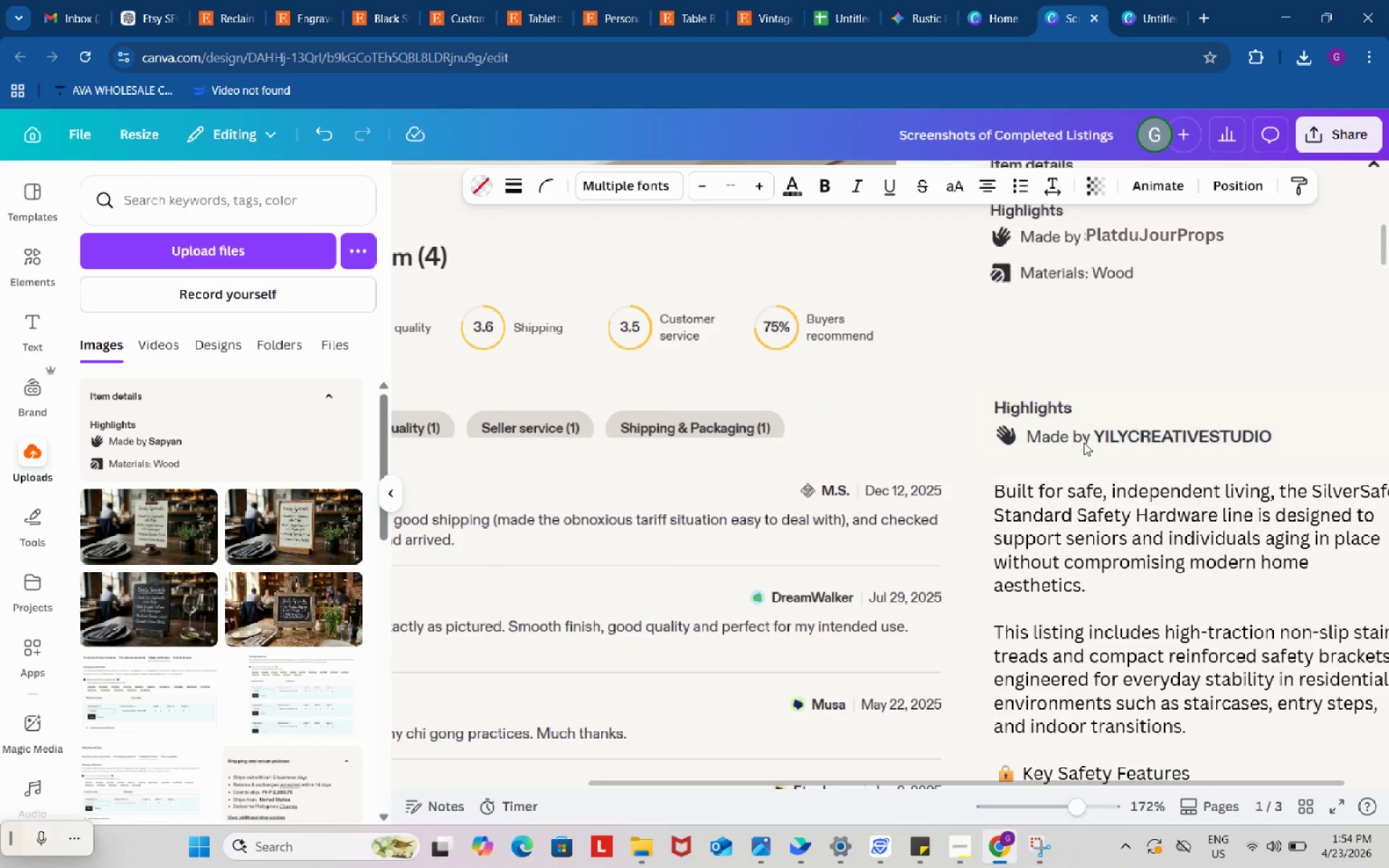 
left_click([1087, 429])
 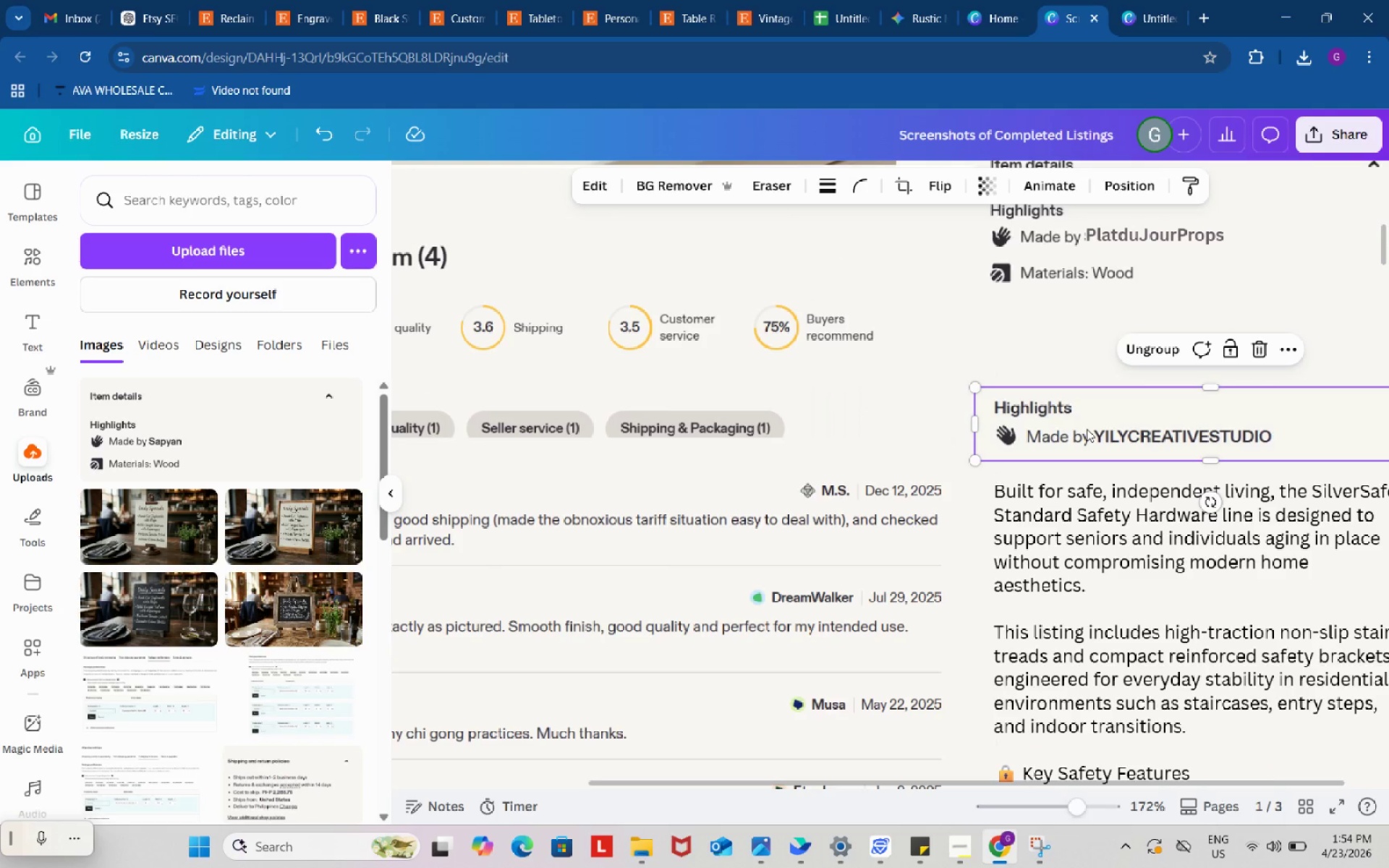 
key(Backspace)
 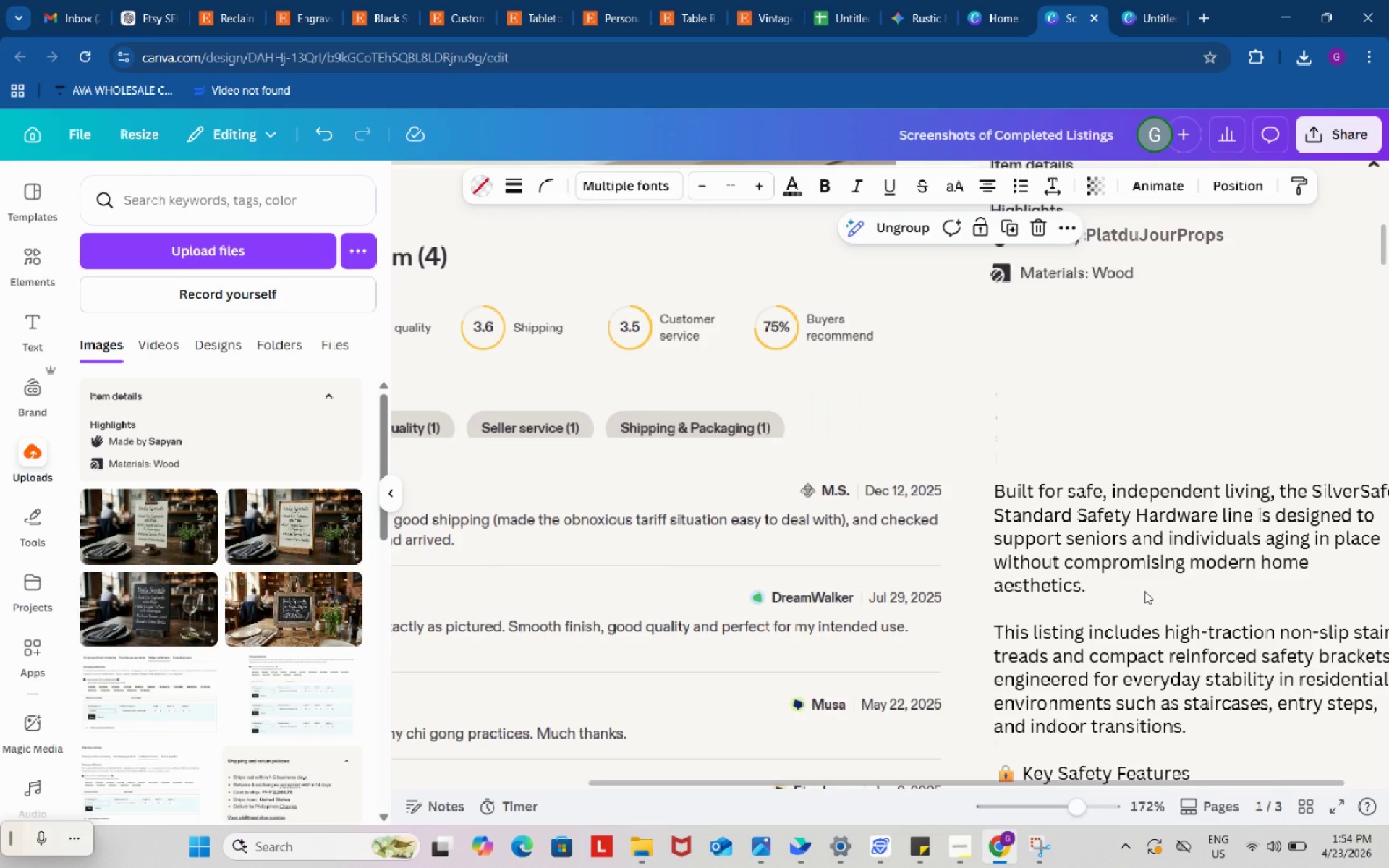 
left_click([1144, 591])
 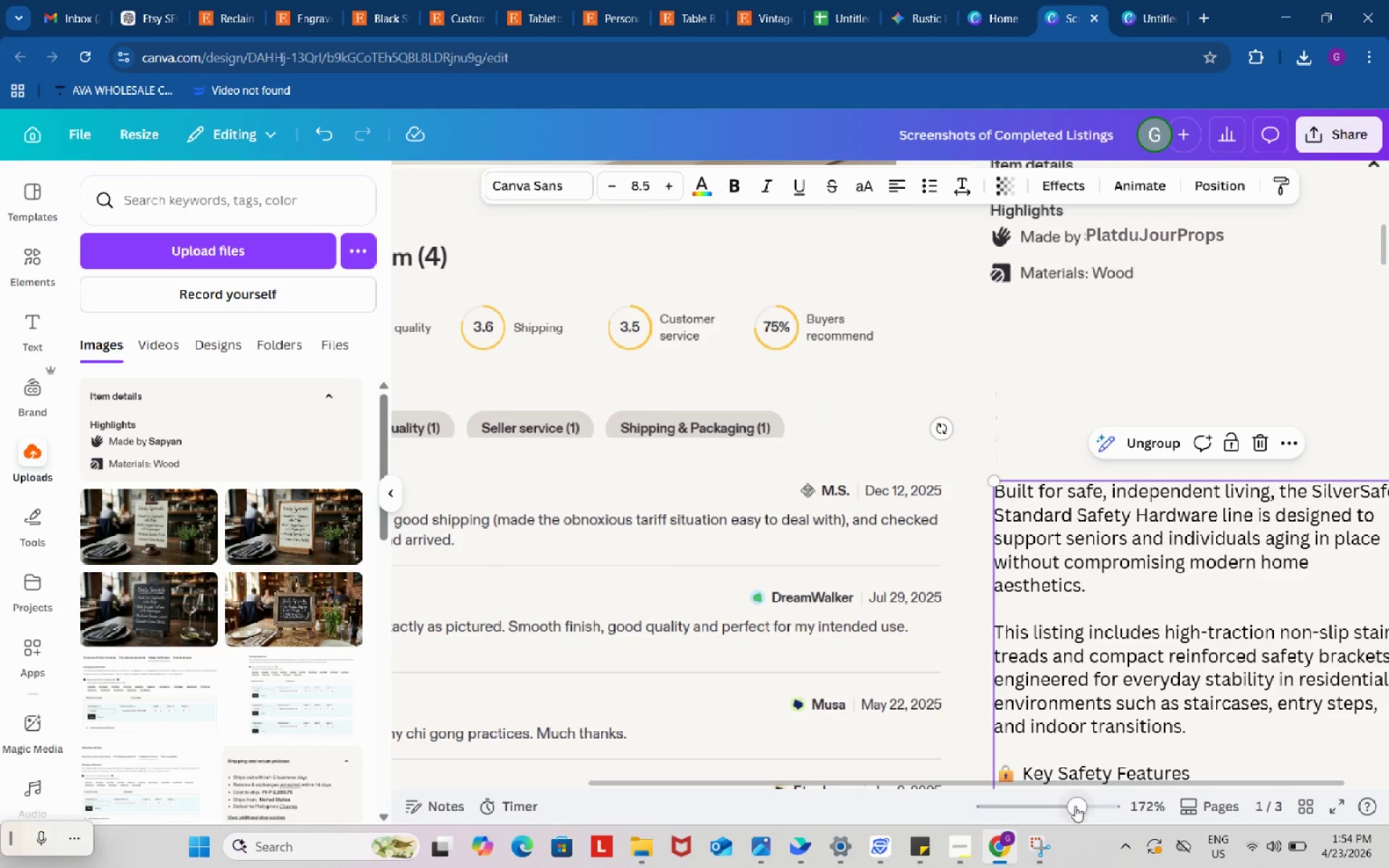 
left_click_drag(start_coordinate=[1076, 805], to_coordinate=[1046, 805])
 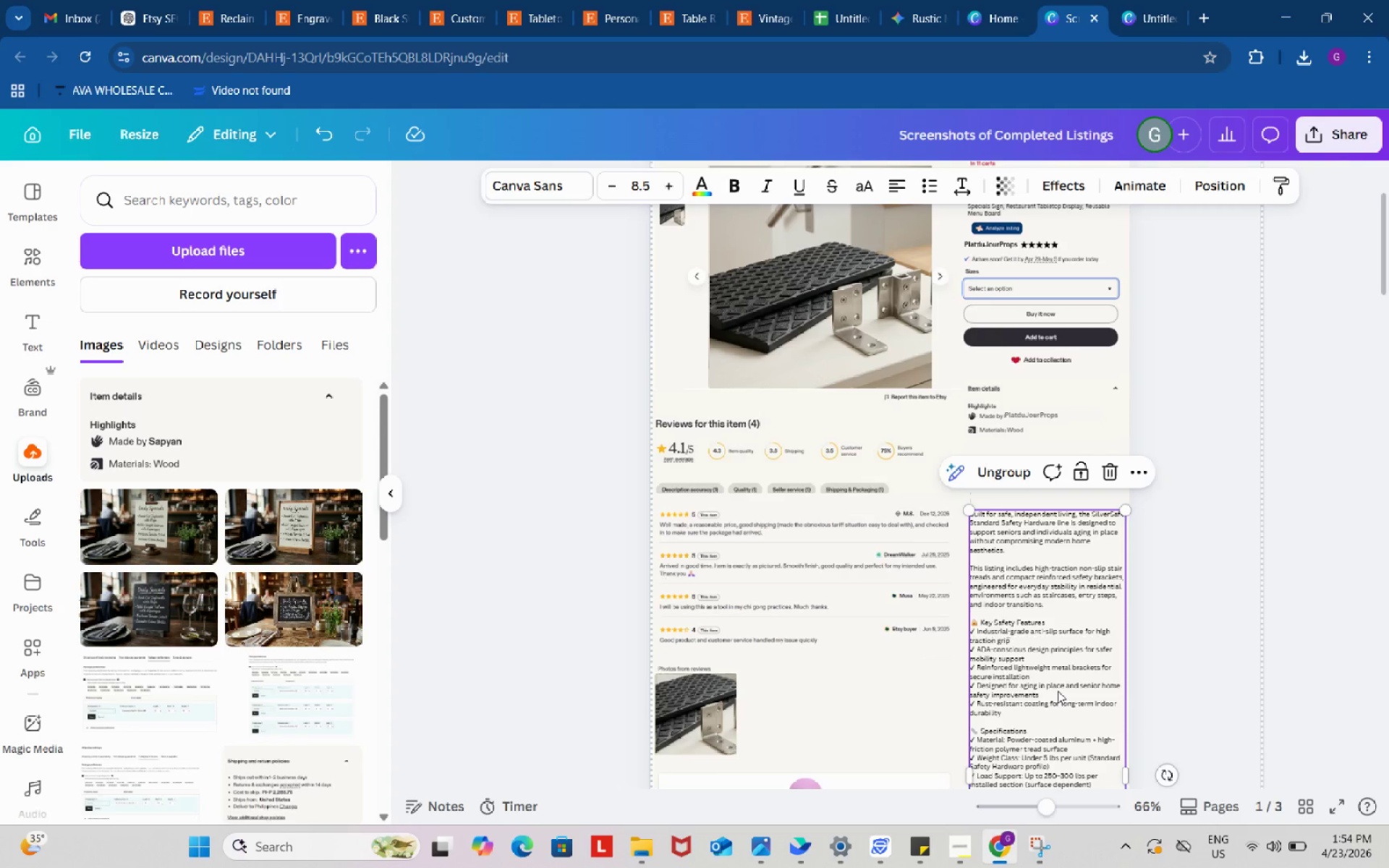 
left_click_drag(start_coordinate=[1057, 692], to_coordinate=[1053, 634])
 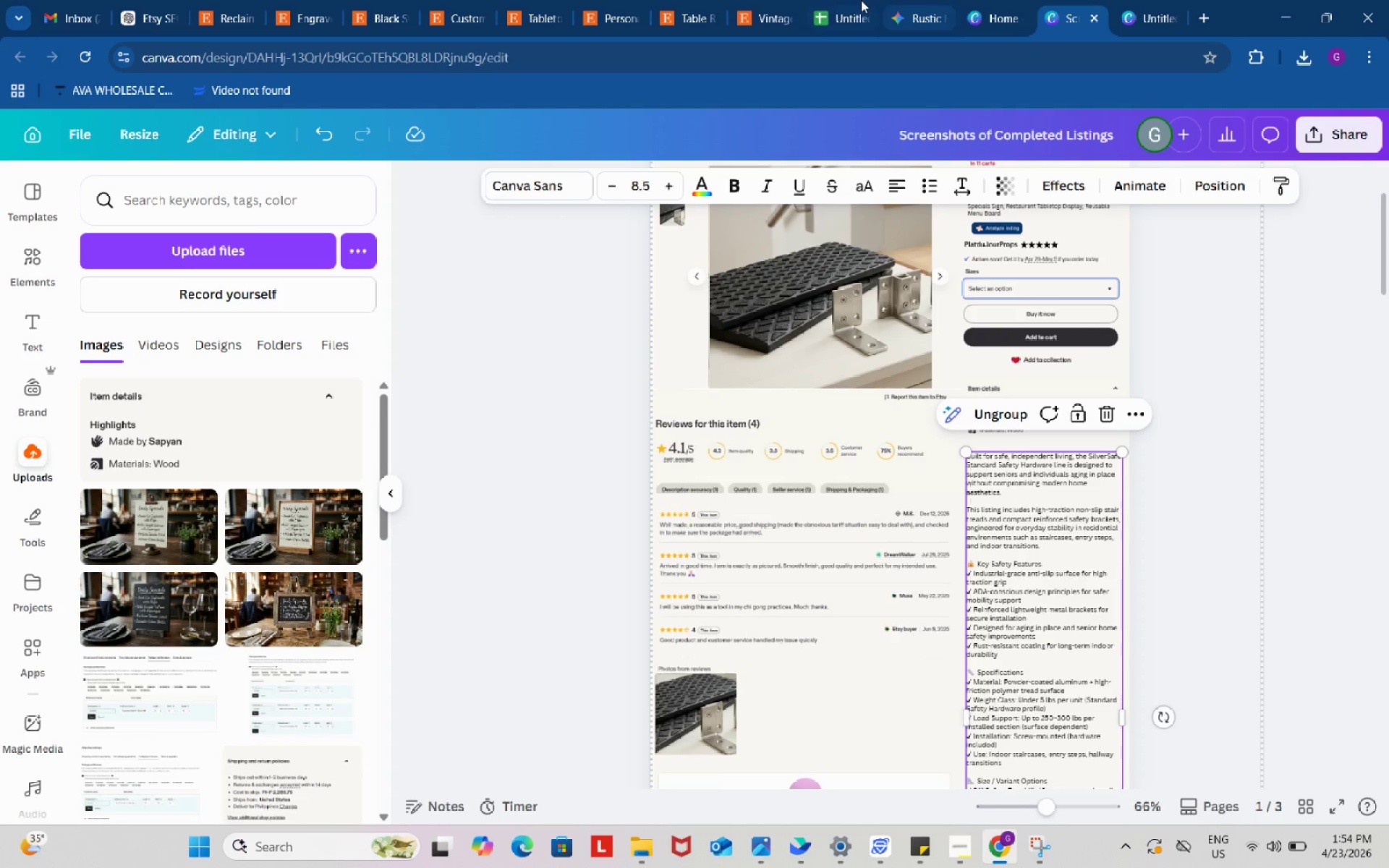 
left_click([854, 0])
 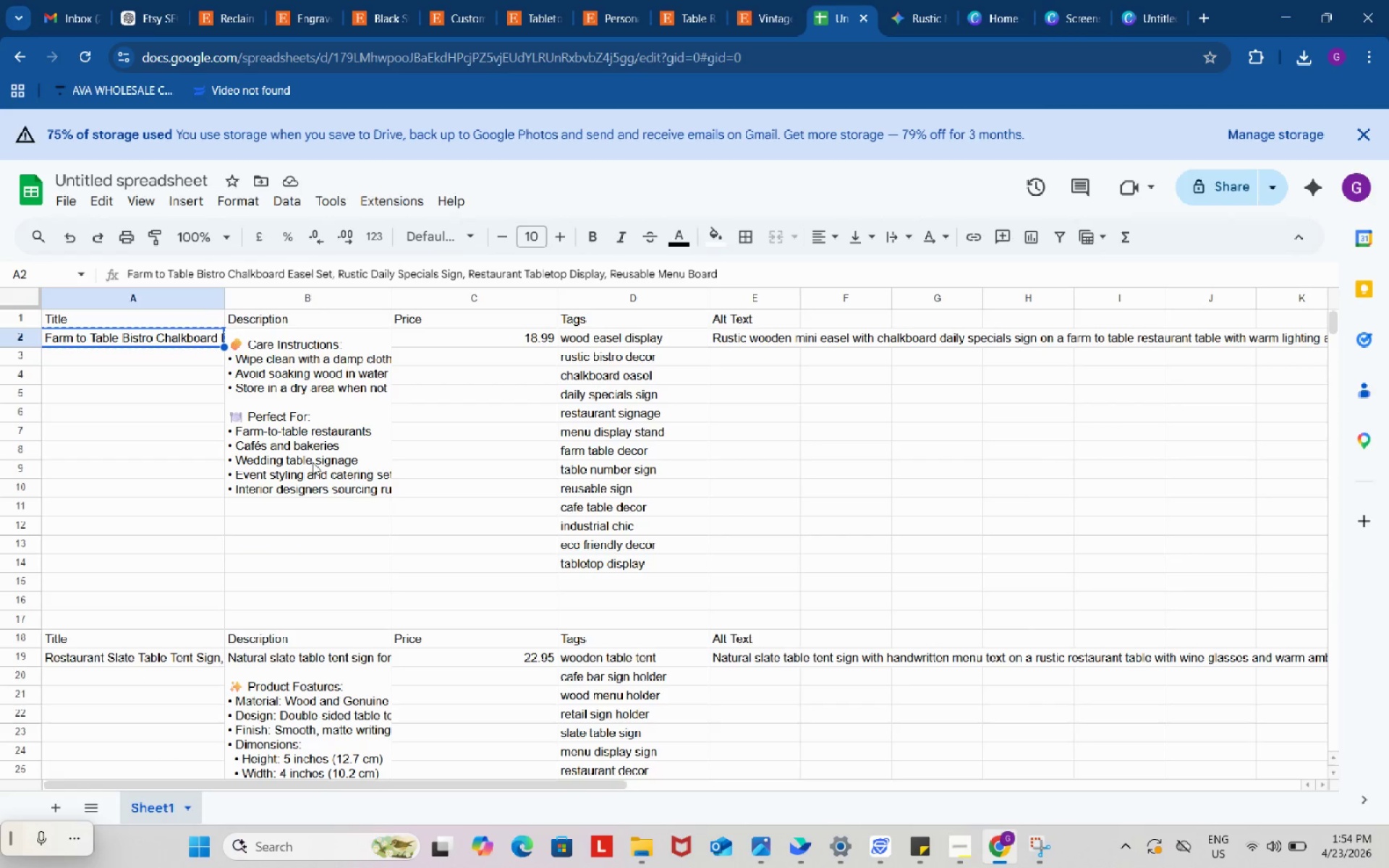 
left_click([302, 458])
 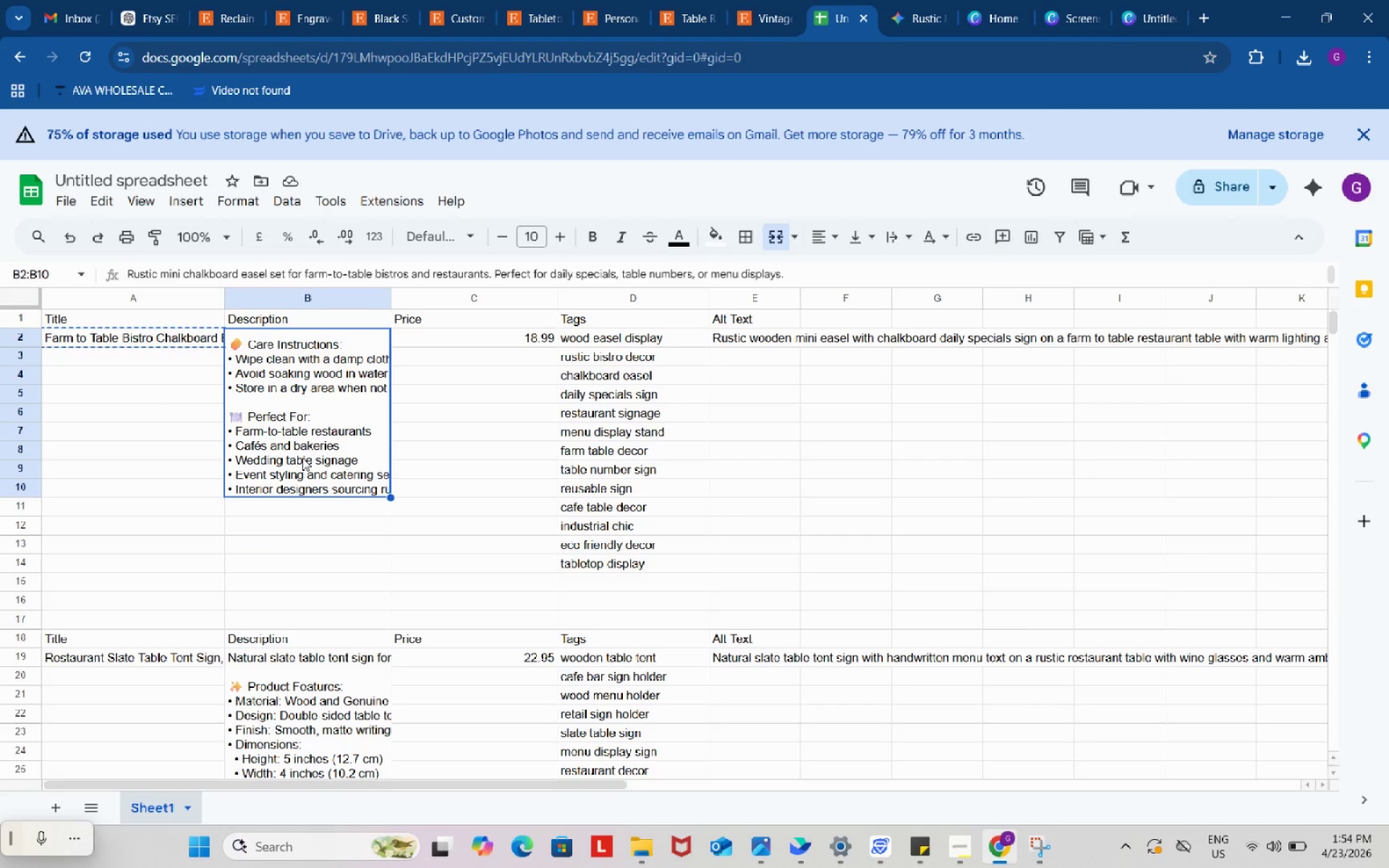 
key(Control+ControlLeft)
 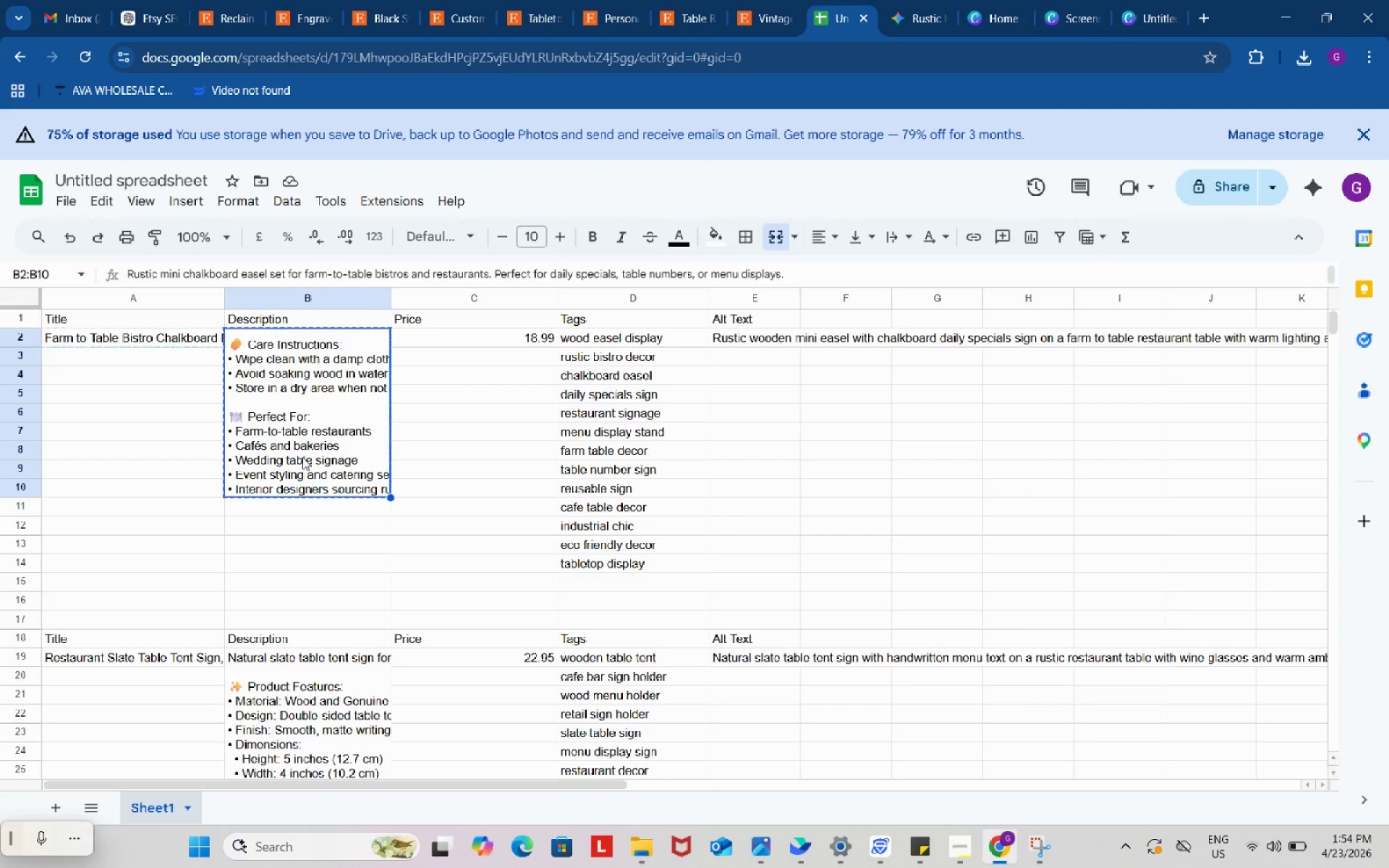 
key(Control+C)
 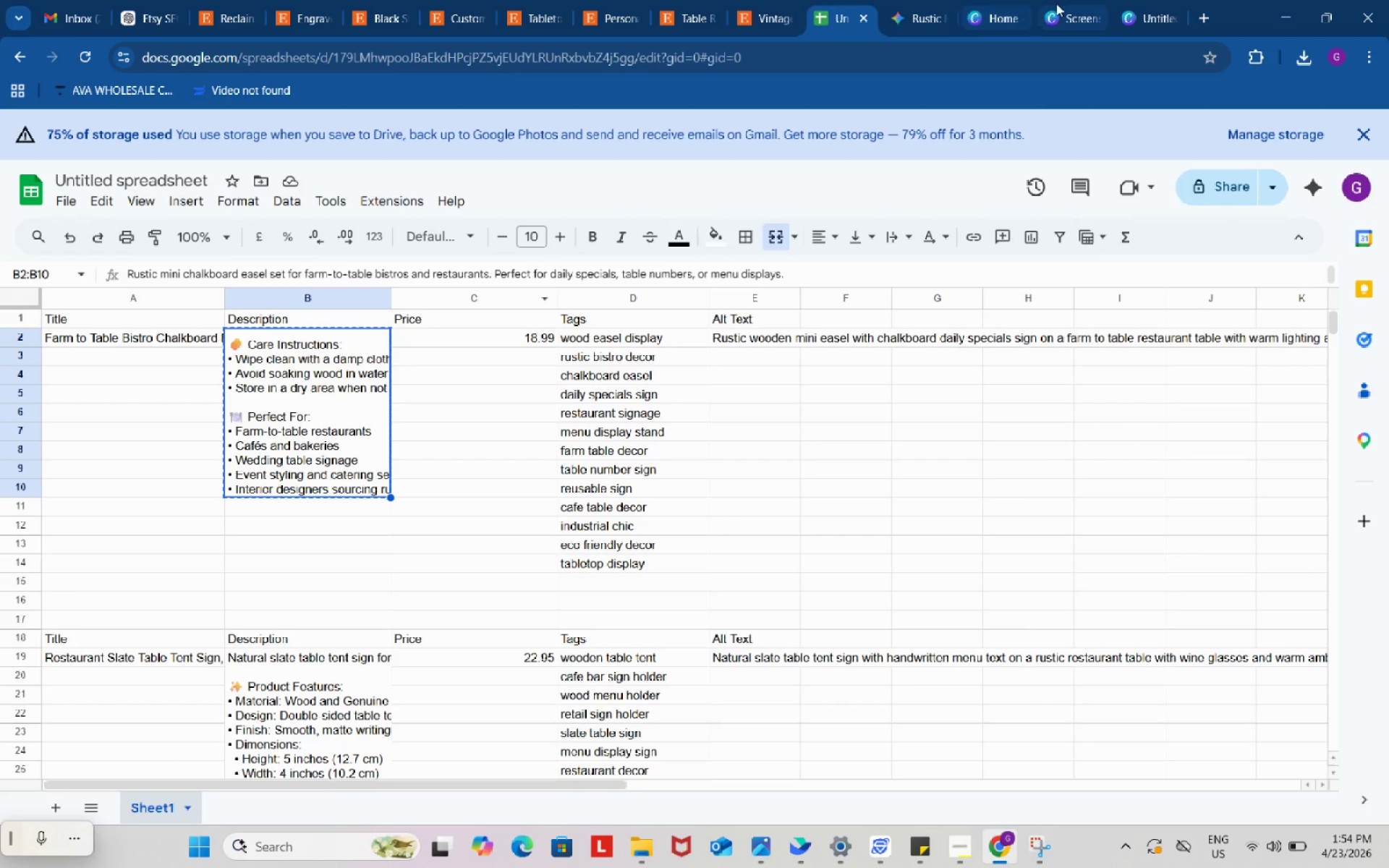 
left_click([1067, 7])
 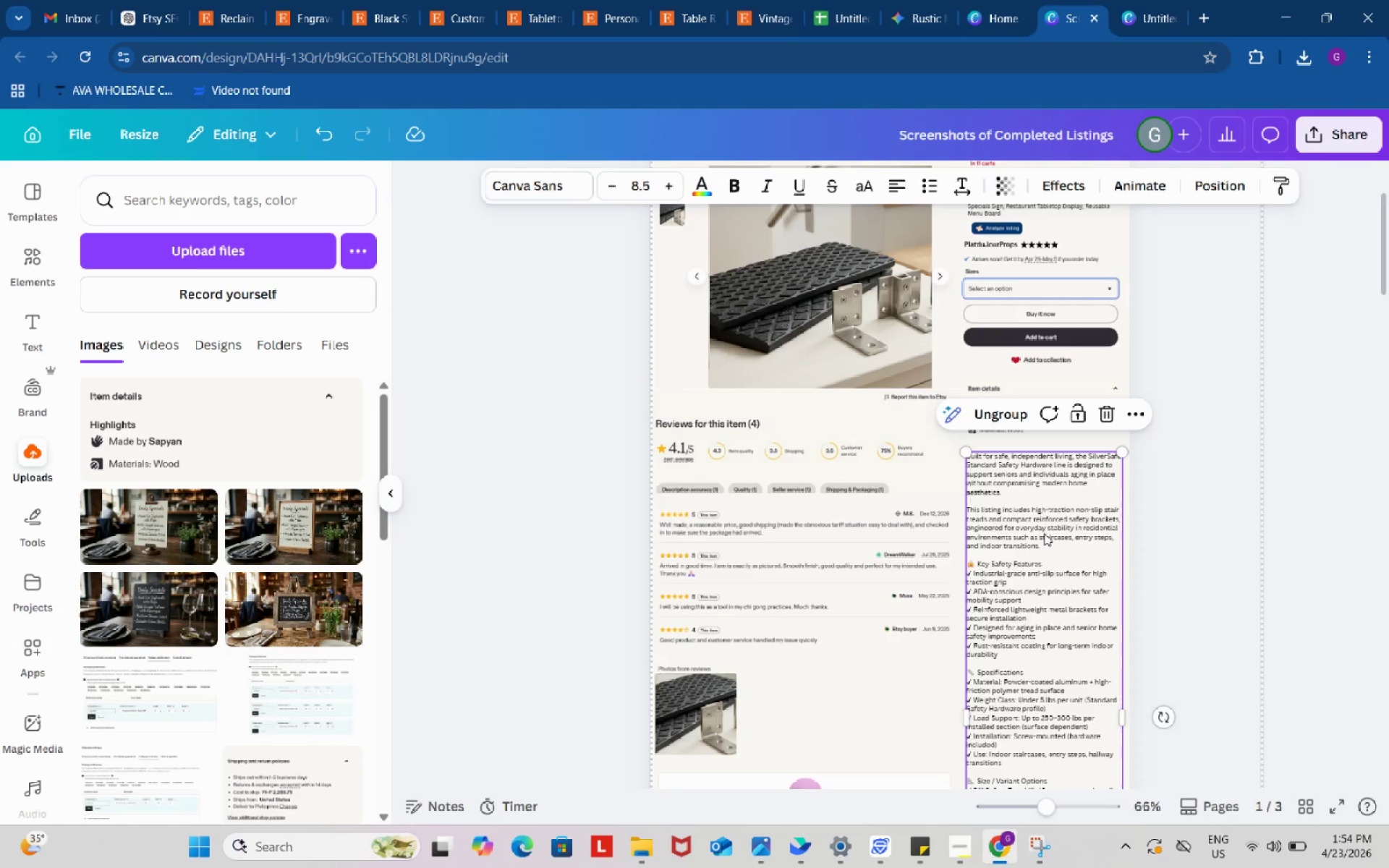 
double_click([1044, 533])
 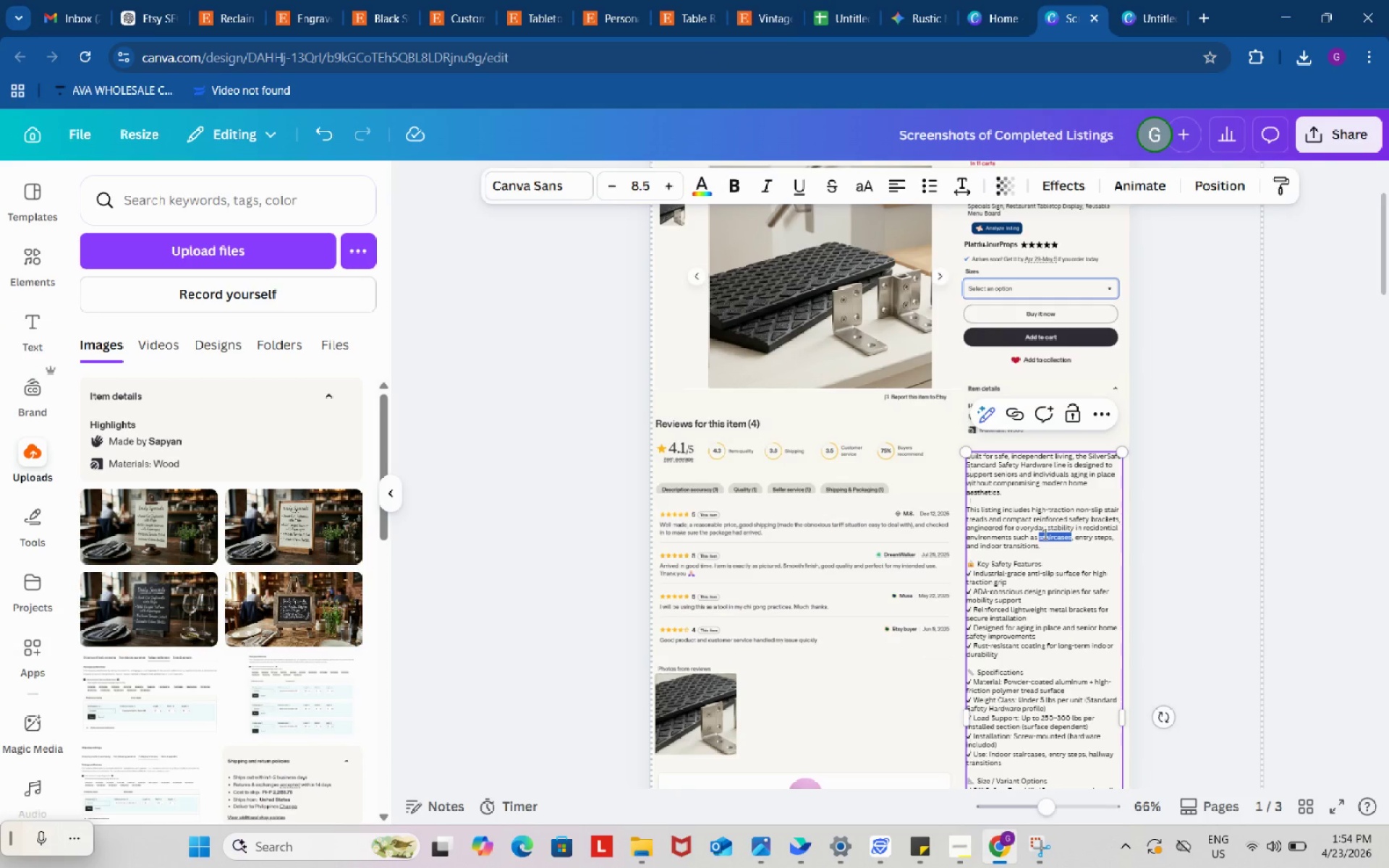 
key(Control+ControlLeft)
 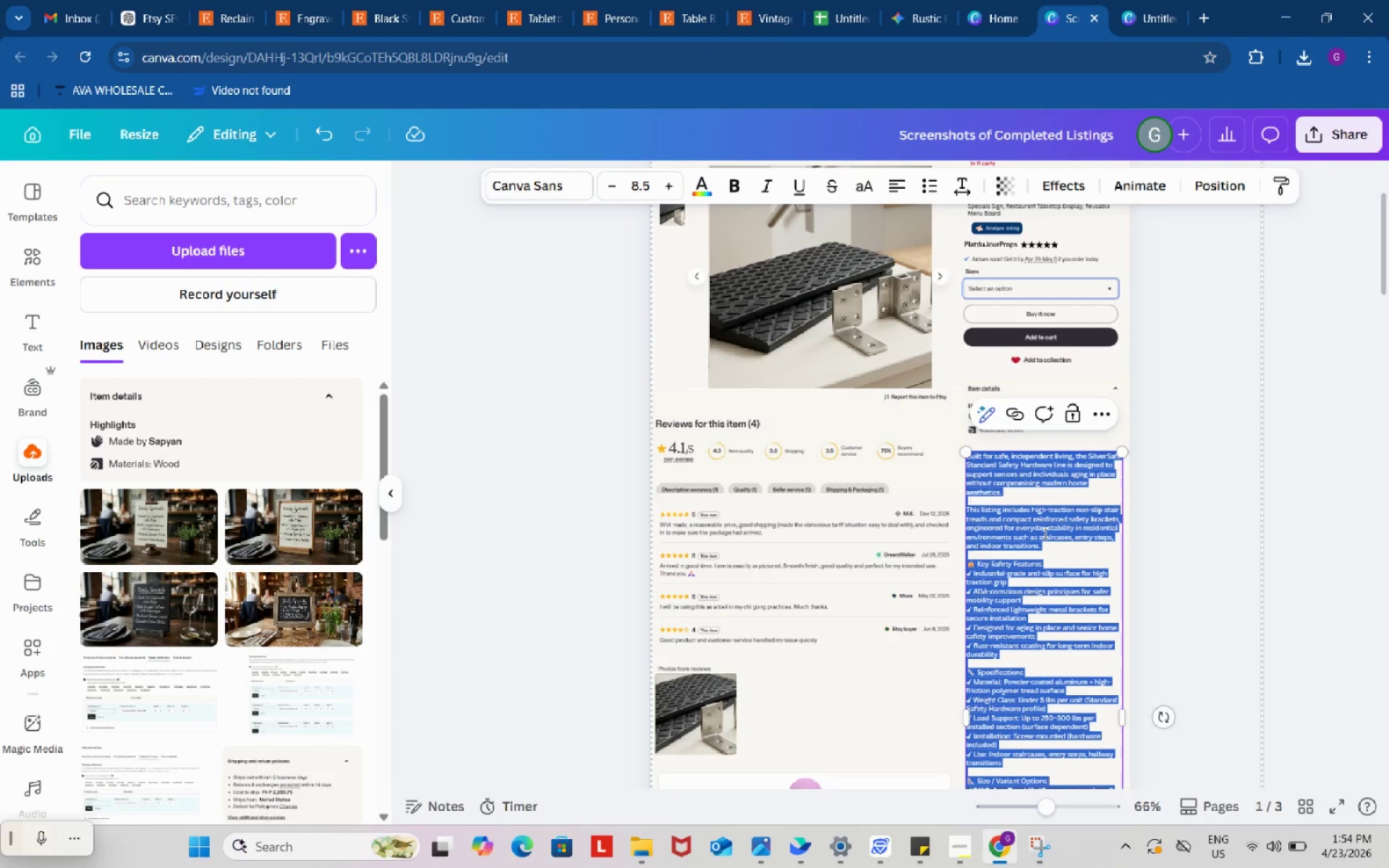 
key(Control+A)
 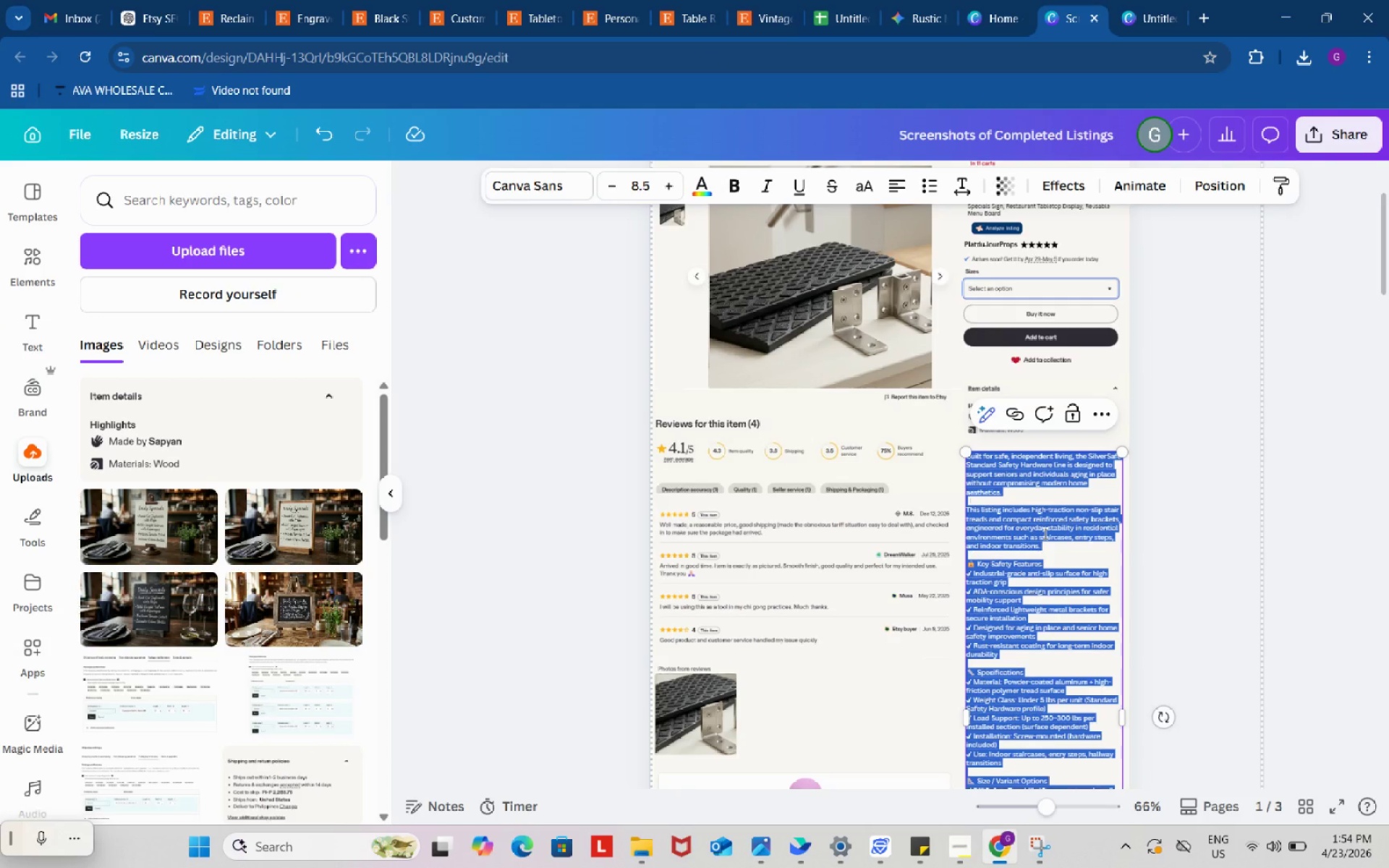 
key(Control+V)
 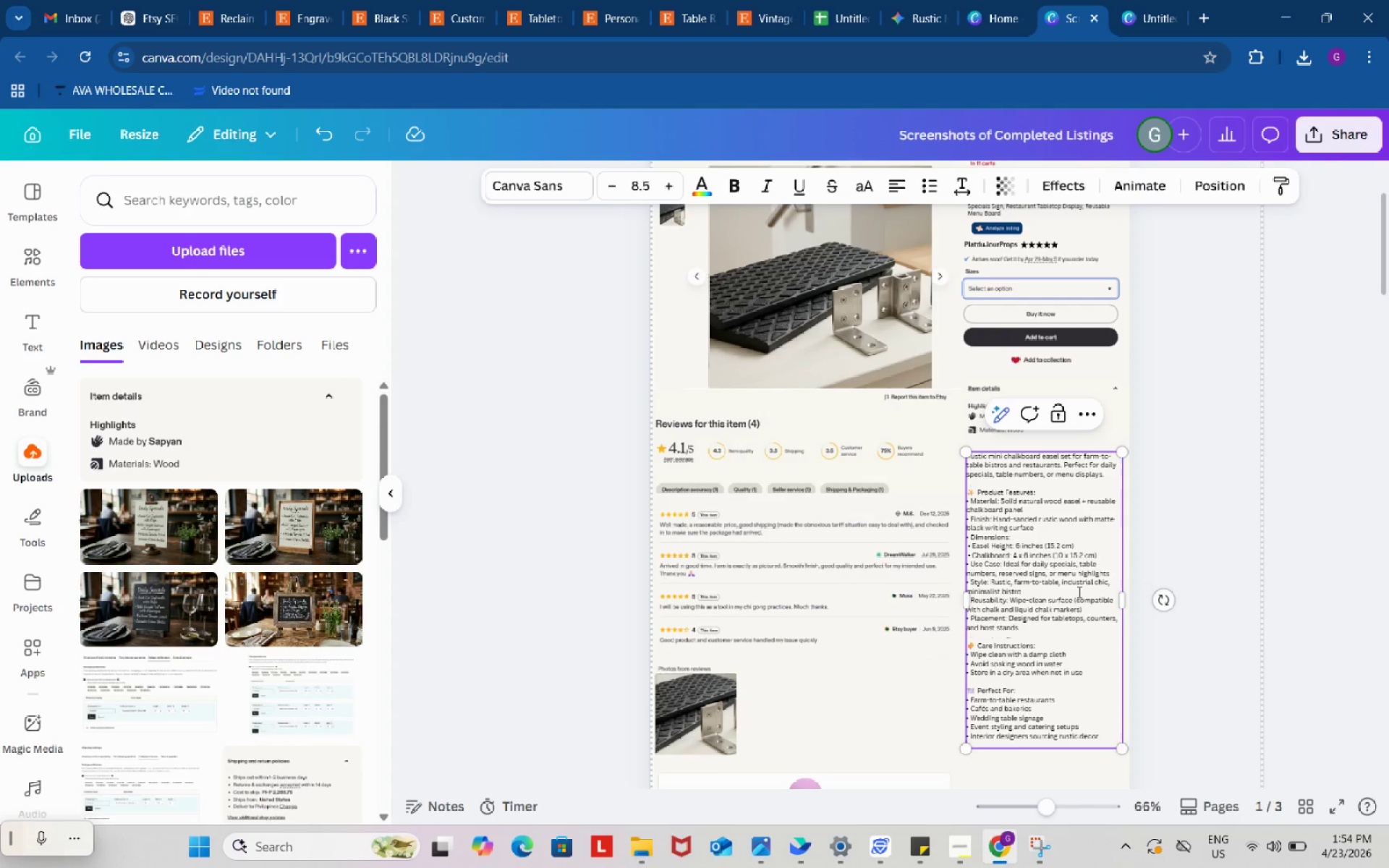 
left_click([1071, 594])
 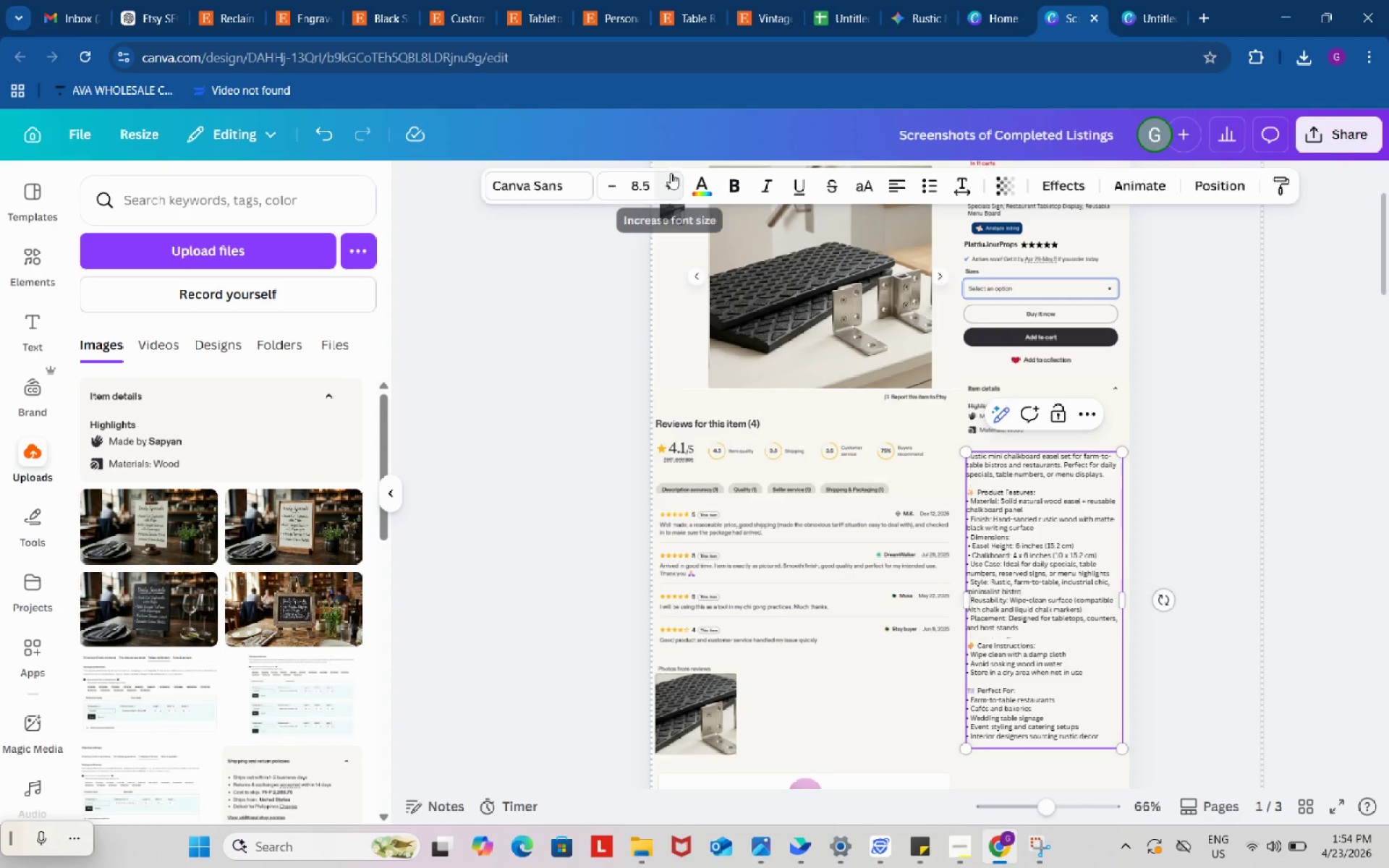 
left_click([671, 184])
 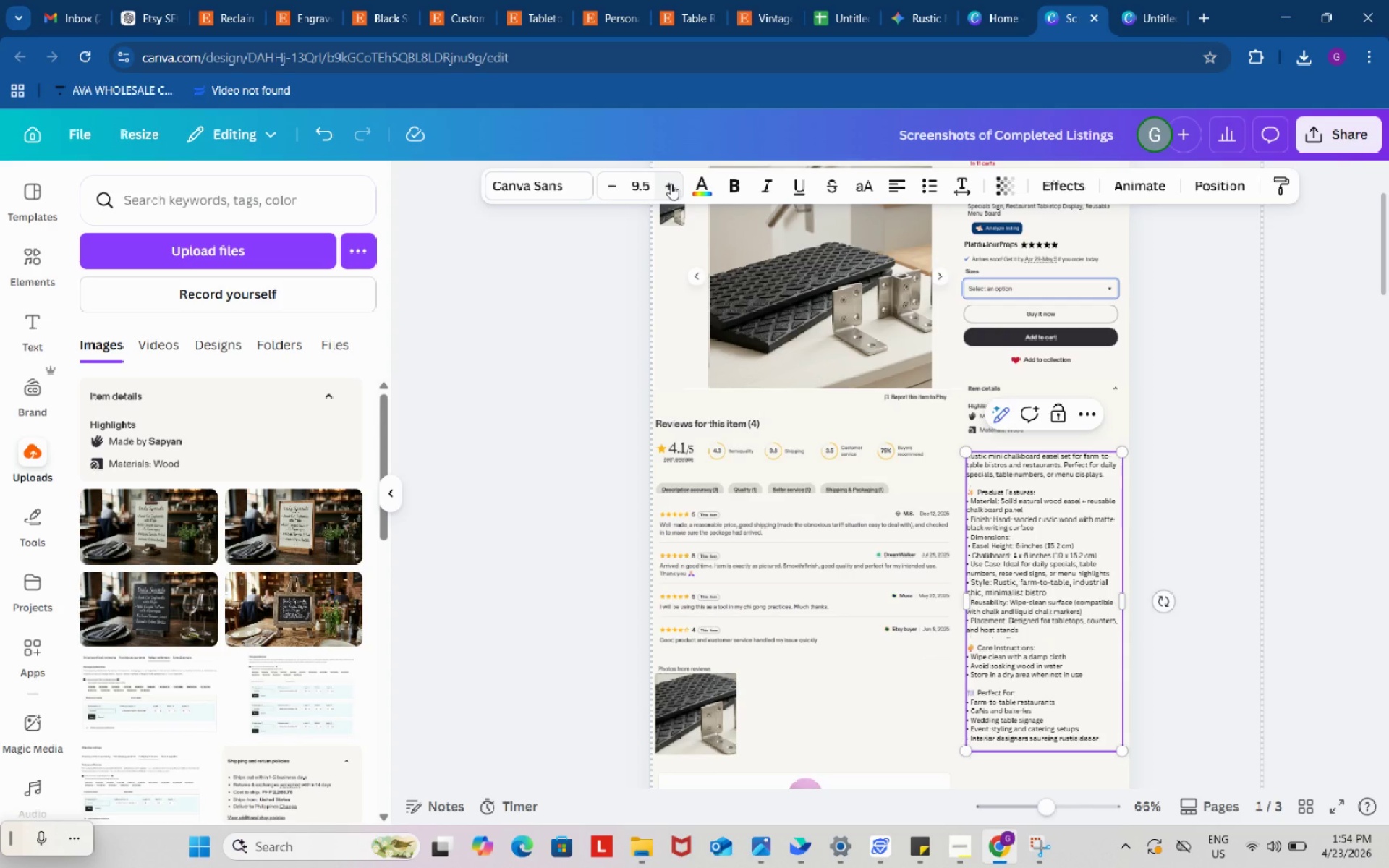 
key(Control+ControlLeft)
 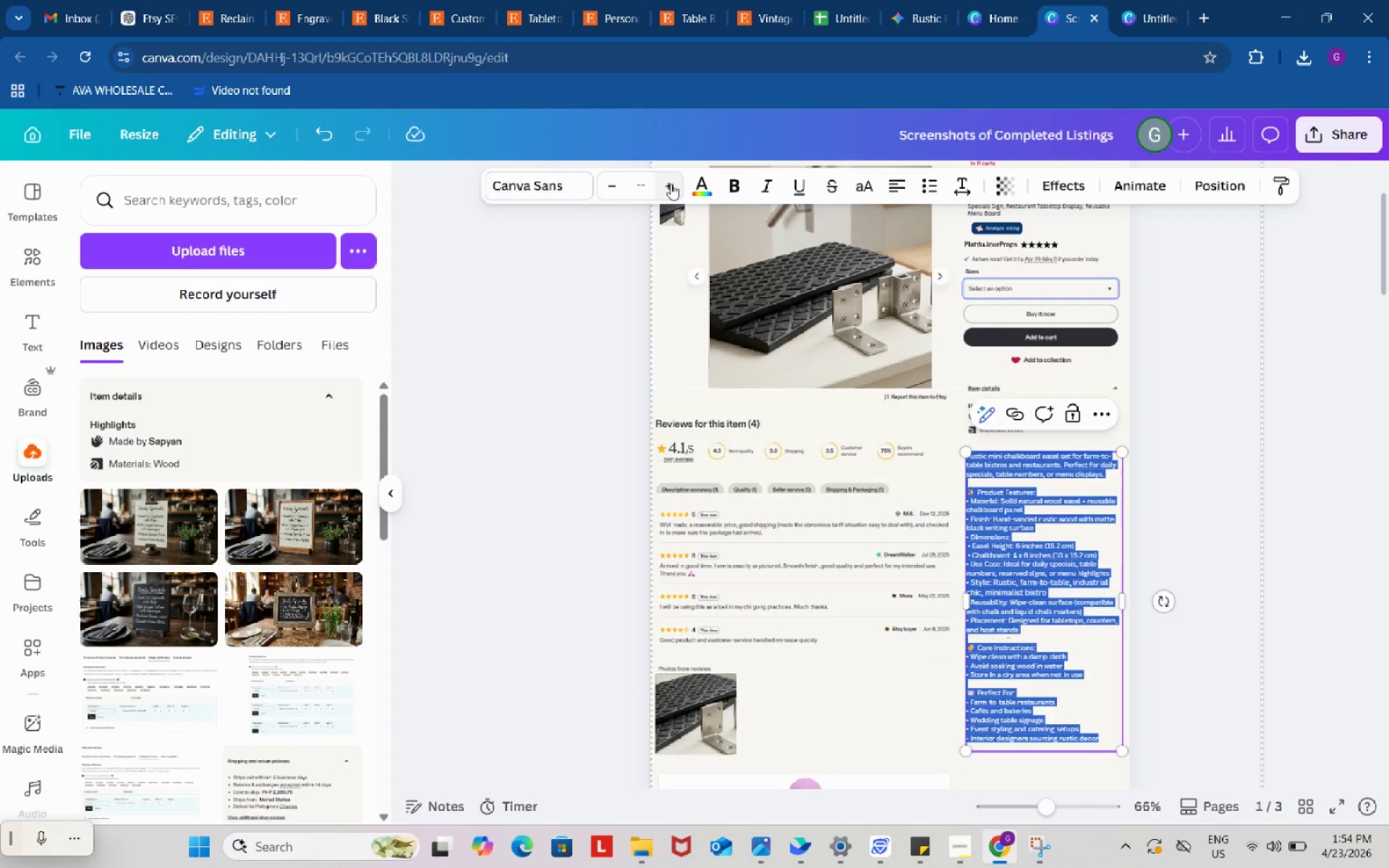 
key(Control+A)
 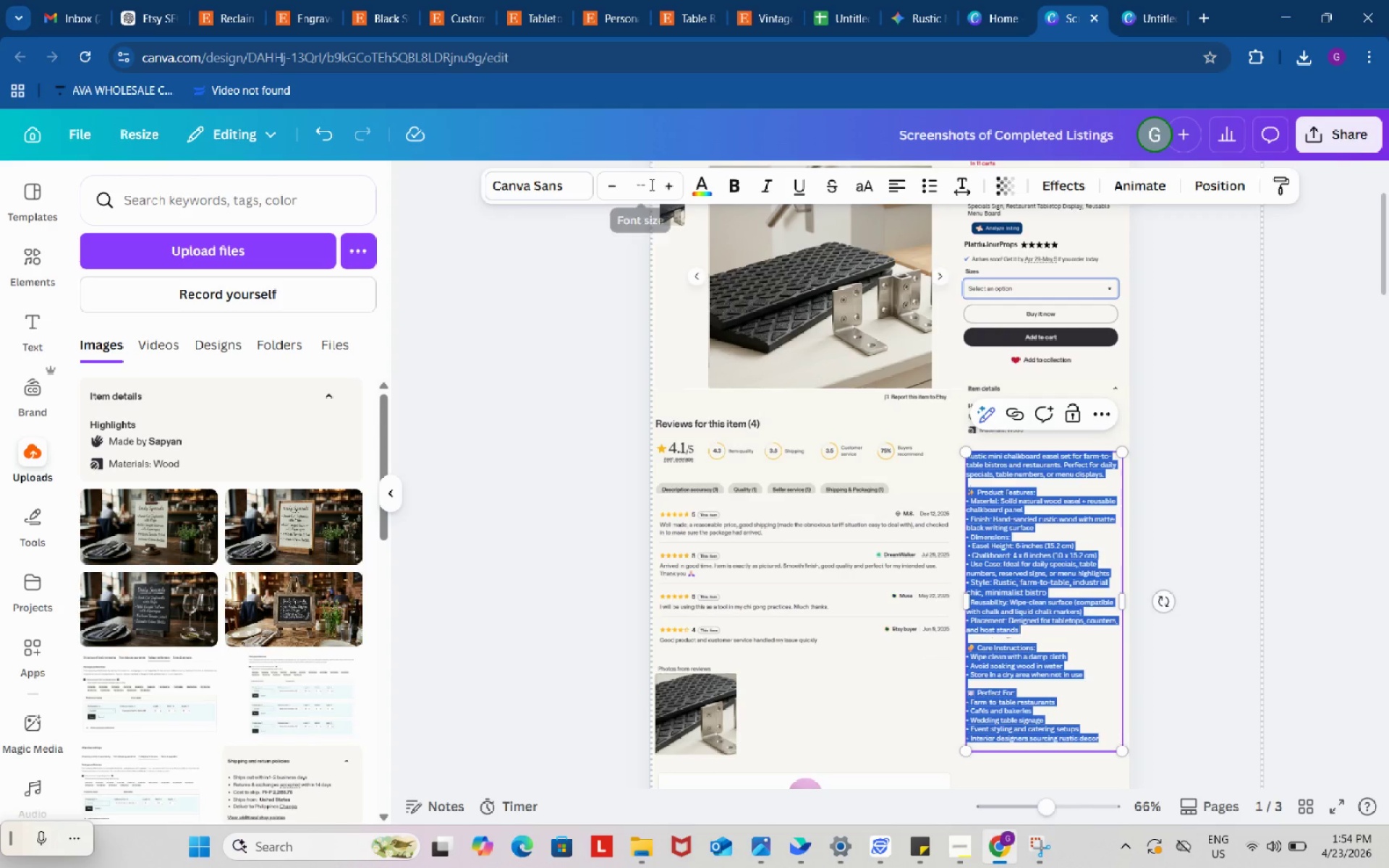 
left_click([650, 184])
 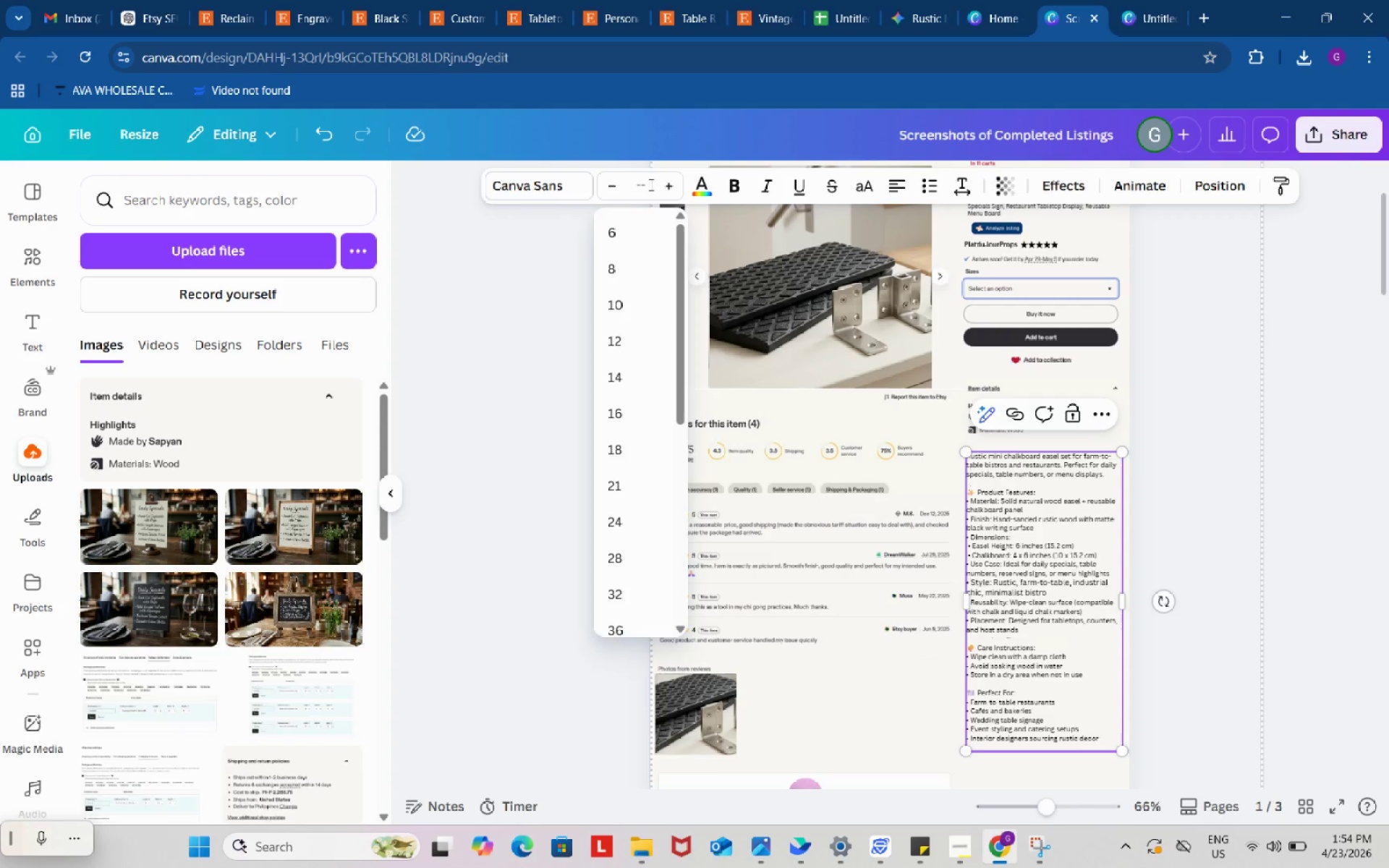 
key(Numpad9)
 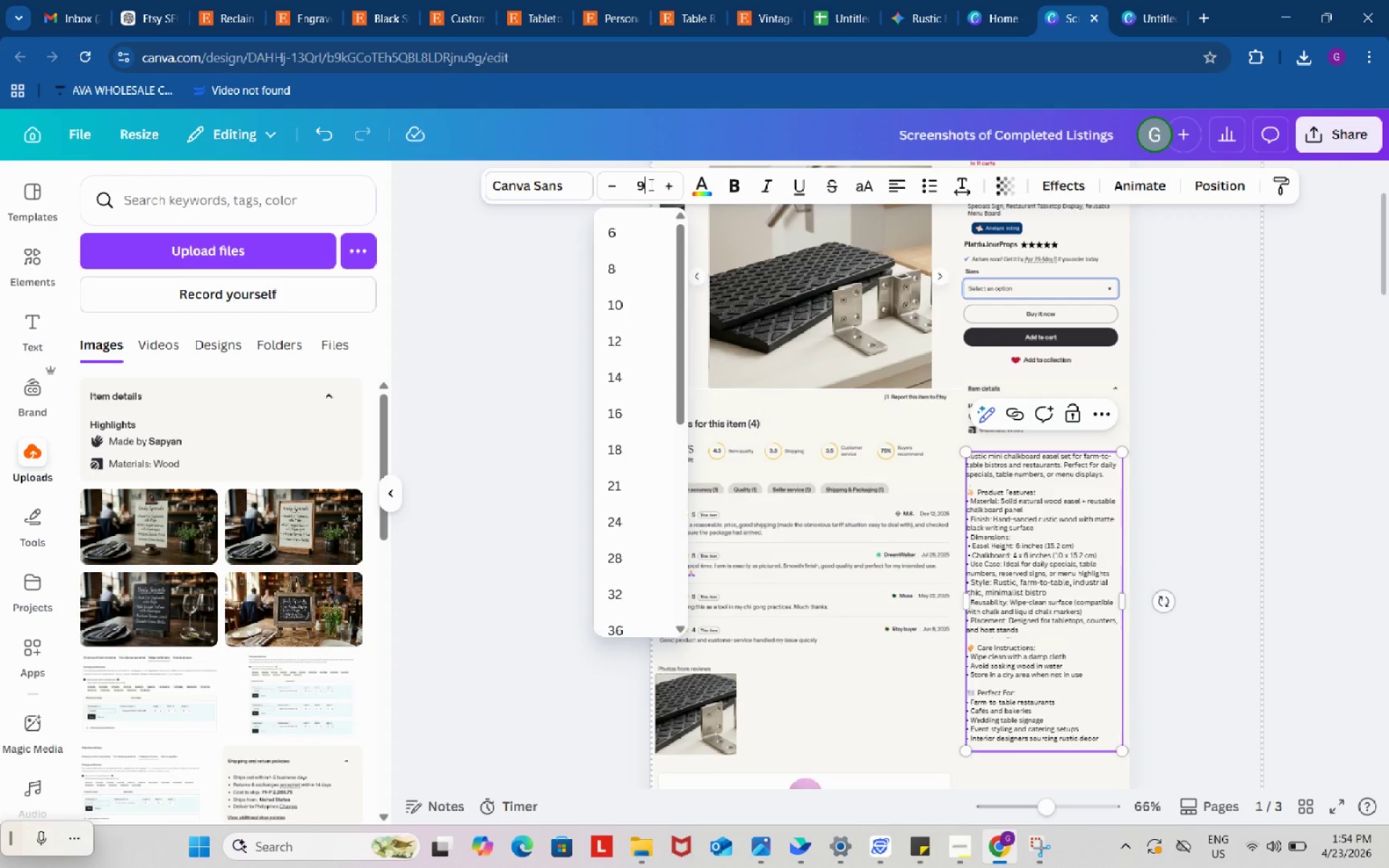 
key(Enter)
 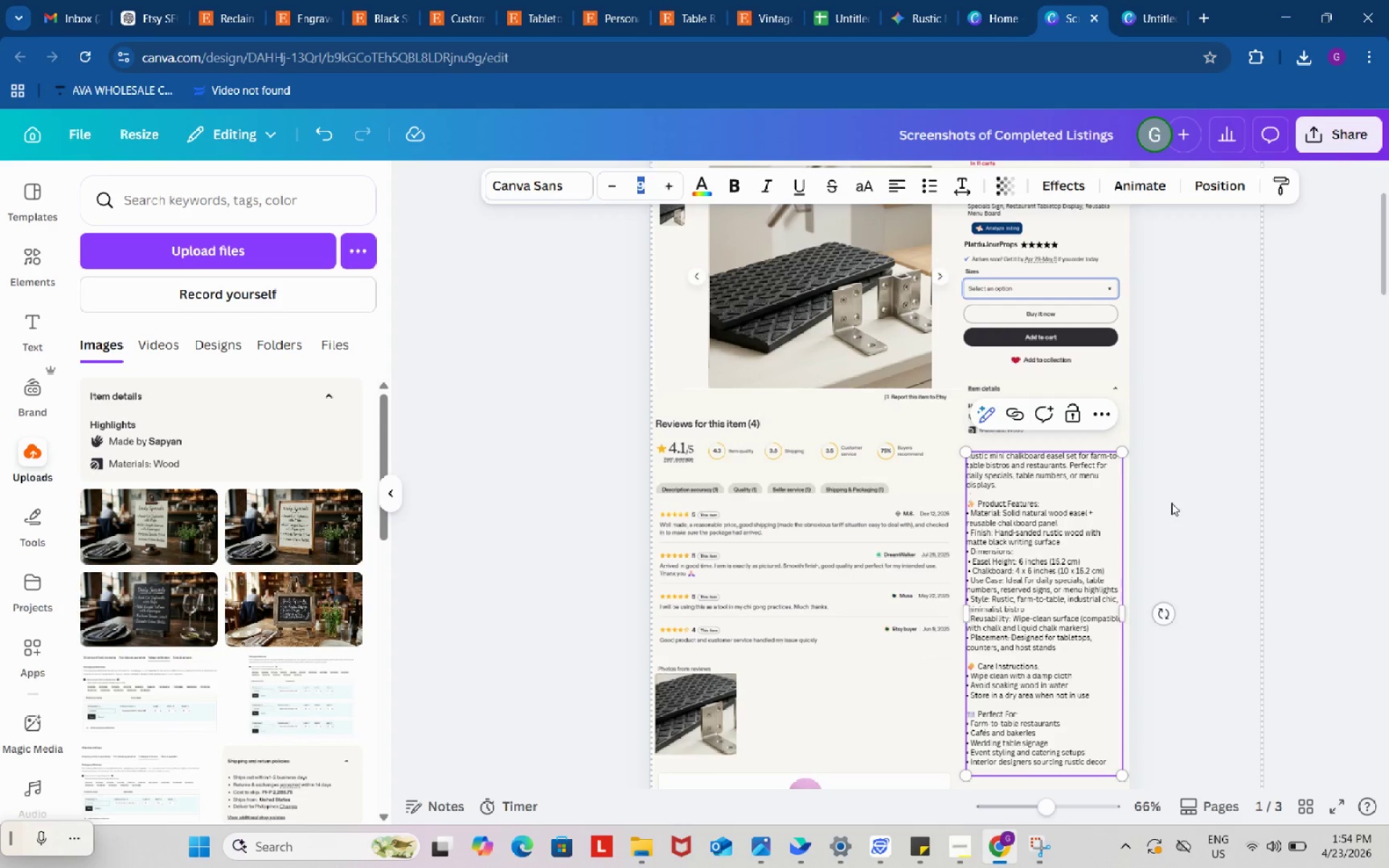 
double_click([1173, 503])
 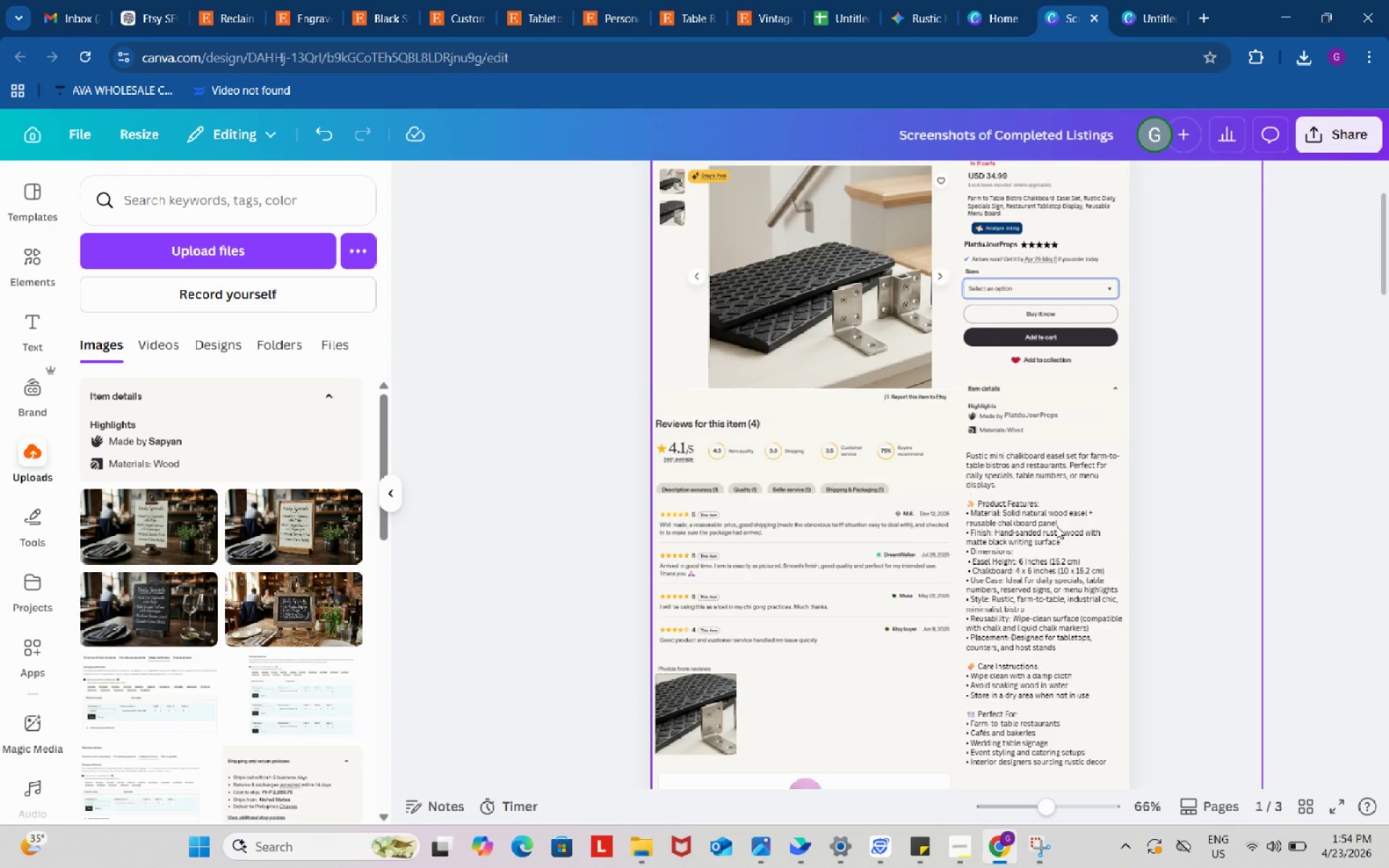 
double_click([1056, 526])
 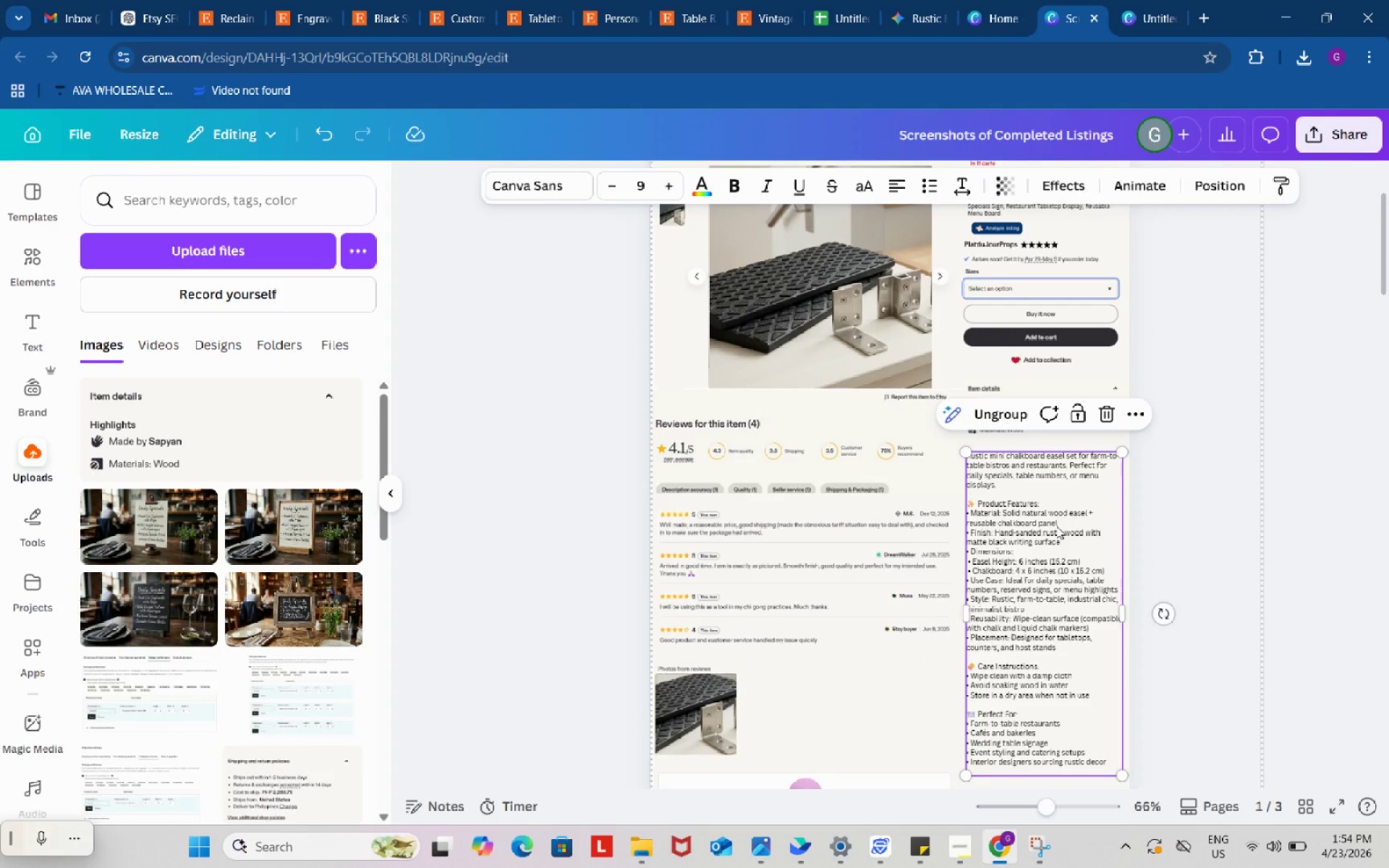 
key(Control+ControlLeft)
 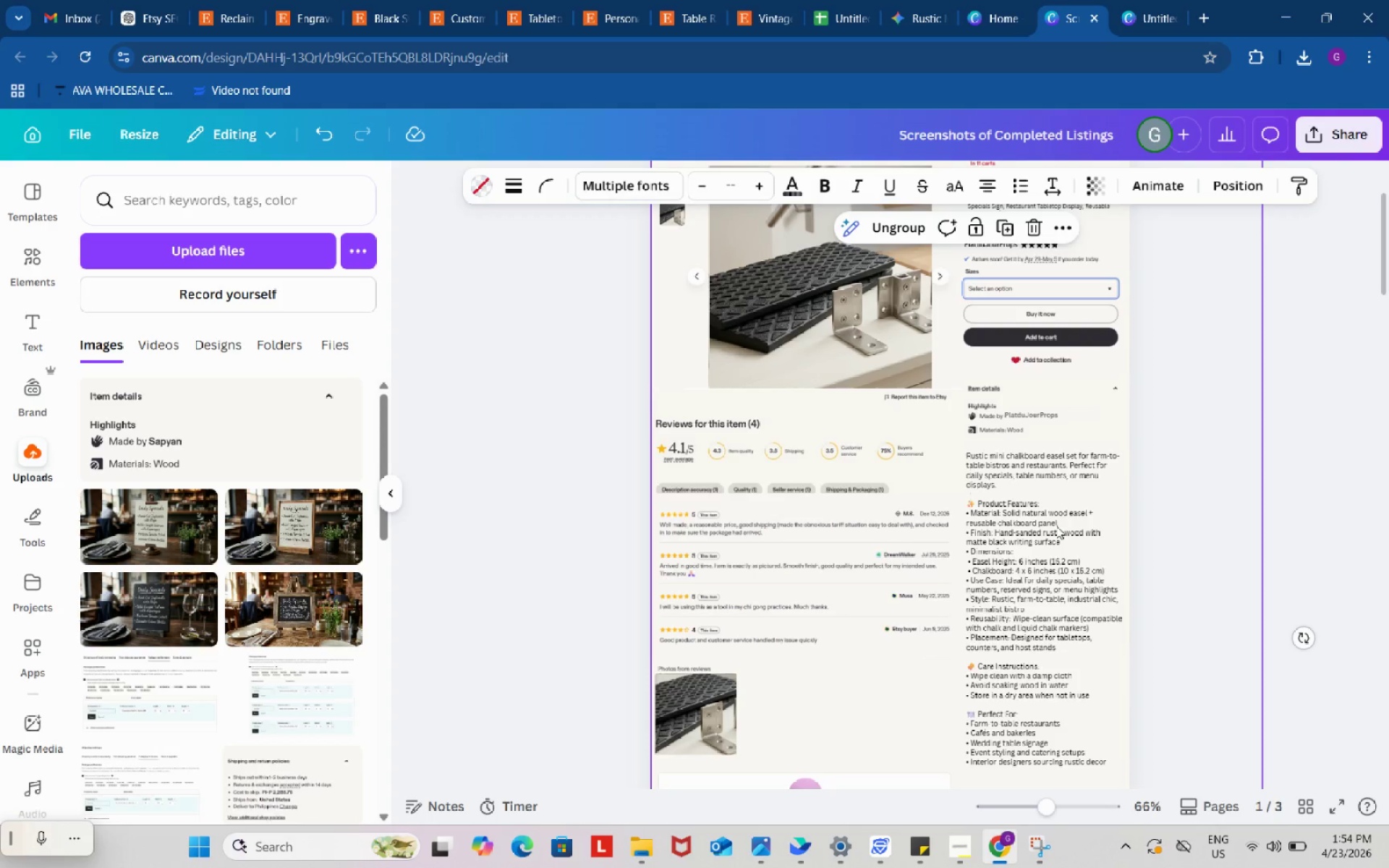 
key(Control+A)
 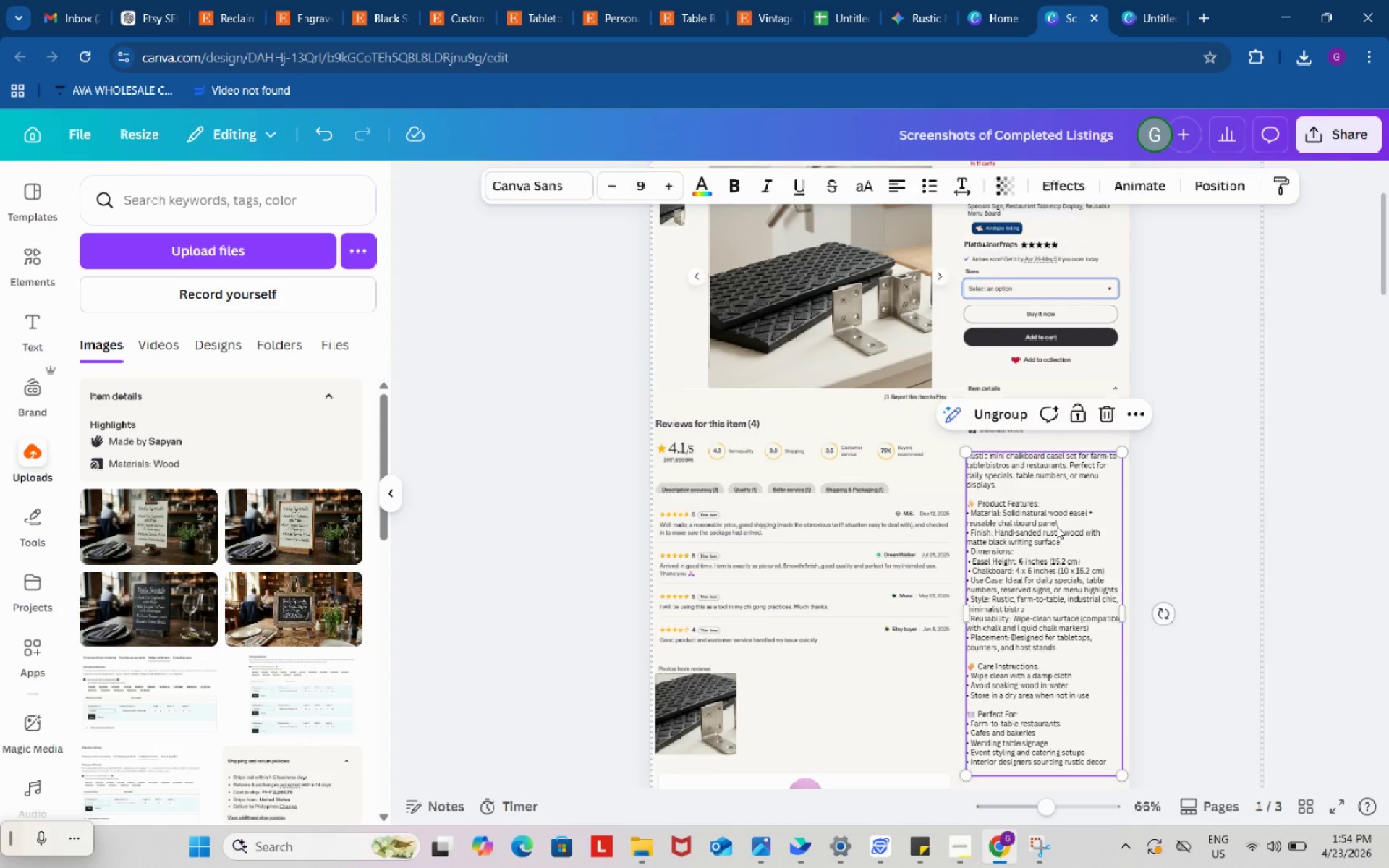 
double_click([1056, 526])
 